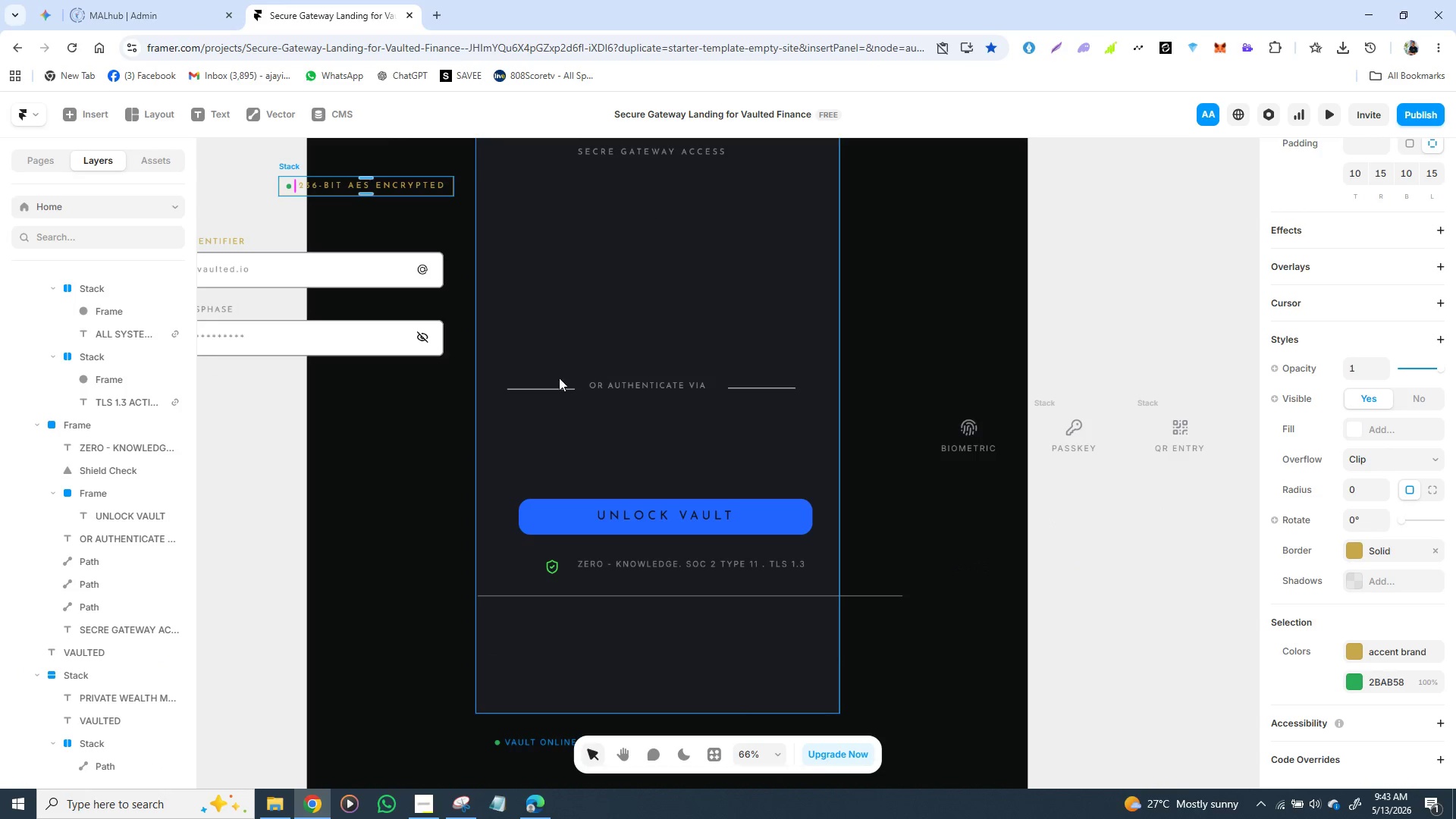 
mouse_move([605, 697])
 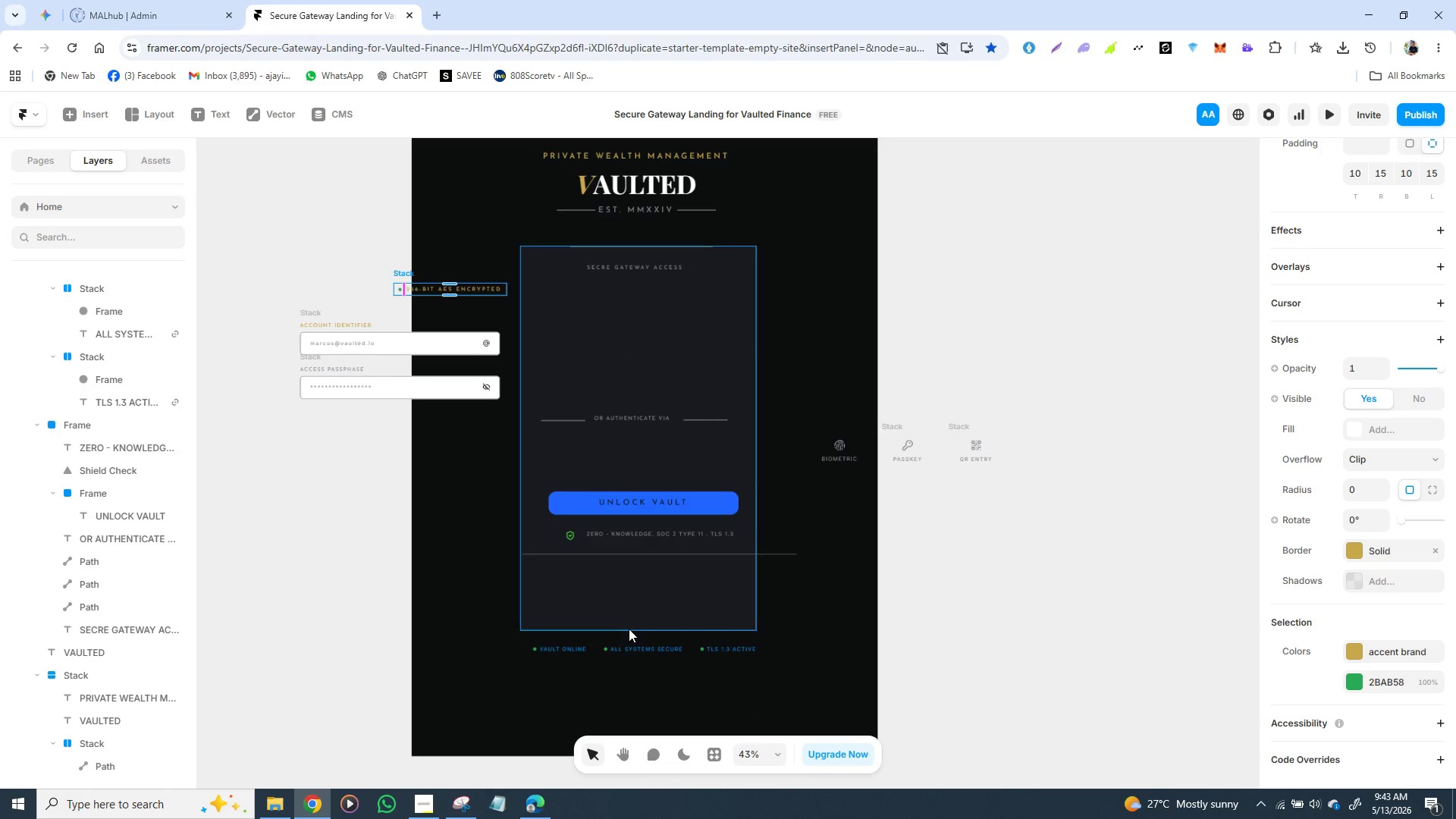 
left_click([632, 627])
 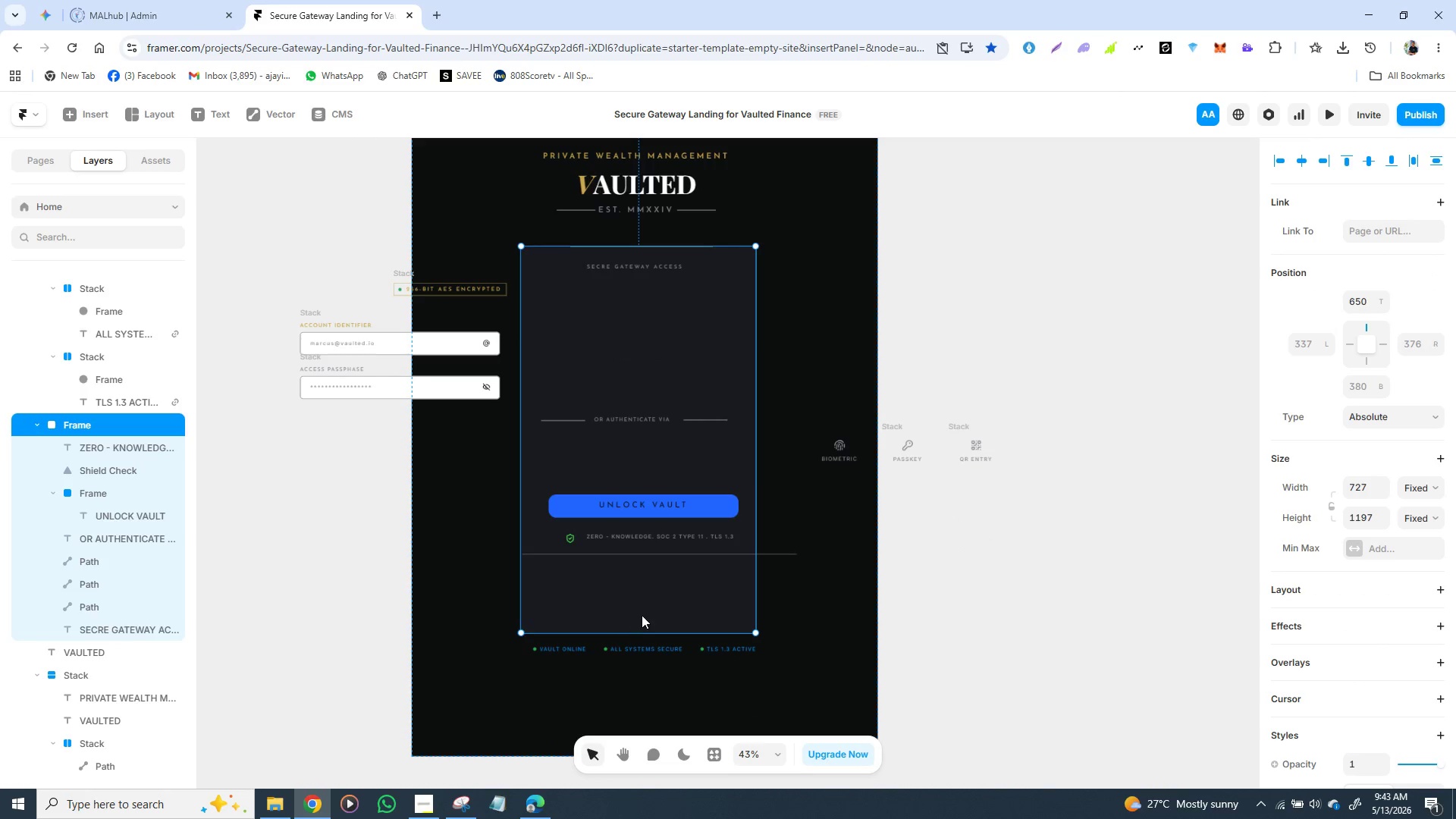 
key(Control+Z)
 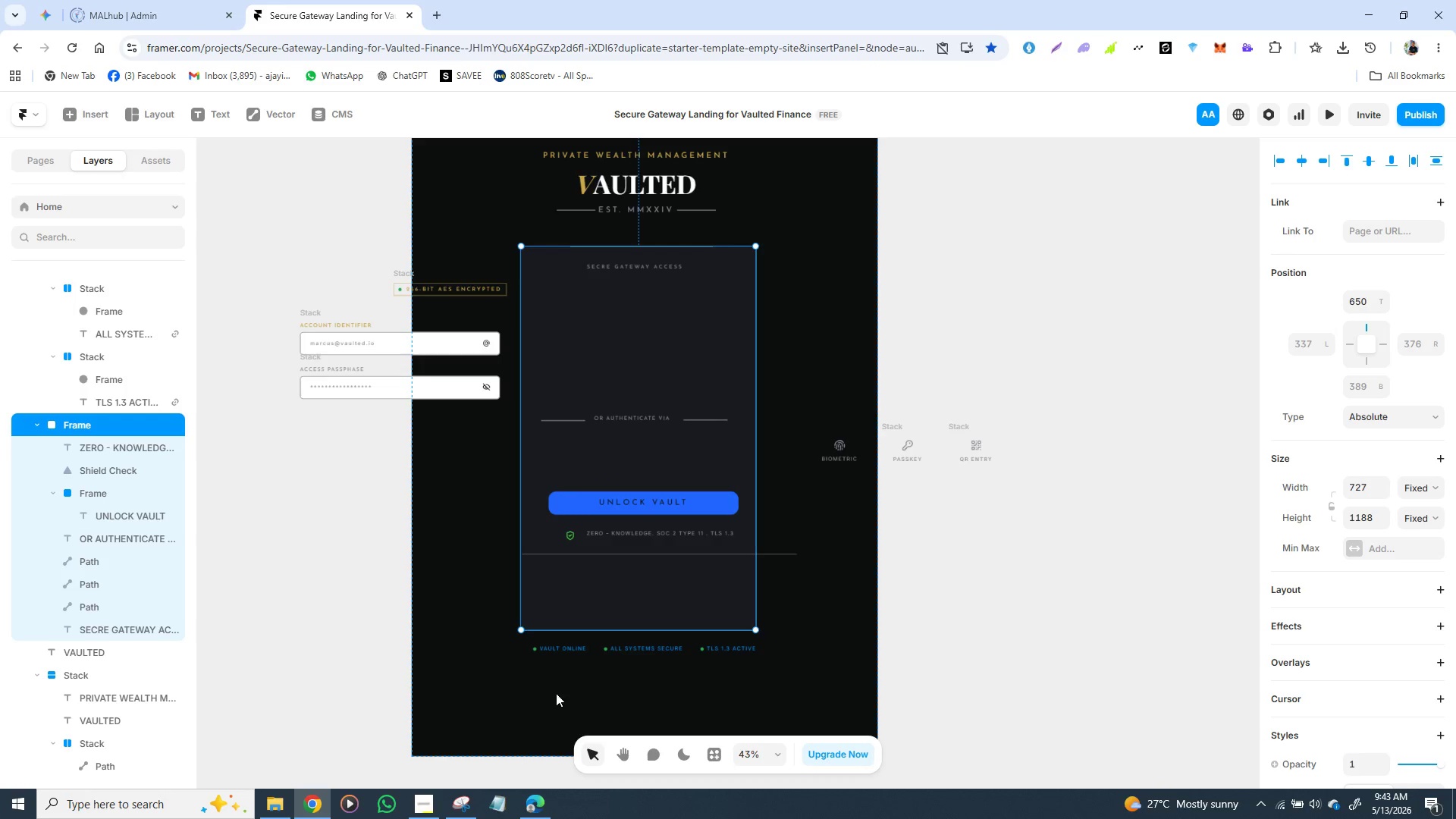 
wait(5.94)
 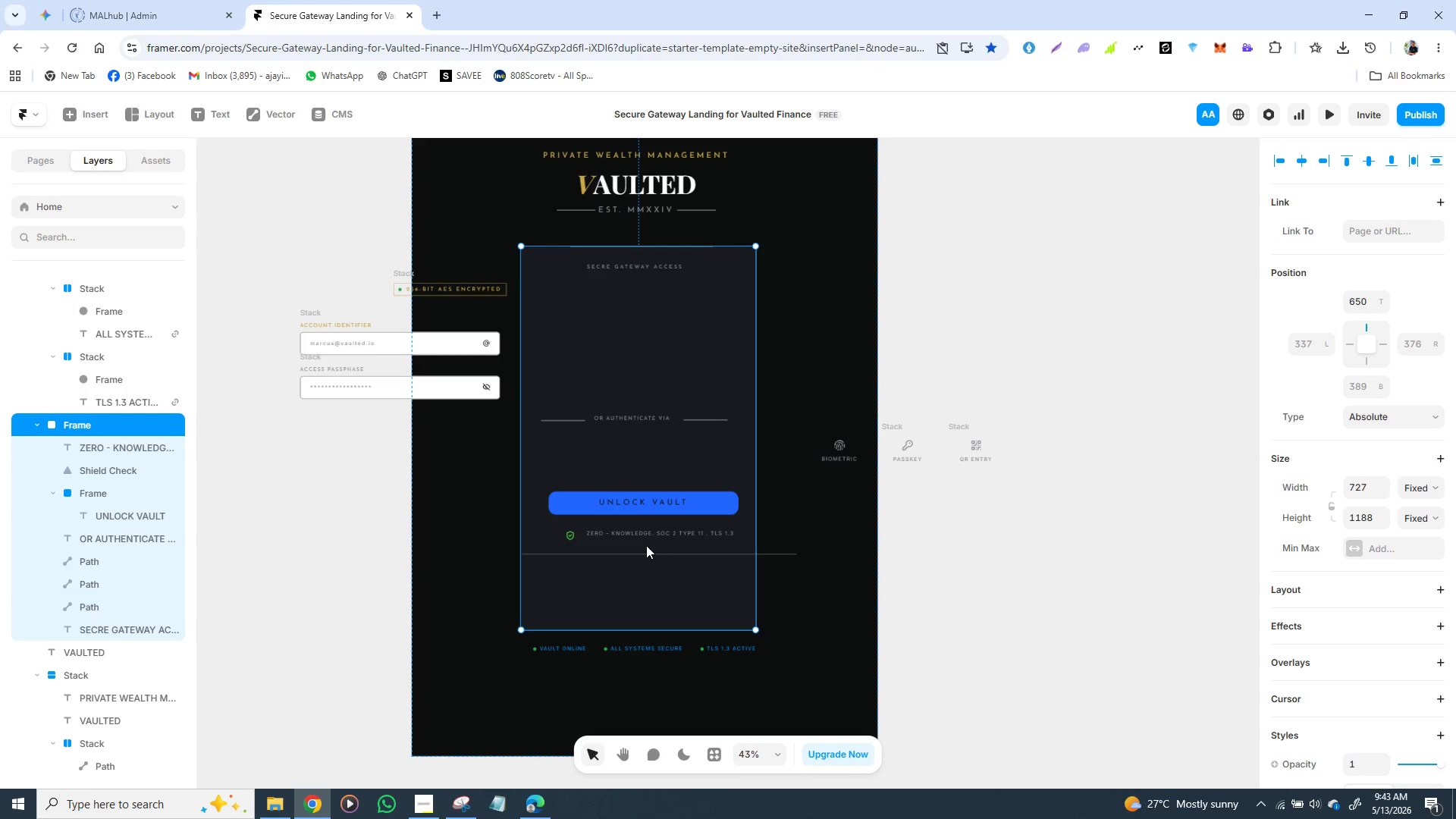 
left_click([655, 268])
 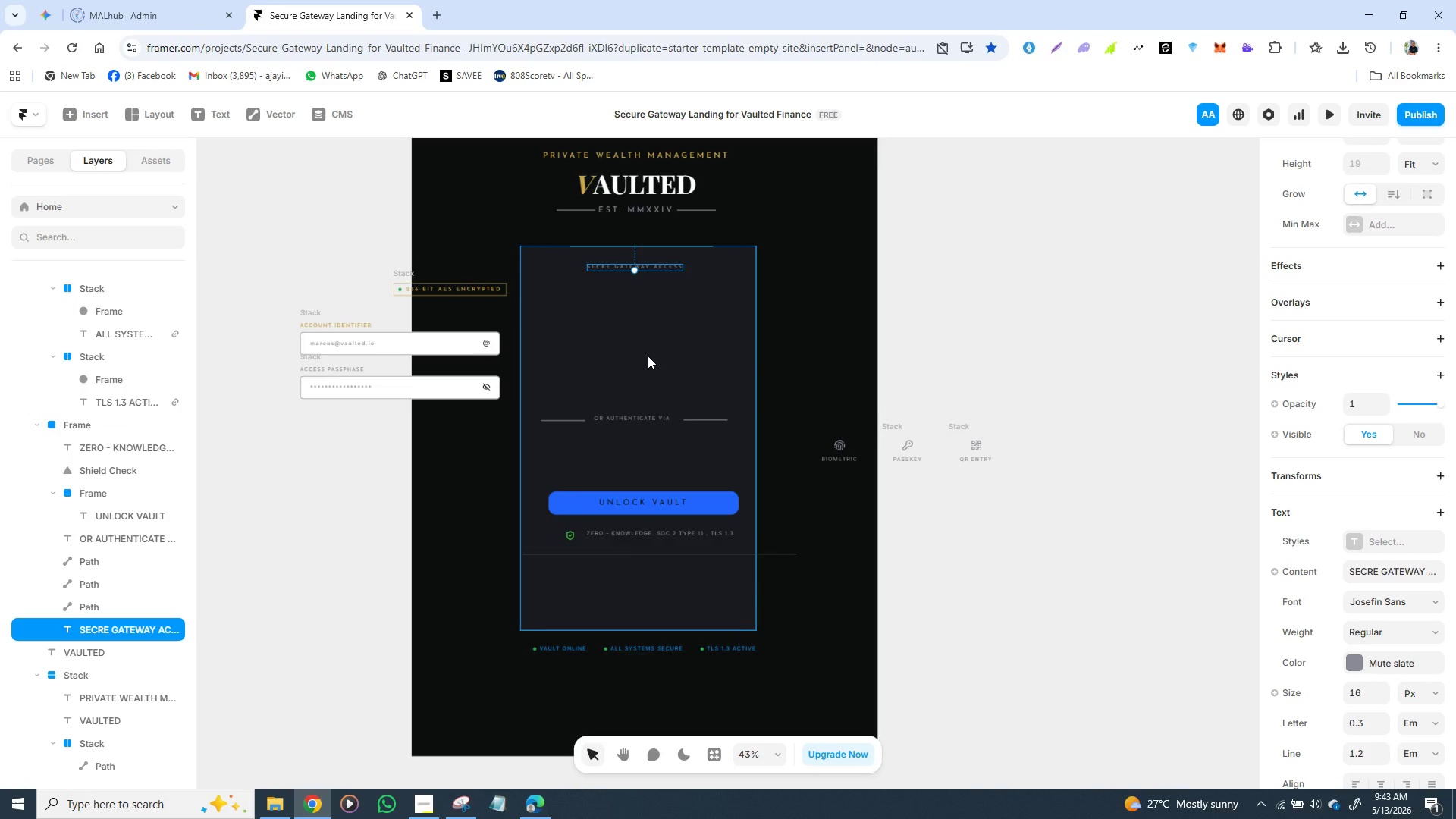 
left_click([648, 356])
 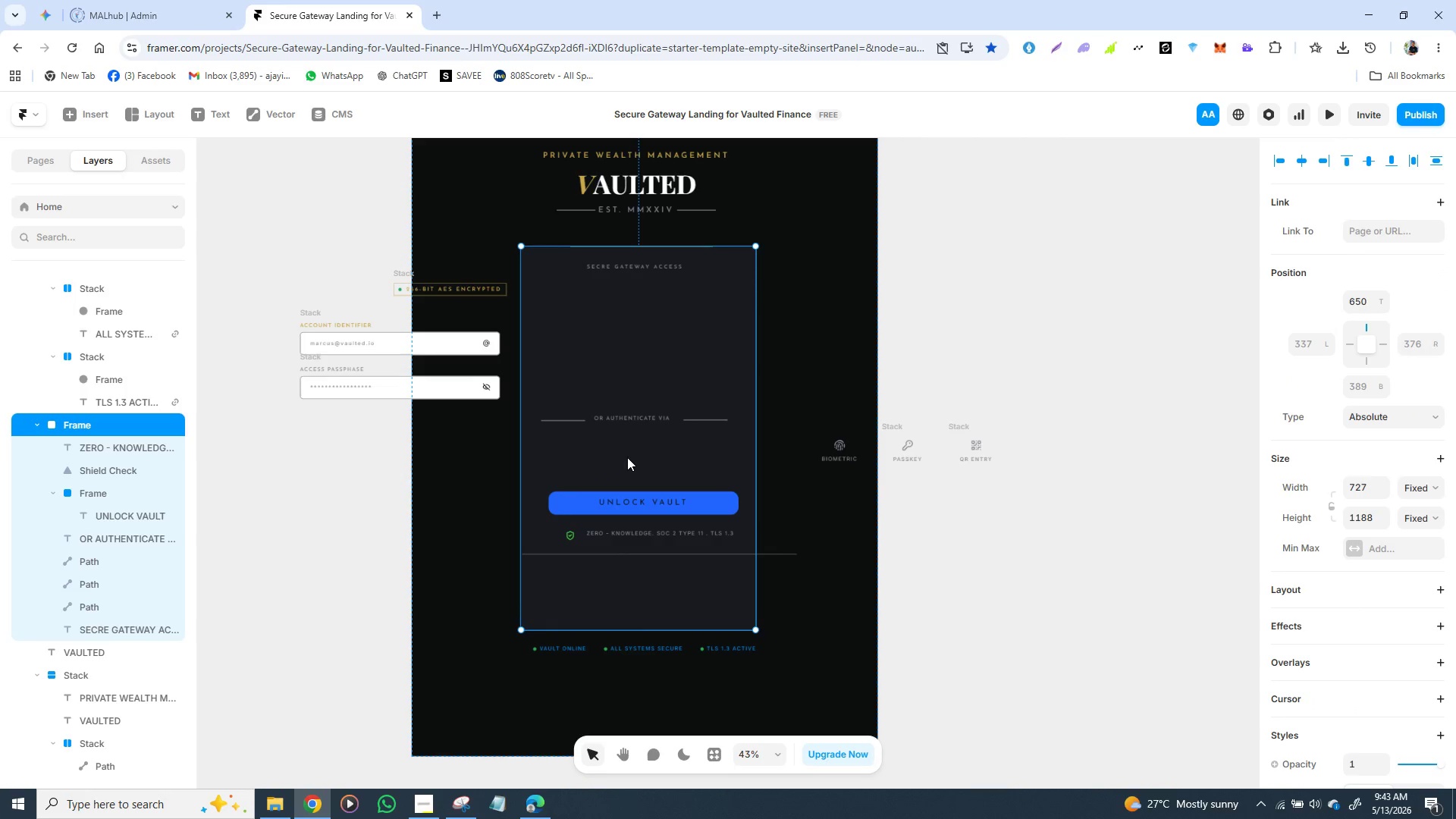 
left_click([627, 457])
 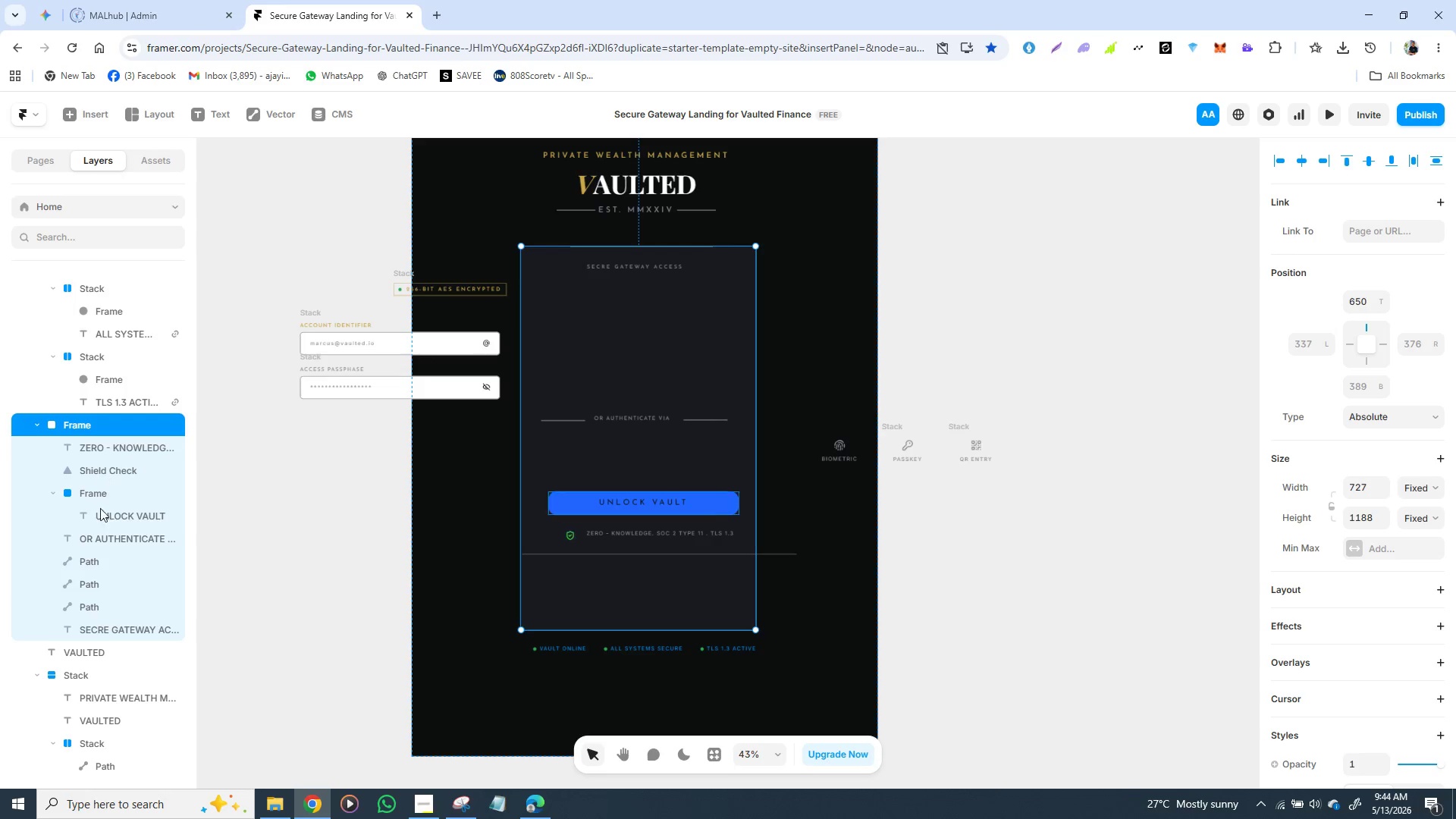 
mouse_move([96, 648])
 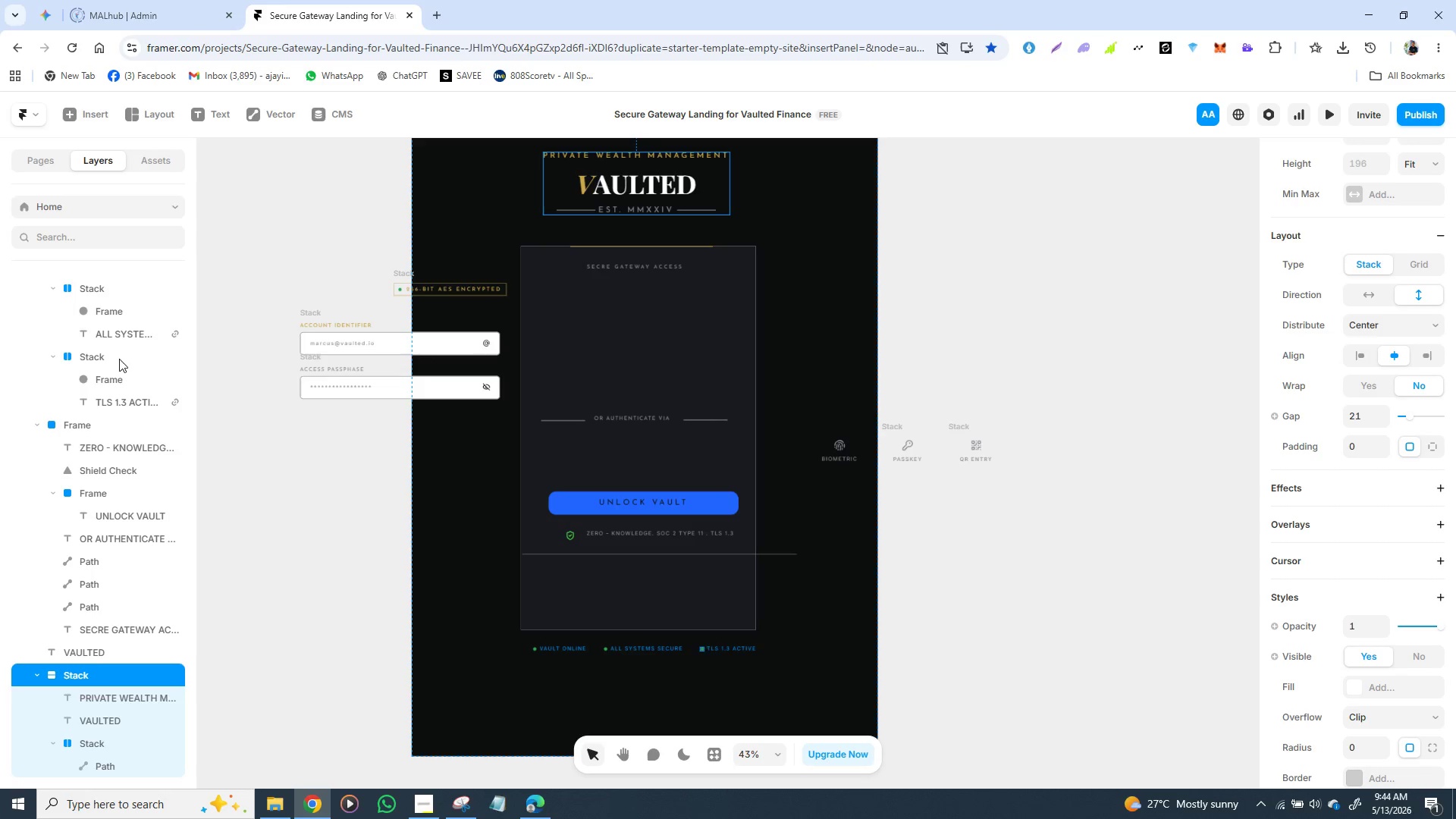 
left_click([111, 357])
 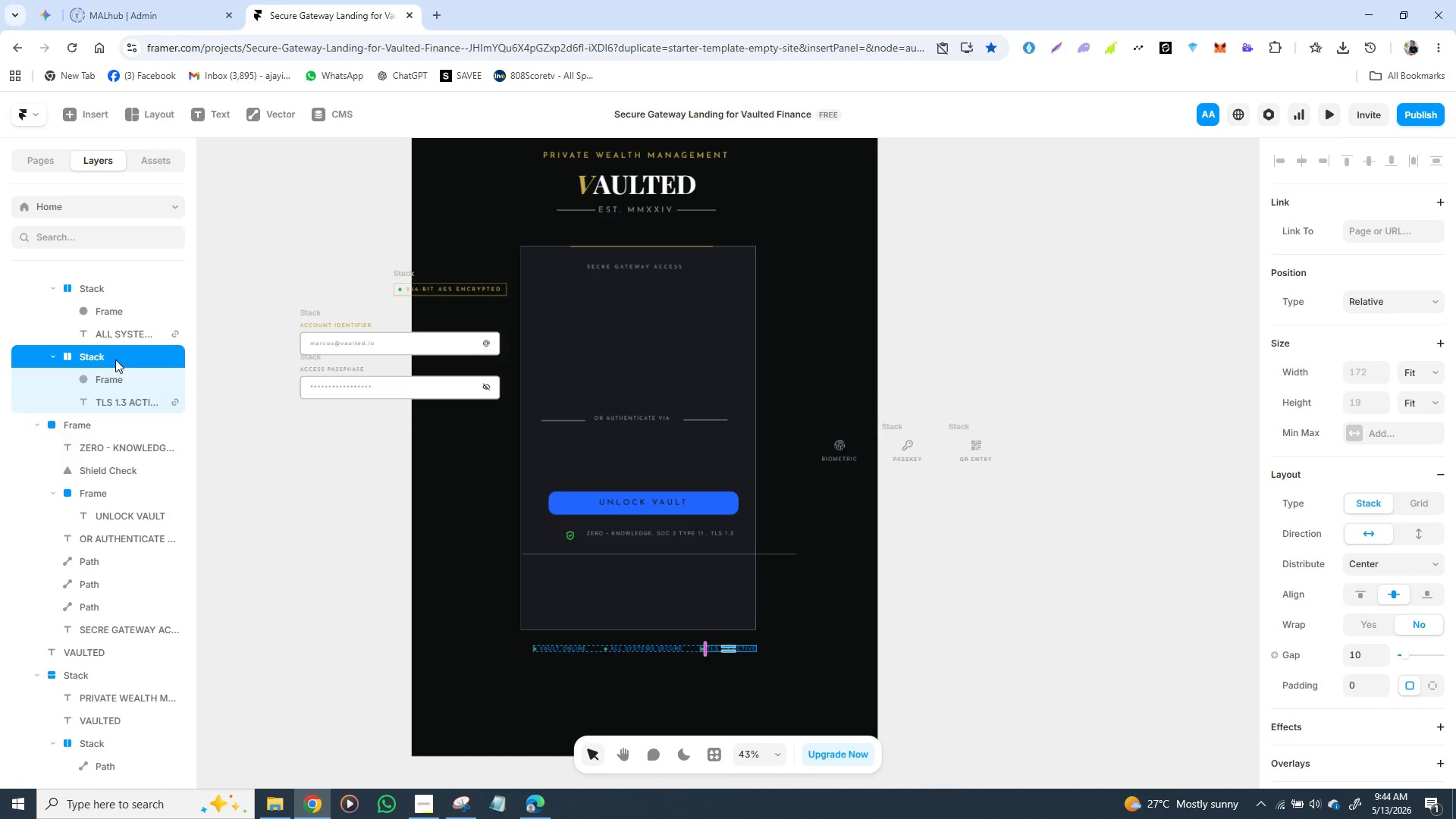 
scroll: coordinate [118, 355], scroll_direction: up, amount: 2.0
 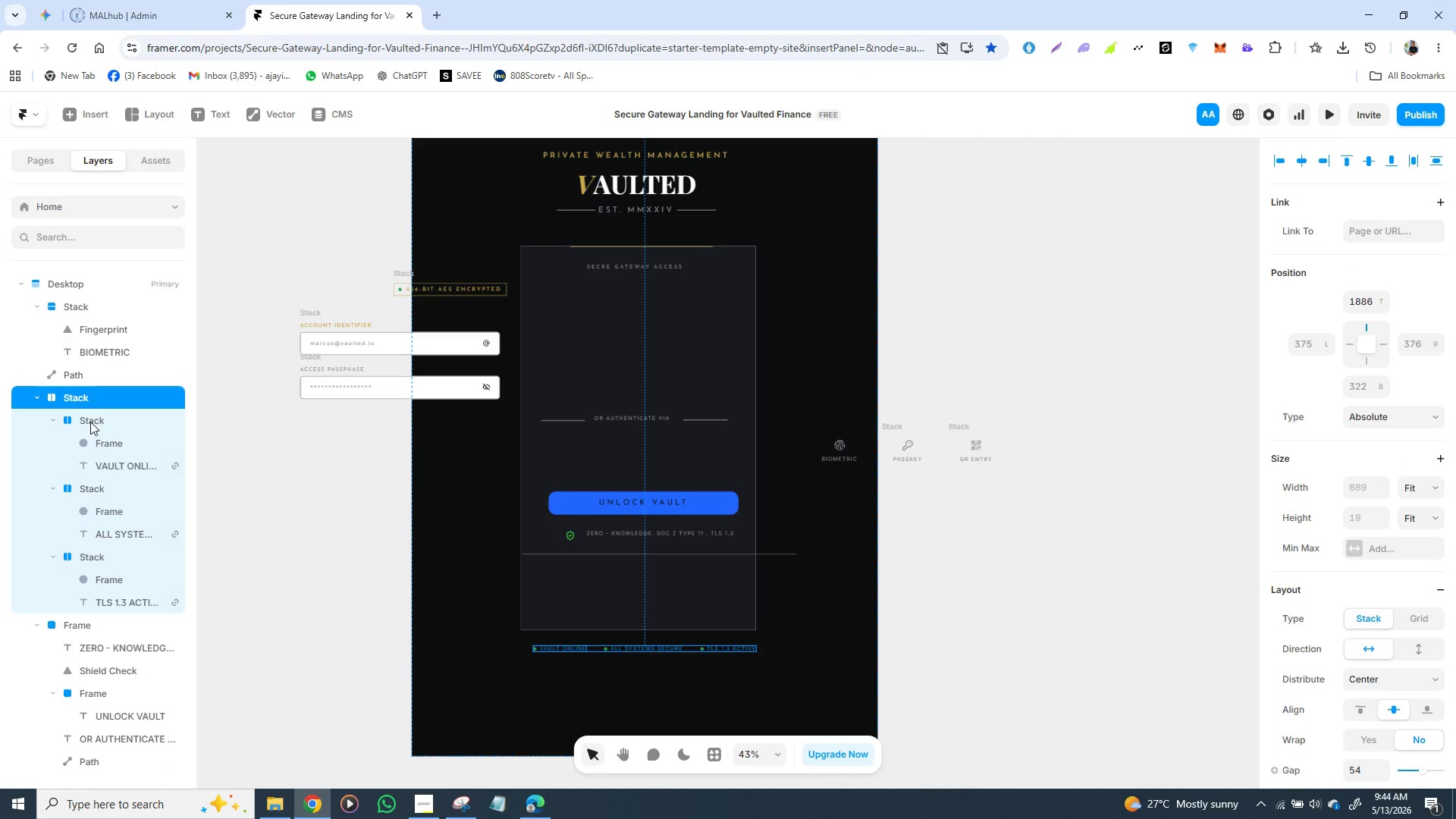 
left_click([93, 422])
 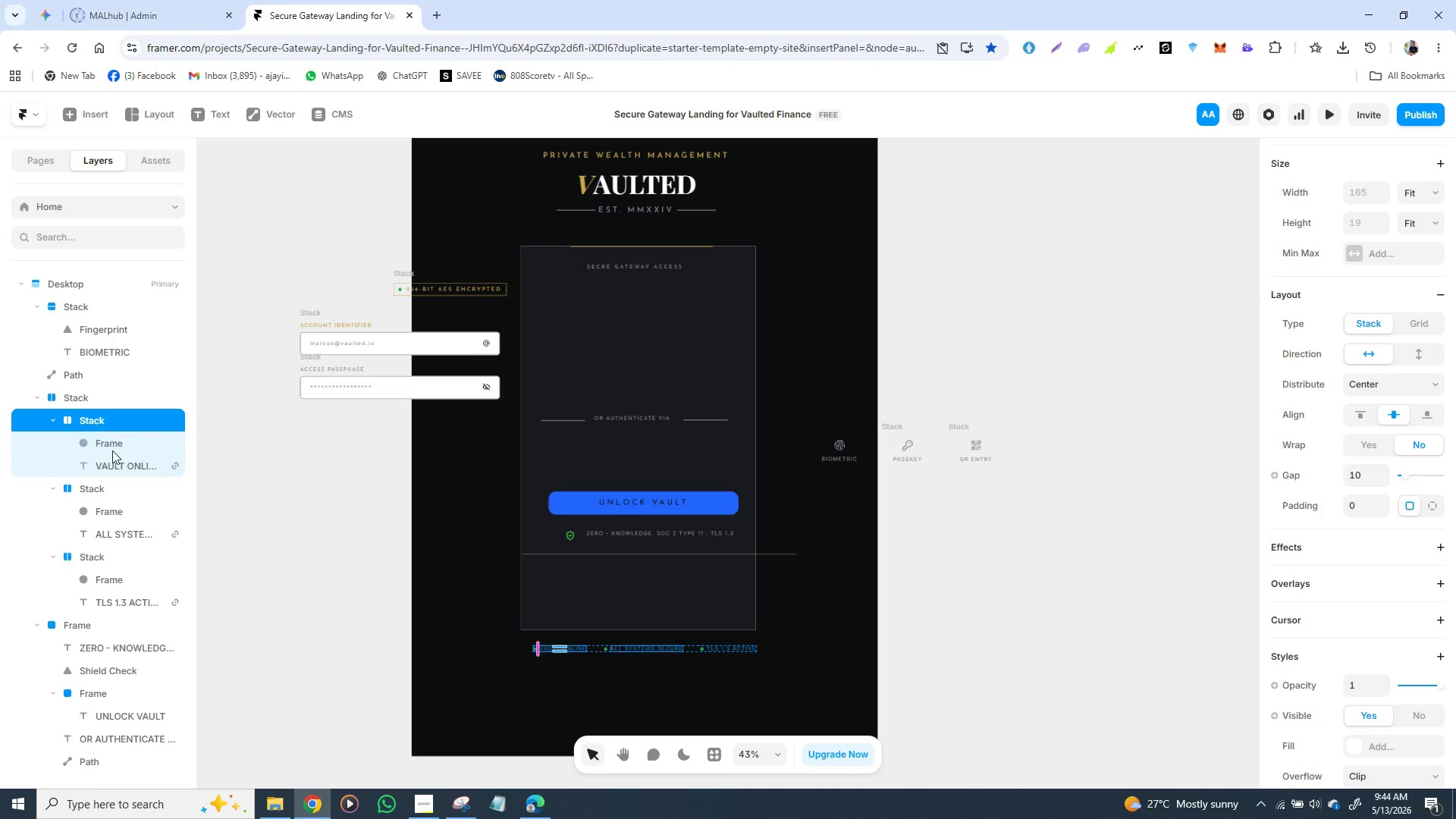 
left_click([95, 496])
 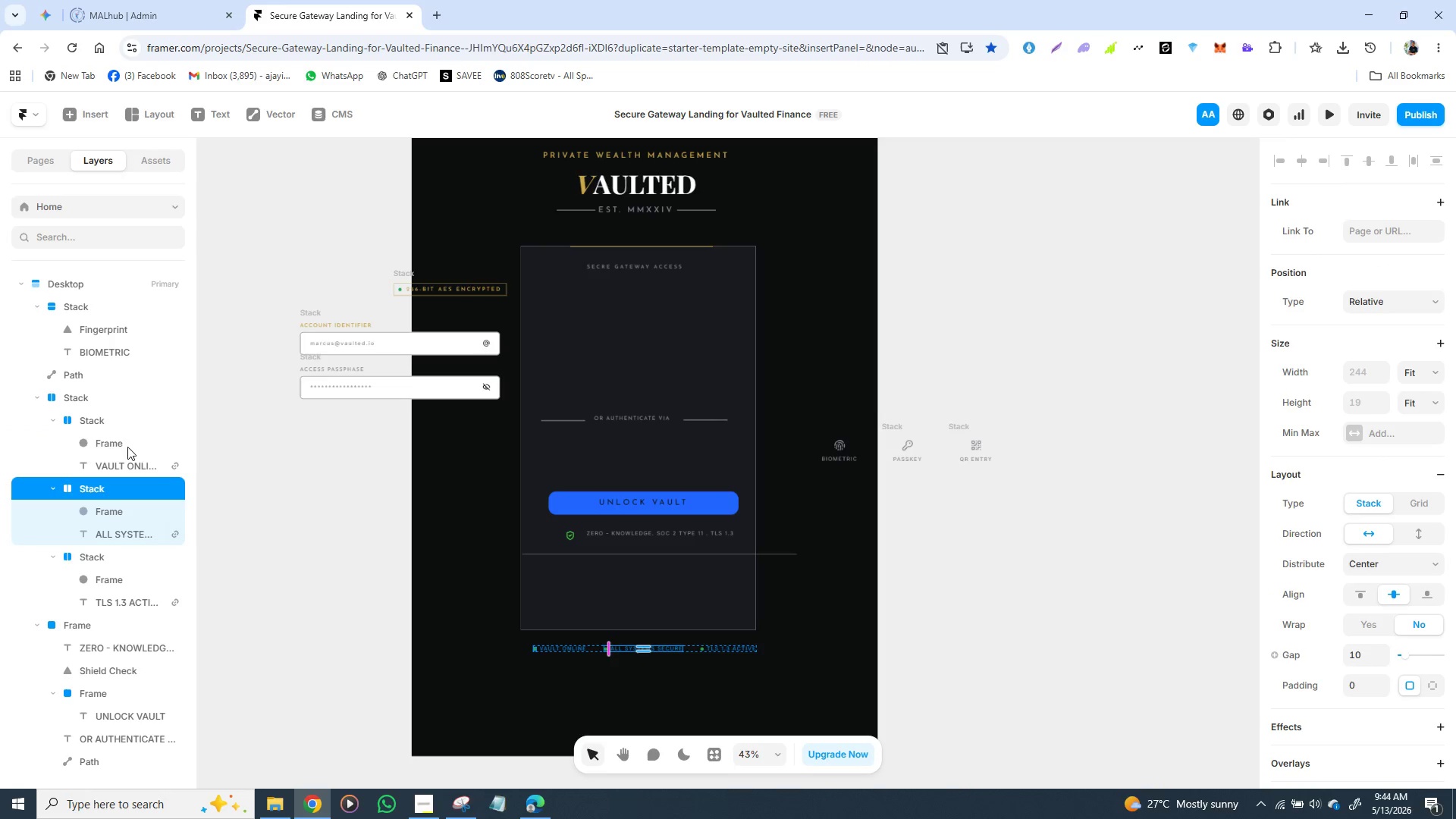 
scroll: coordinate [147, 425], scroll_direction: up, amount: 2.0
 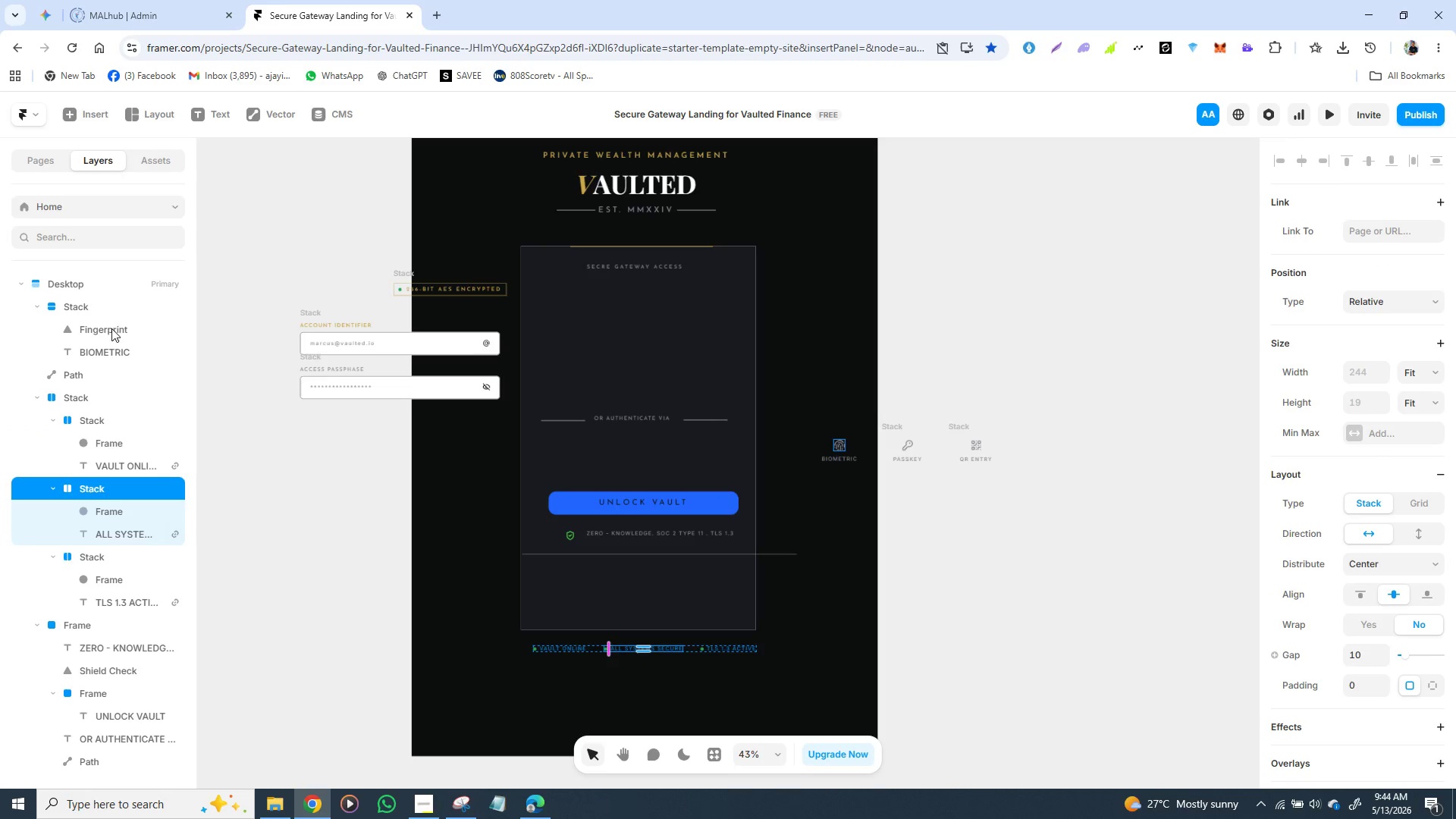 
left_click([111, 307])
 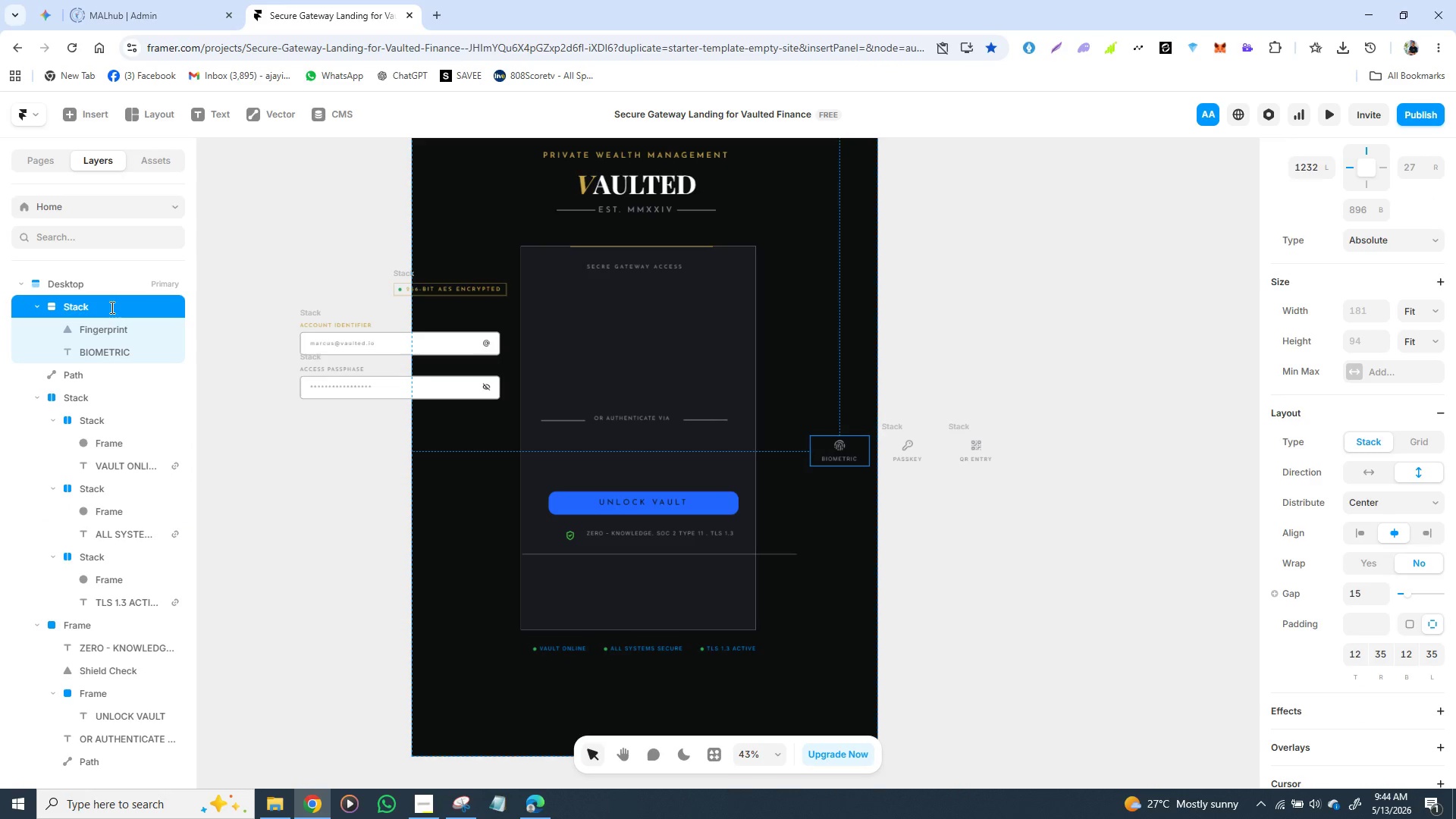 
double_click([111, 307])
 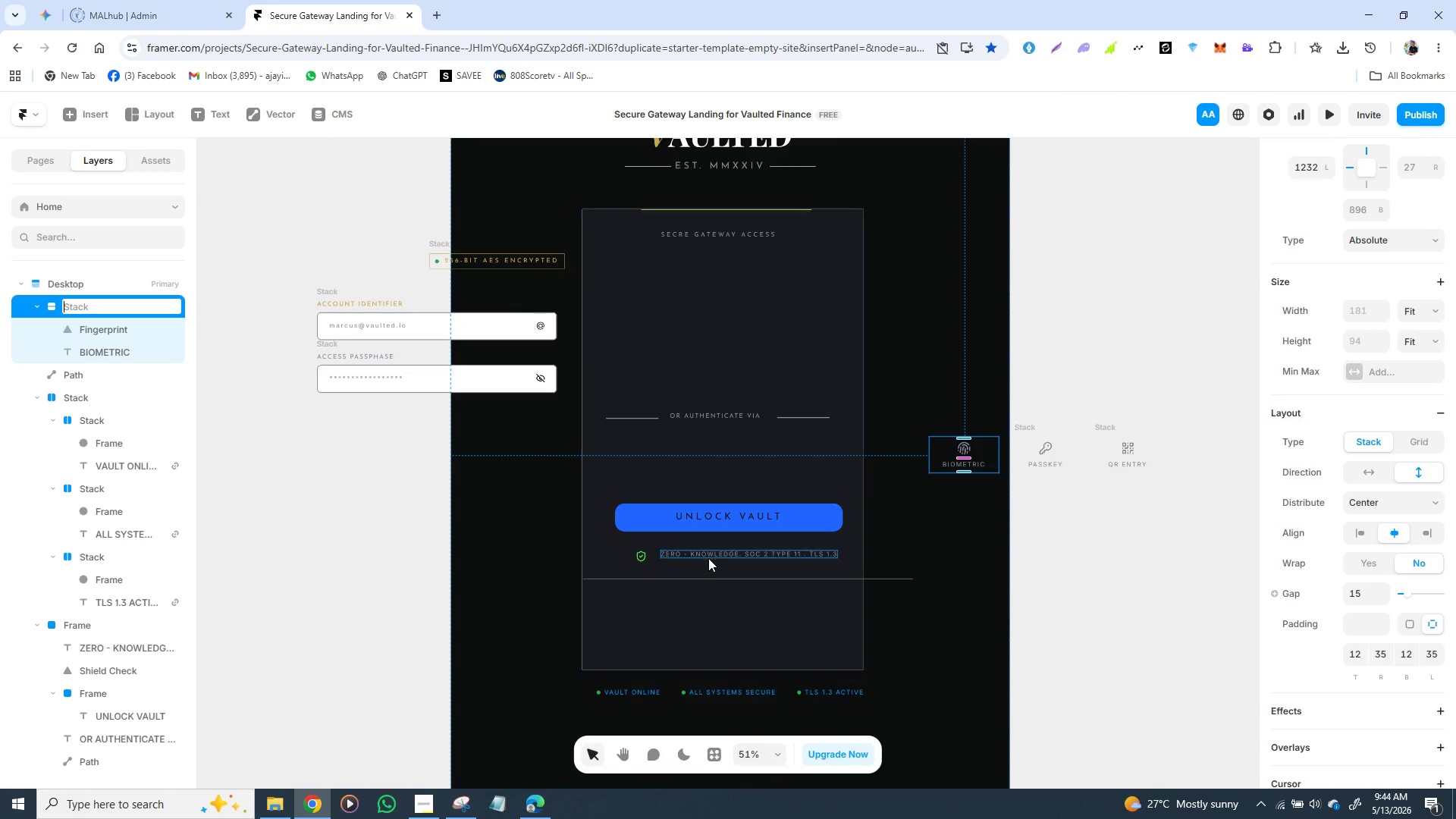 
wait(6.06)
 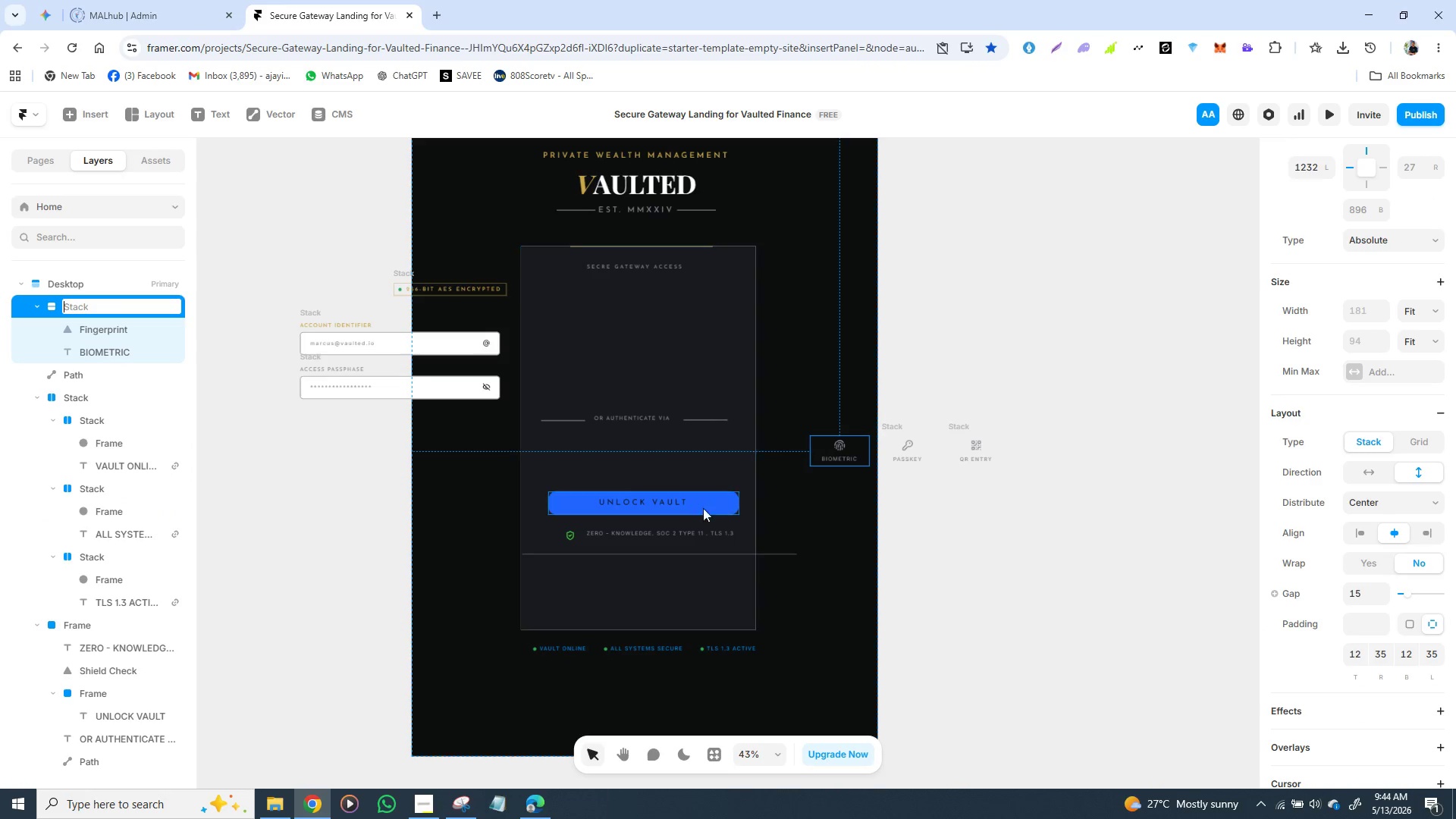 
left_click([716, 551])
 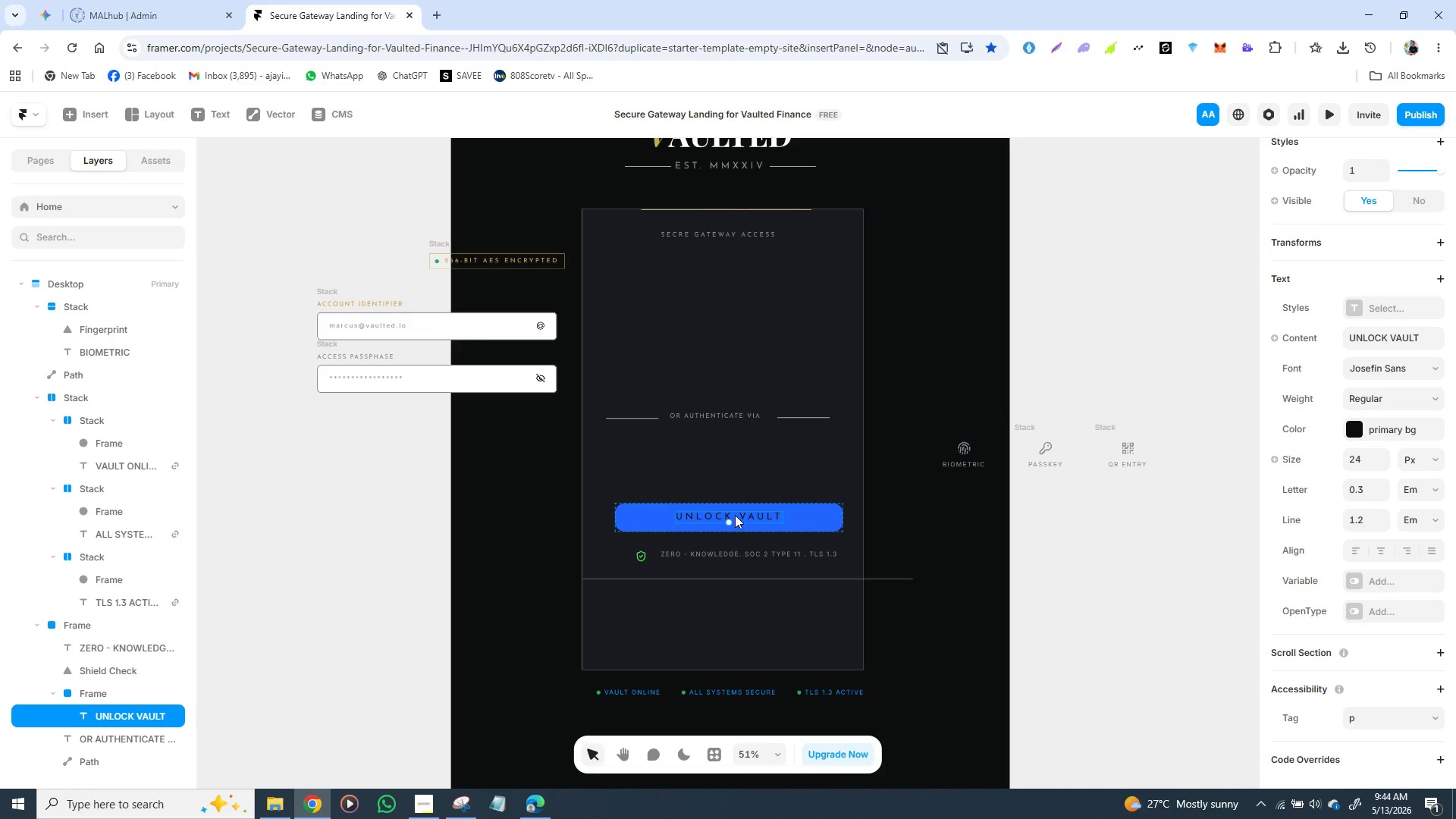 
left_click([809, 527])
 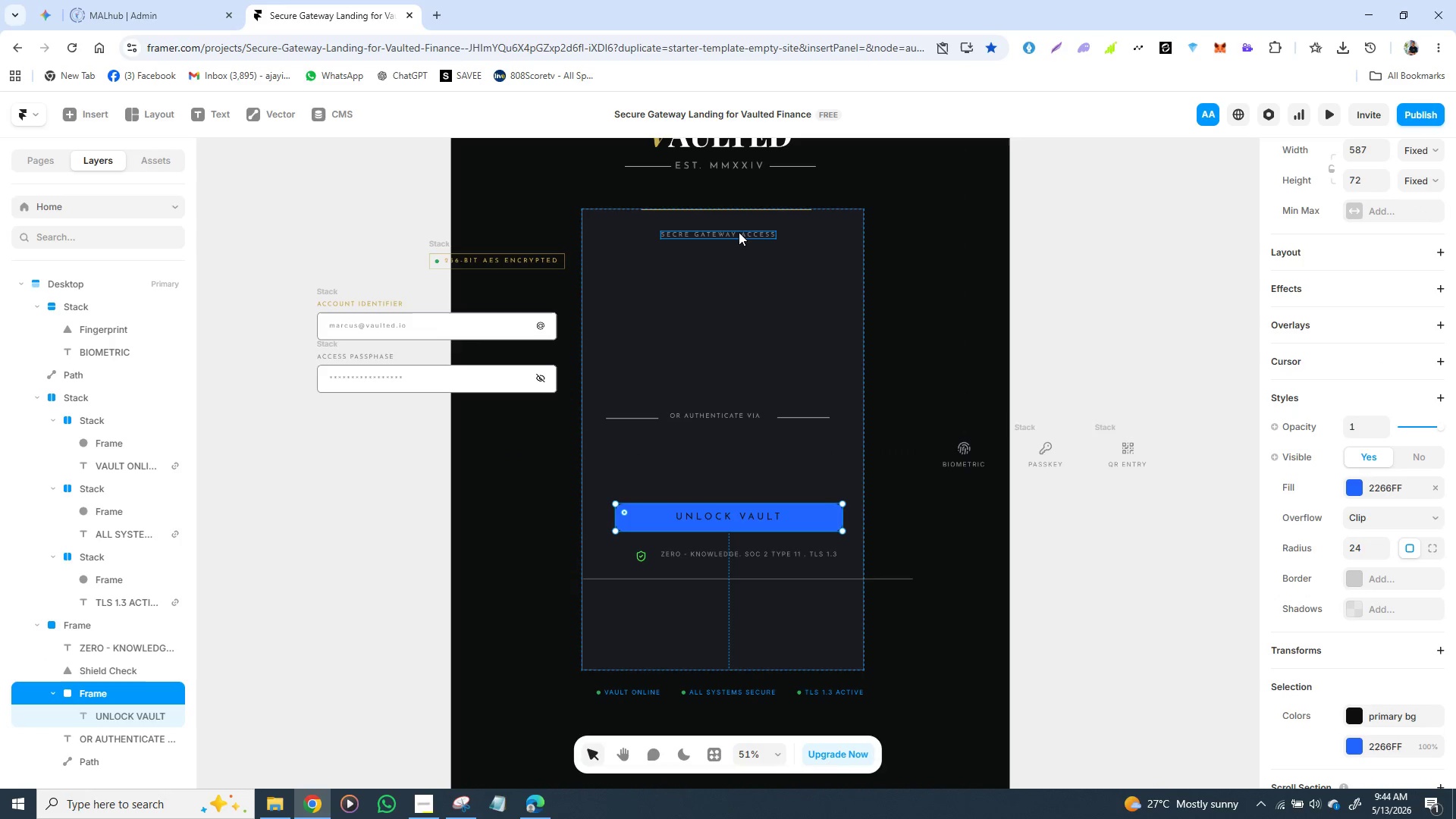 
wait(5.14)
 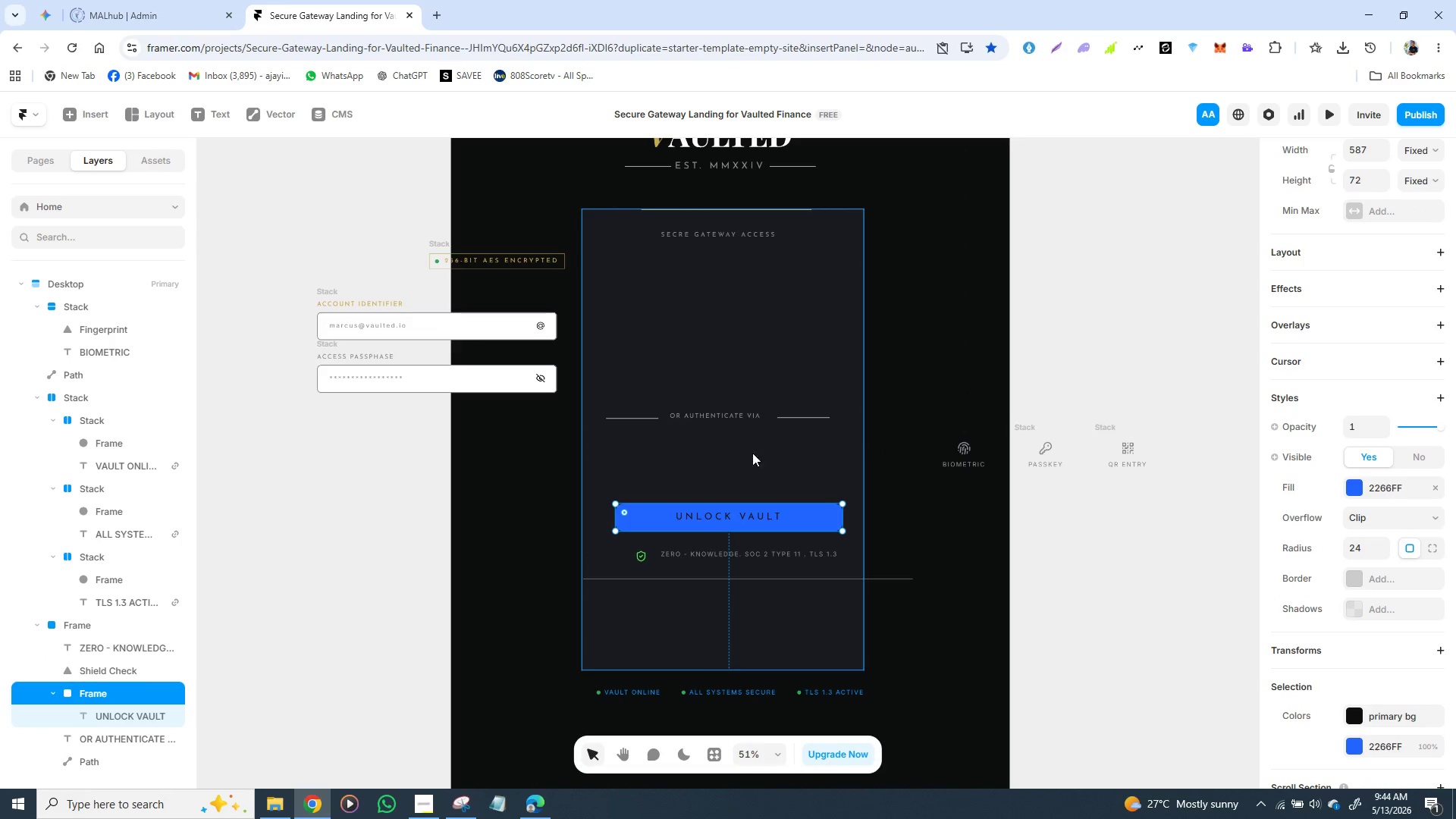 
left_click([739, 235])
 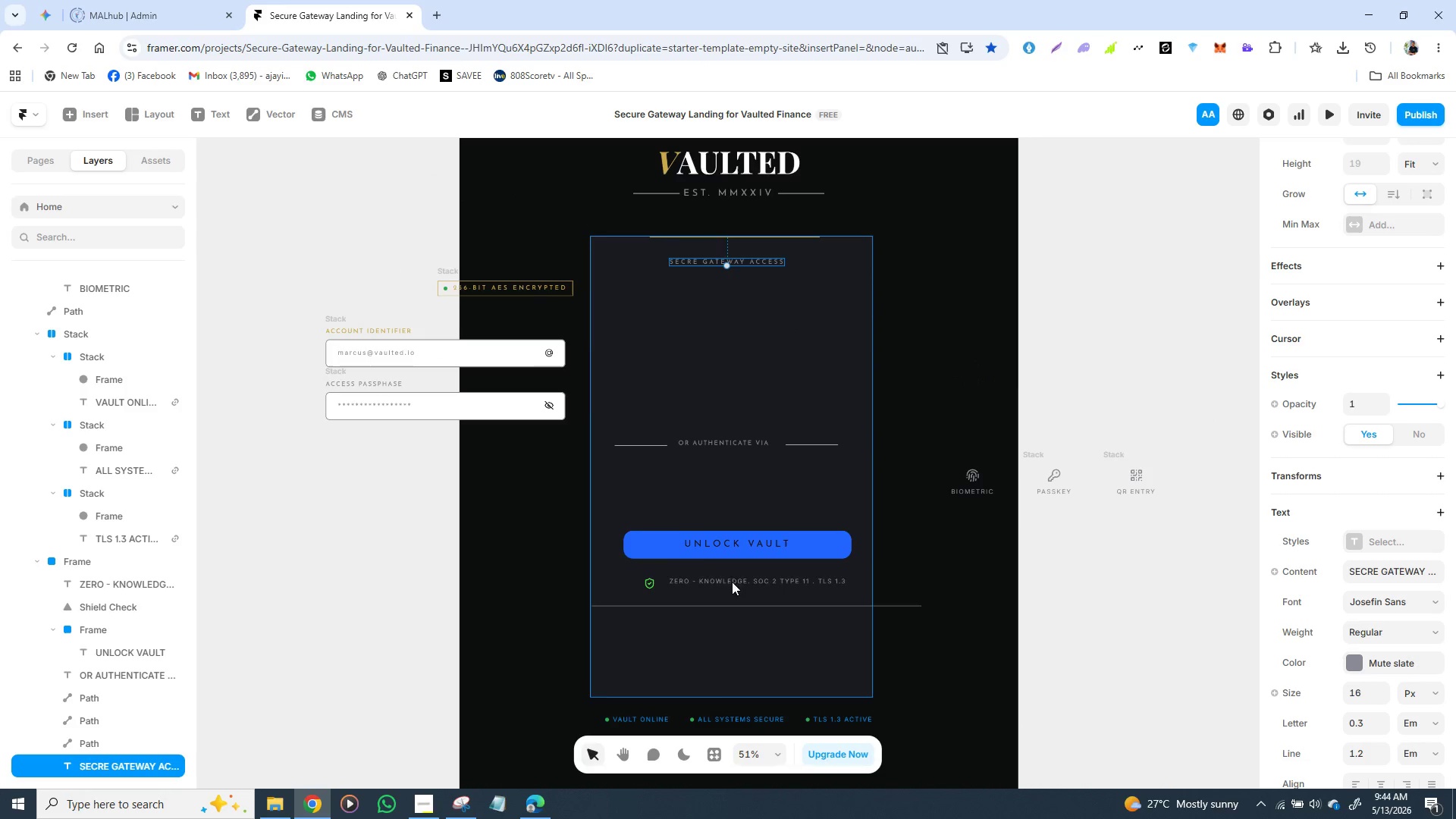 
wait(7.61)
 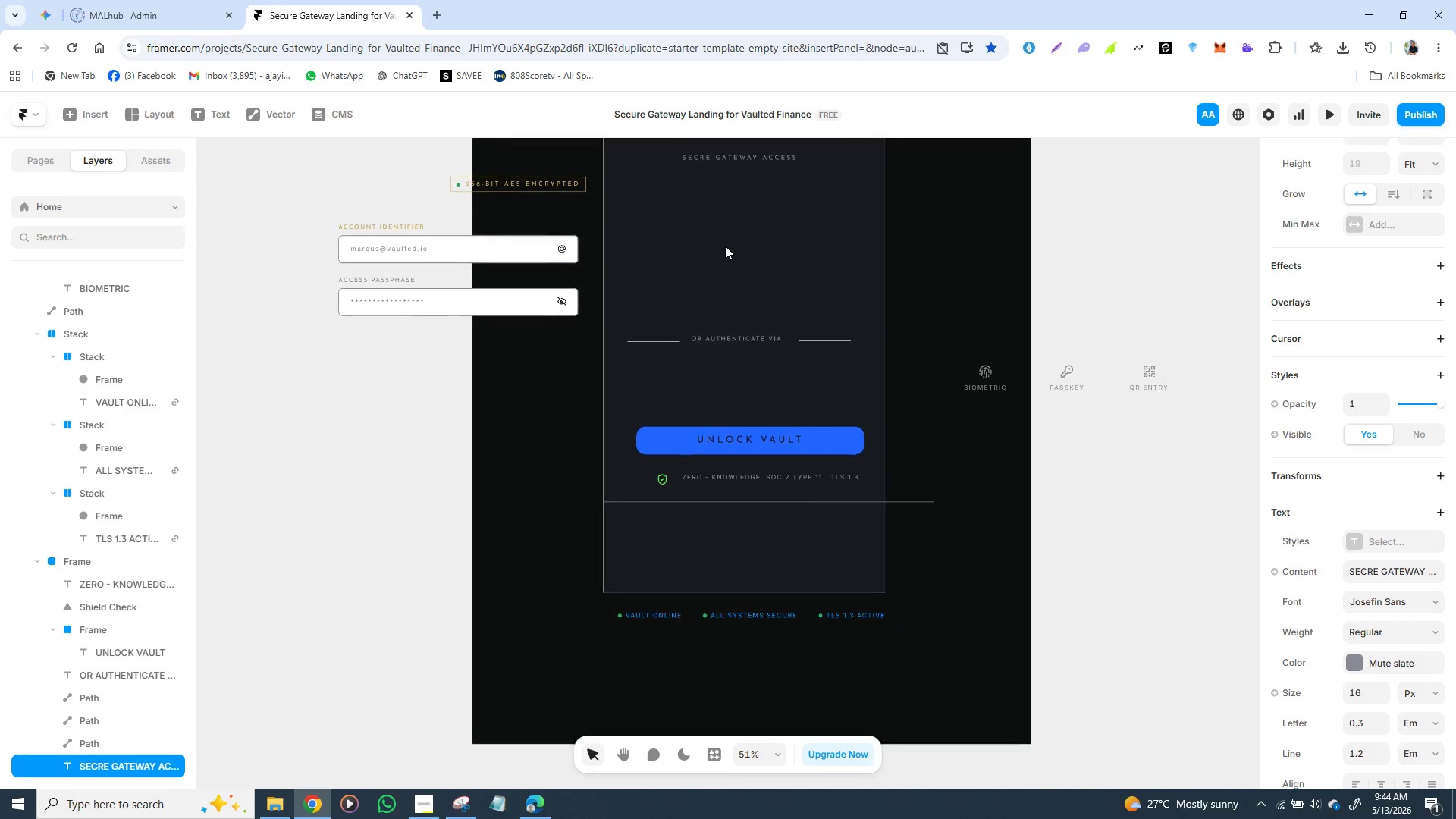 
left_click([633, 553])
 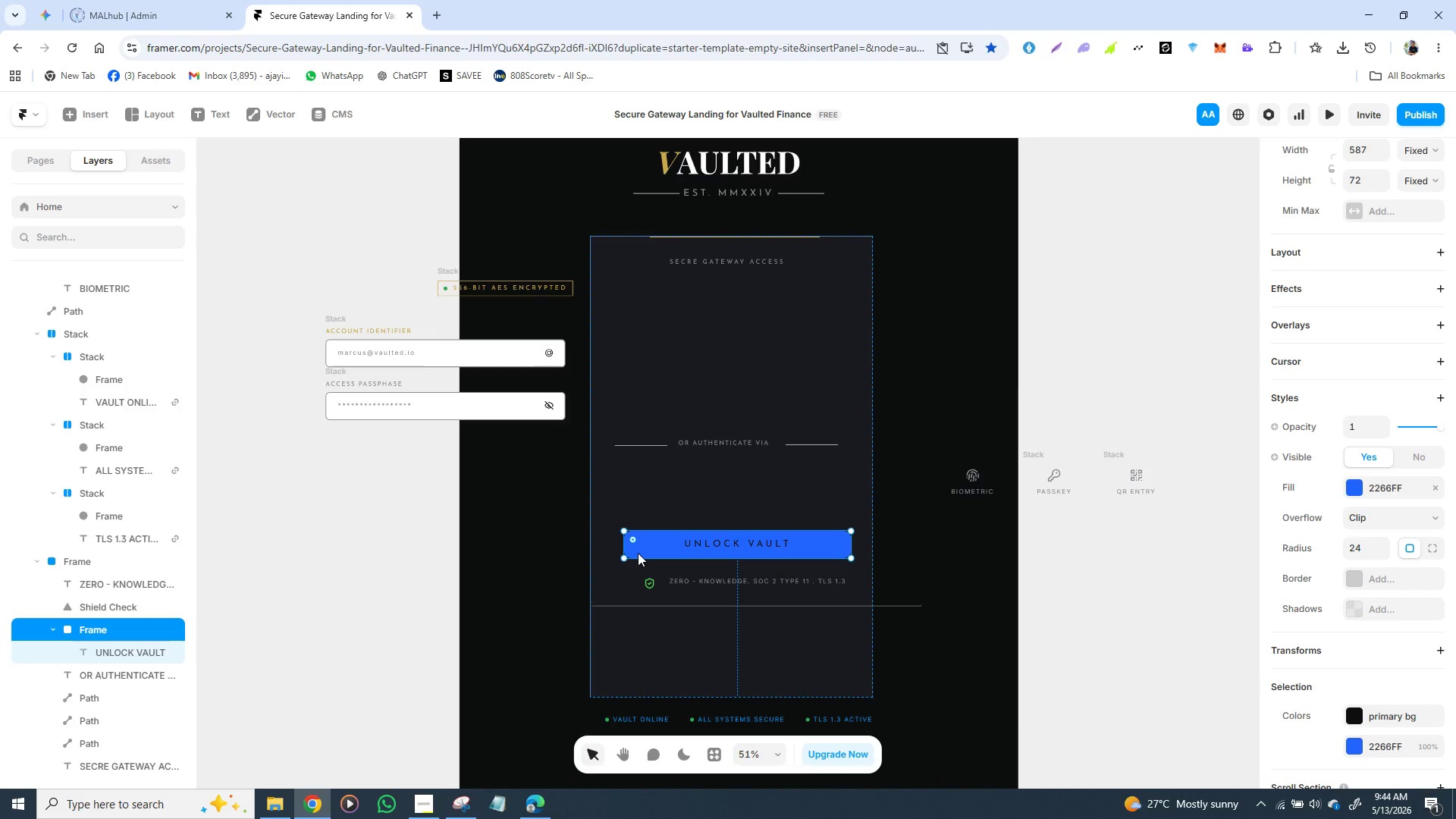 
left_click_drag(start_coordinate=[638, 553], to_coordinate=[940, 570])
 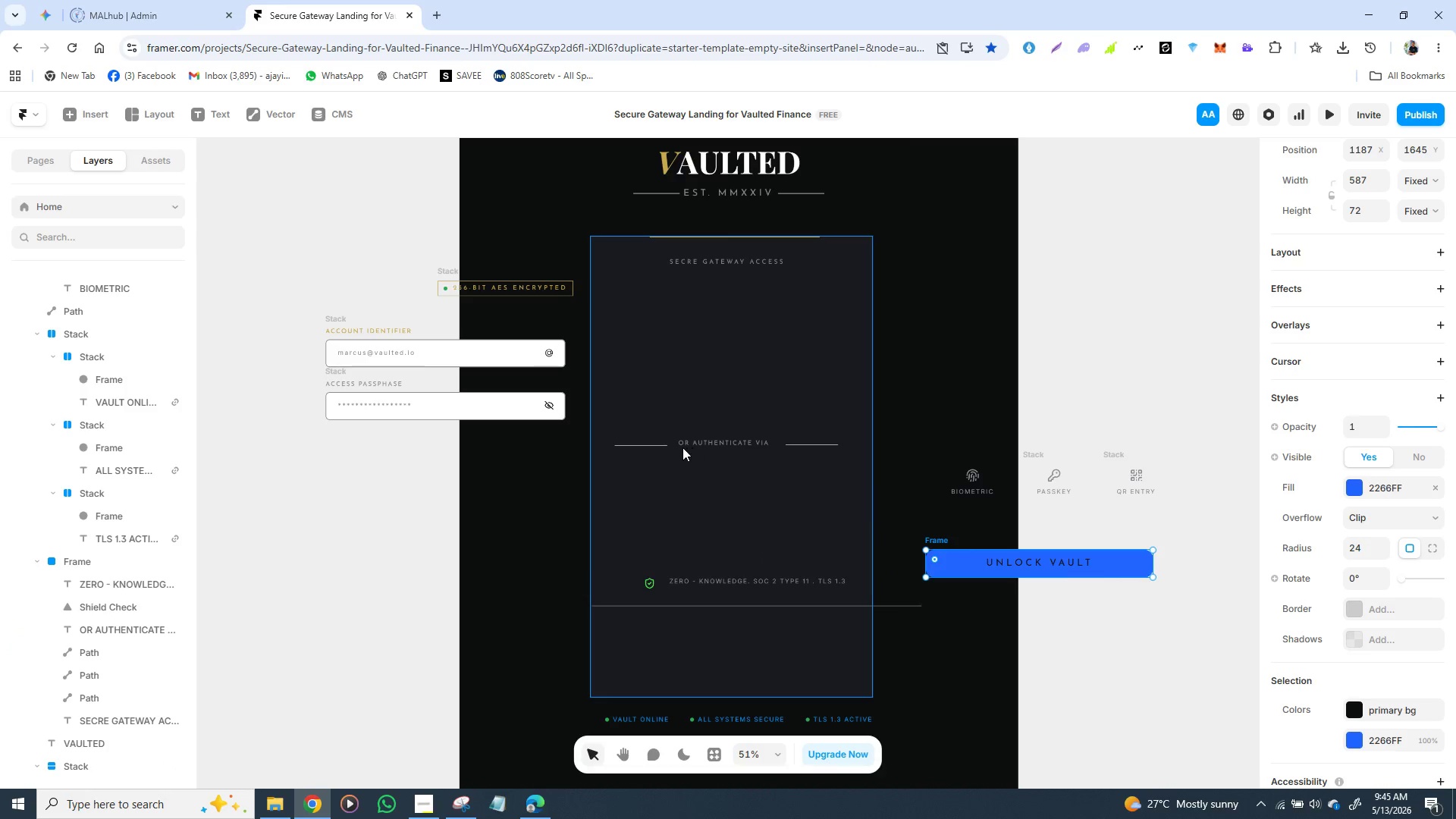 
wait(6.33)
 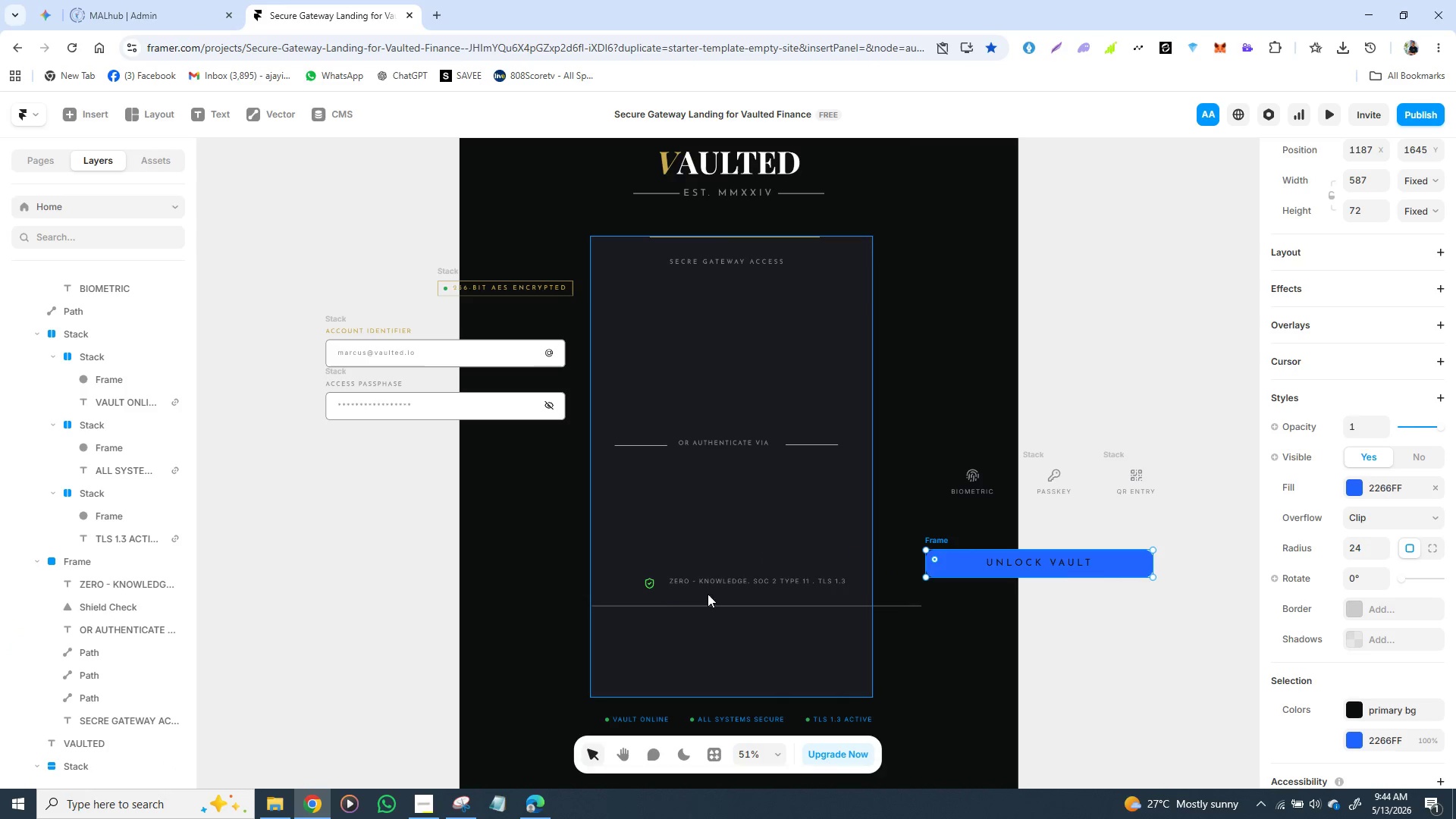 
left_click([656, 444])
 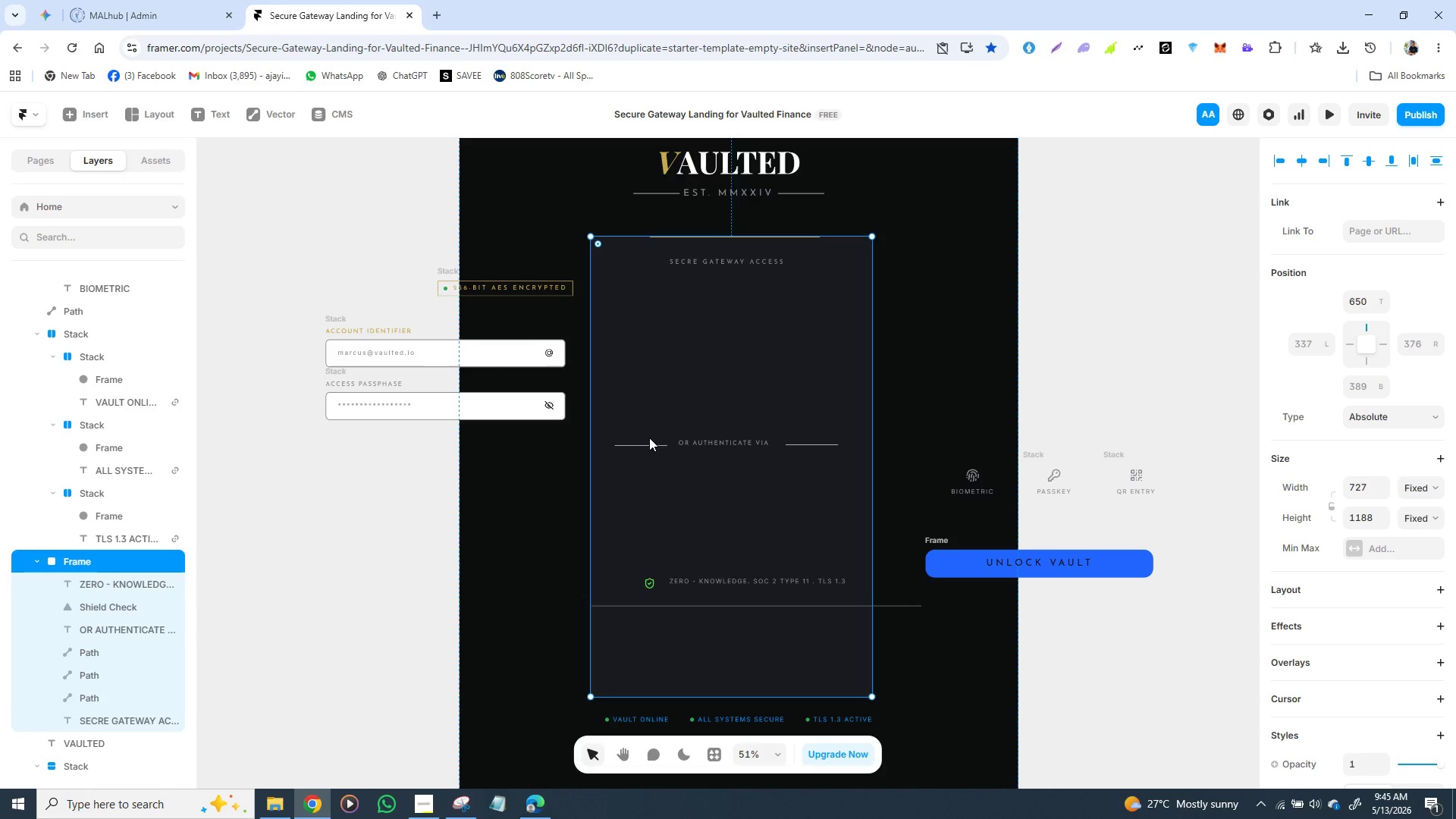 
wait(5.92)
 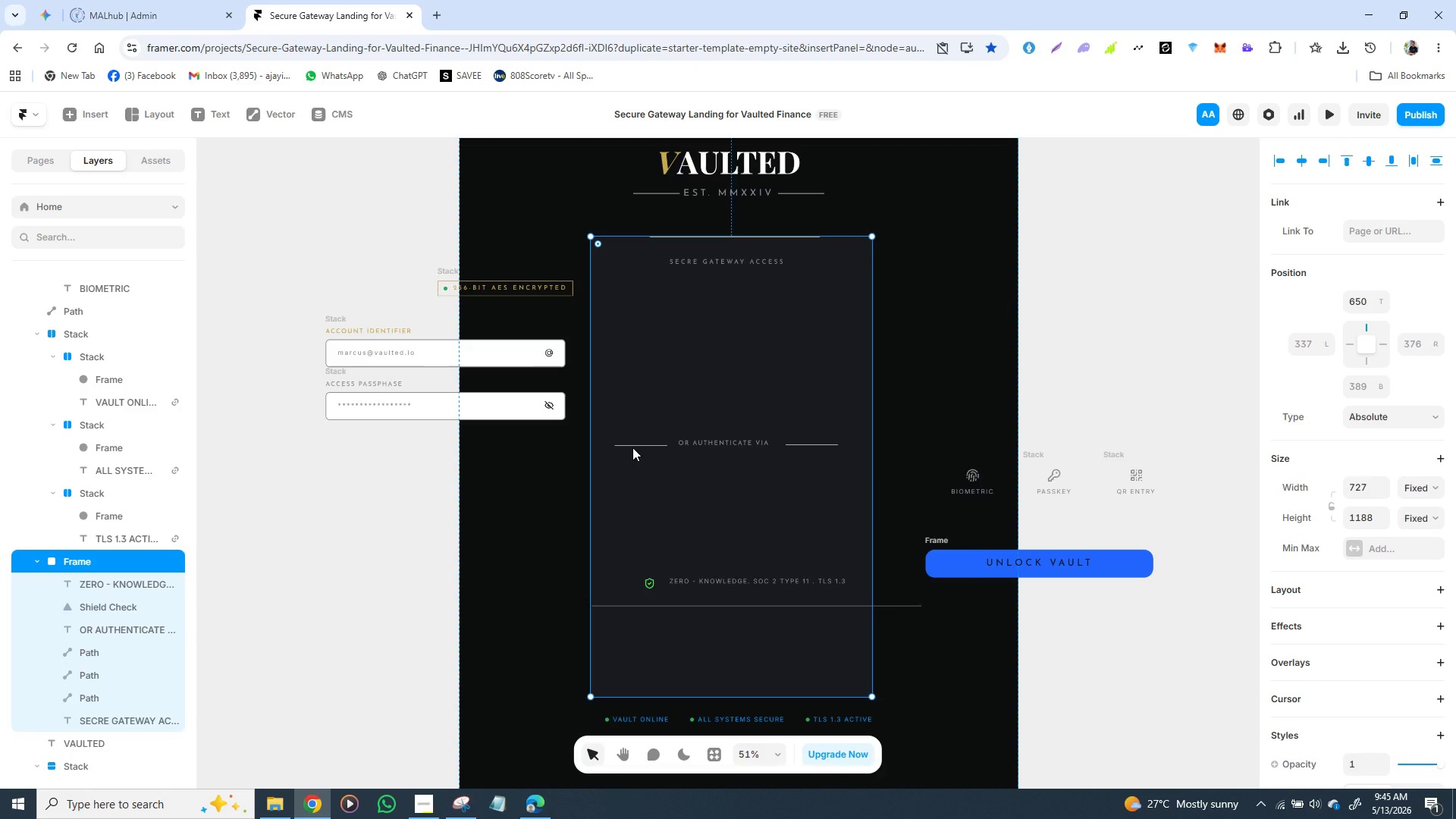 
left_click([651, 443])
 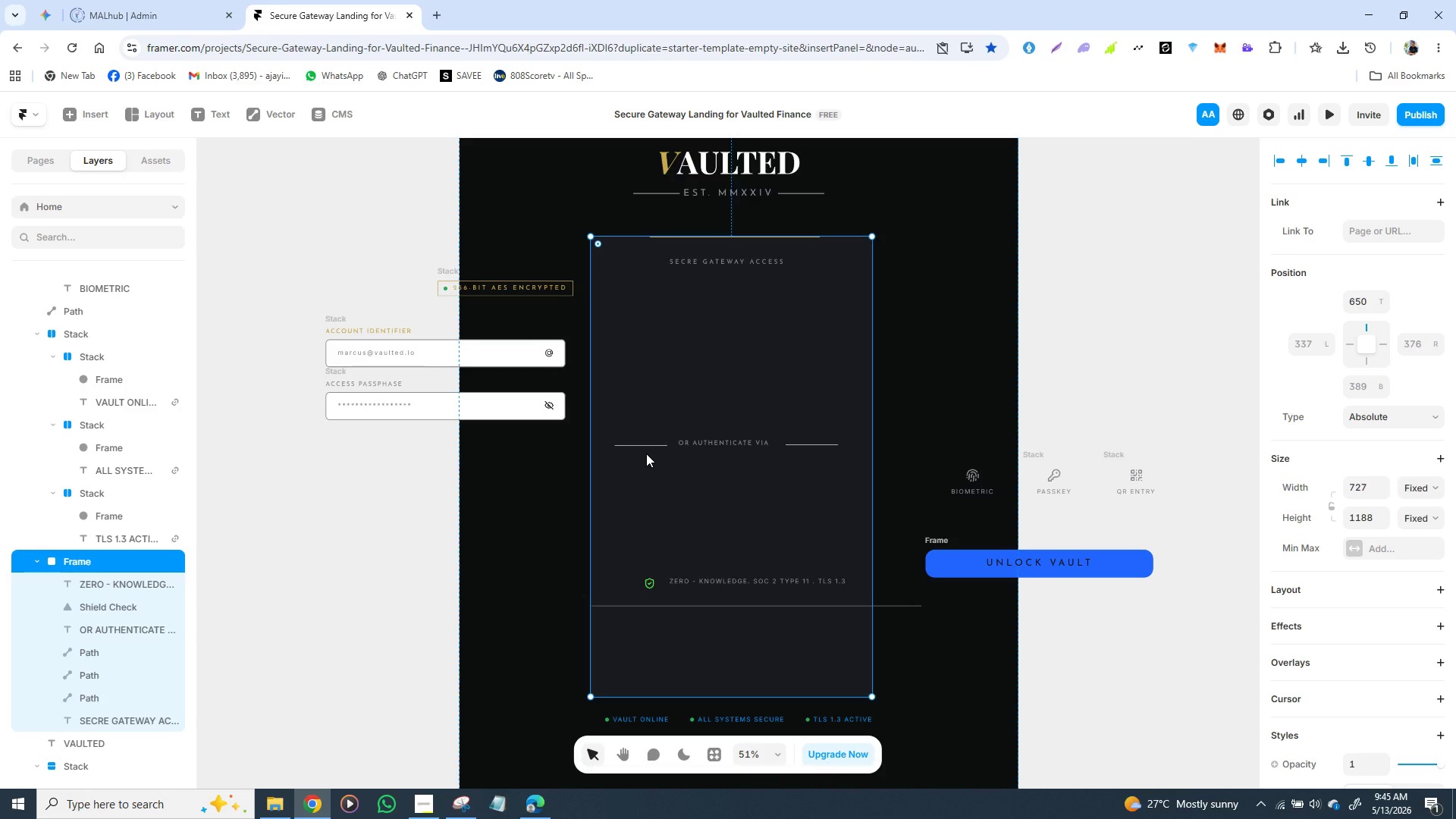 
wait(8.28)
 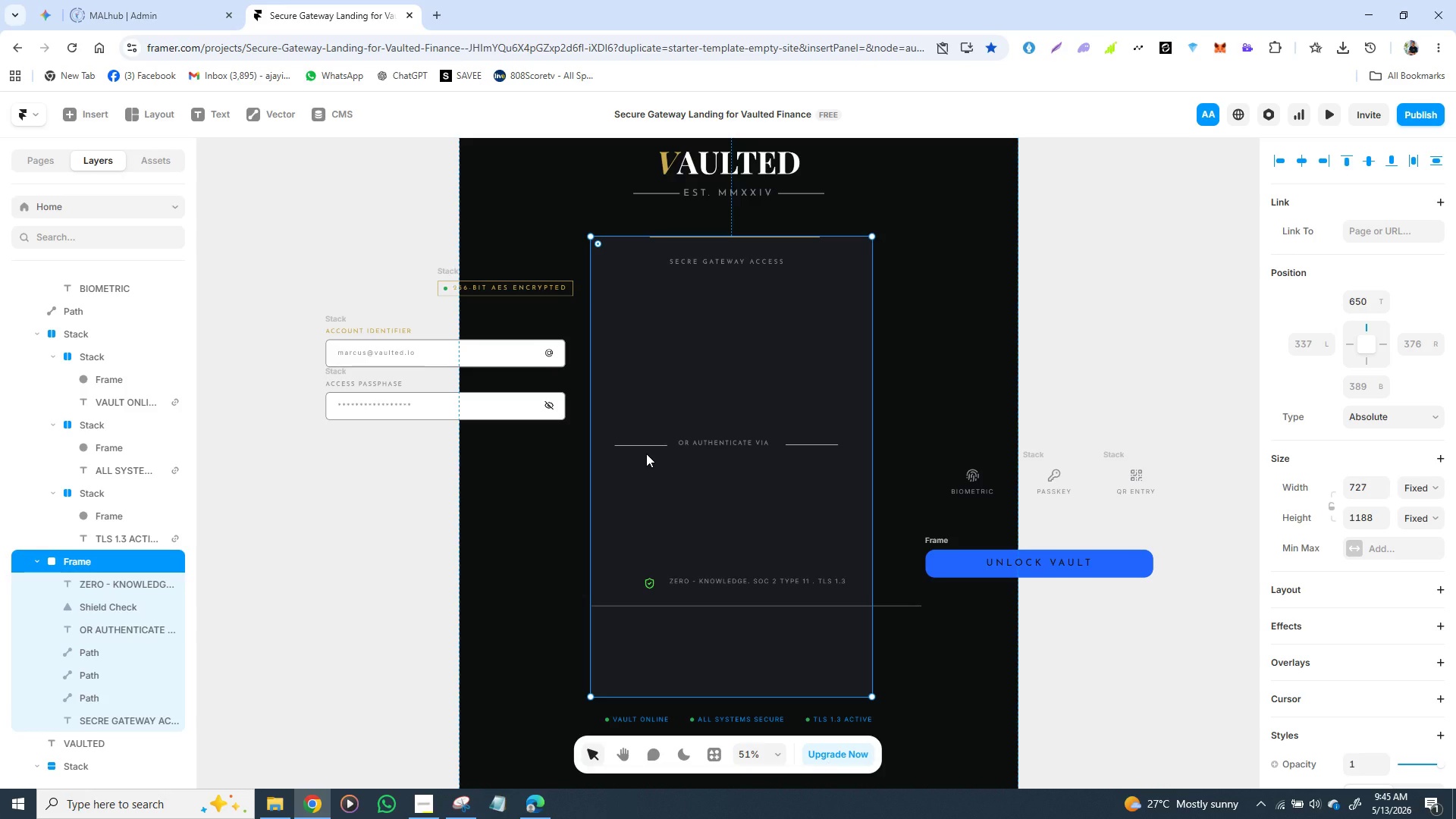 
left_click([651, 445])
 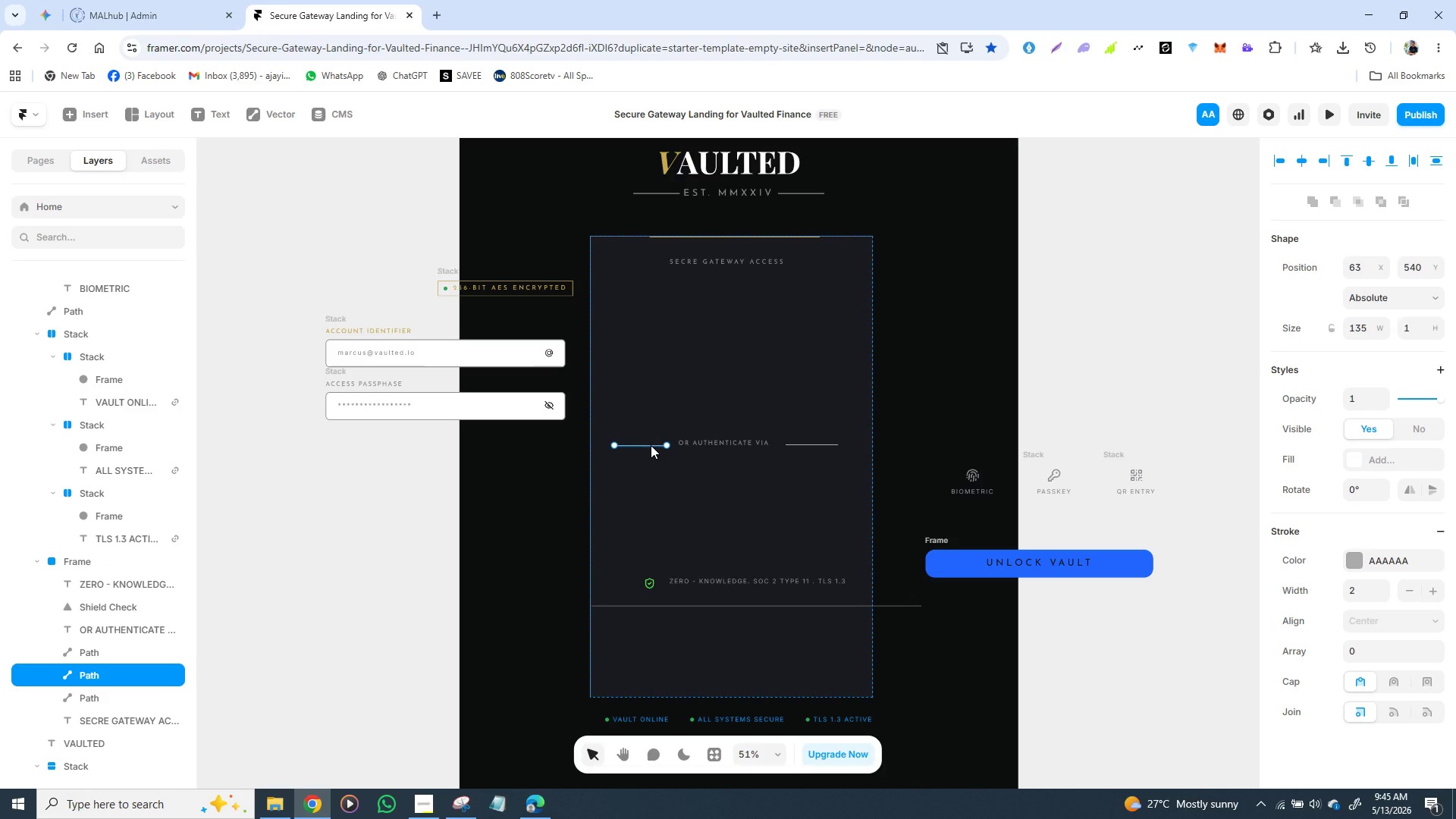 
hold_key(key=ShiftLeft, duration=1.5)
left_click([700, 444])
 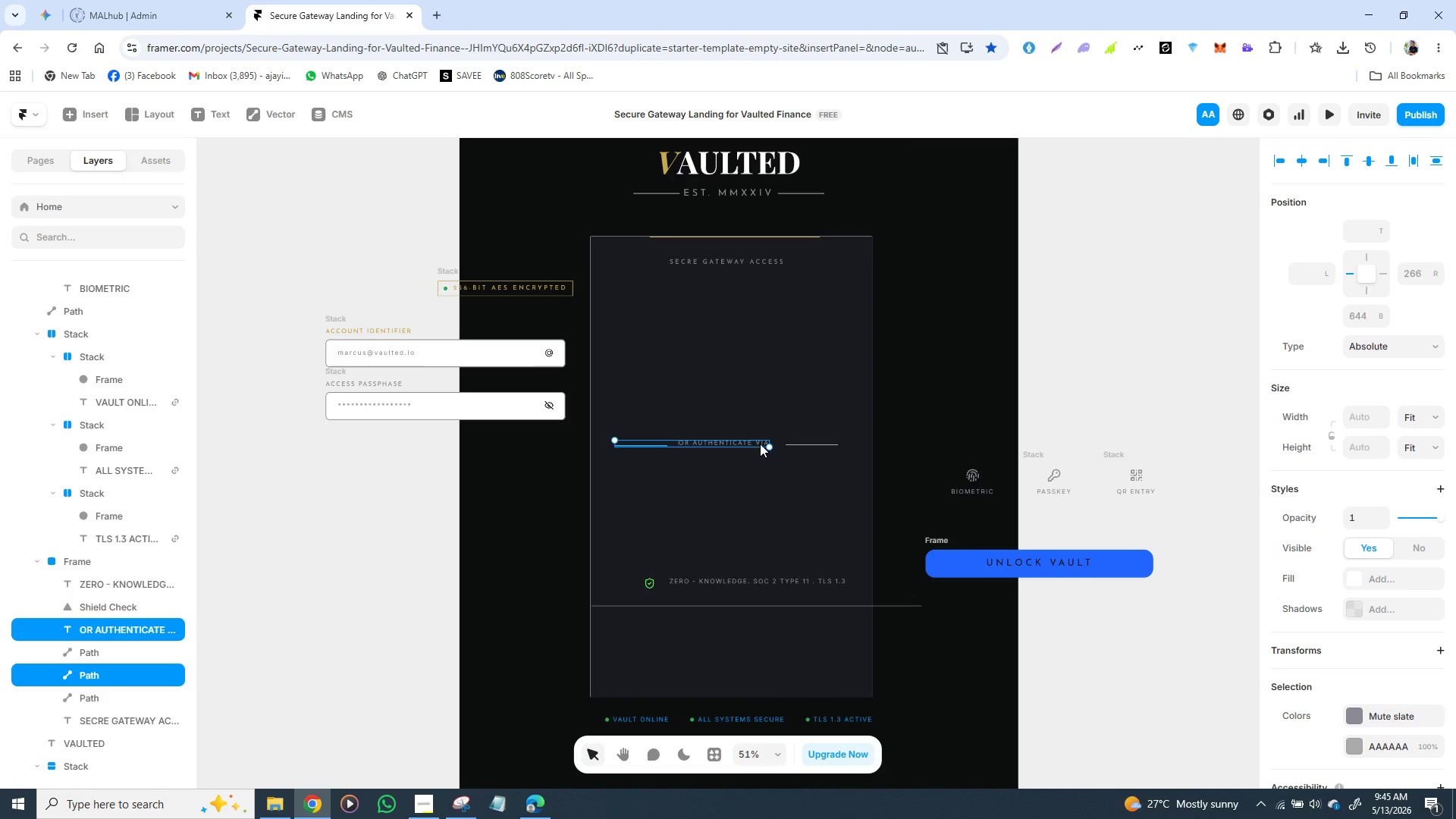 
hold_key(key=ShiftLeft, duration=1.51)
left_click([808, 444])
 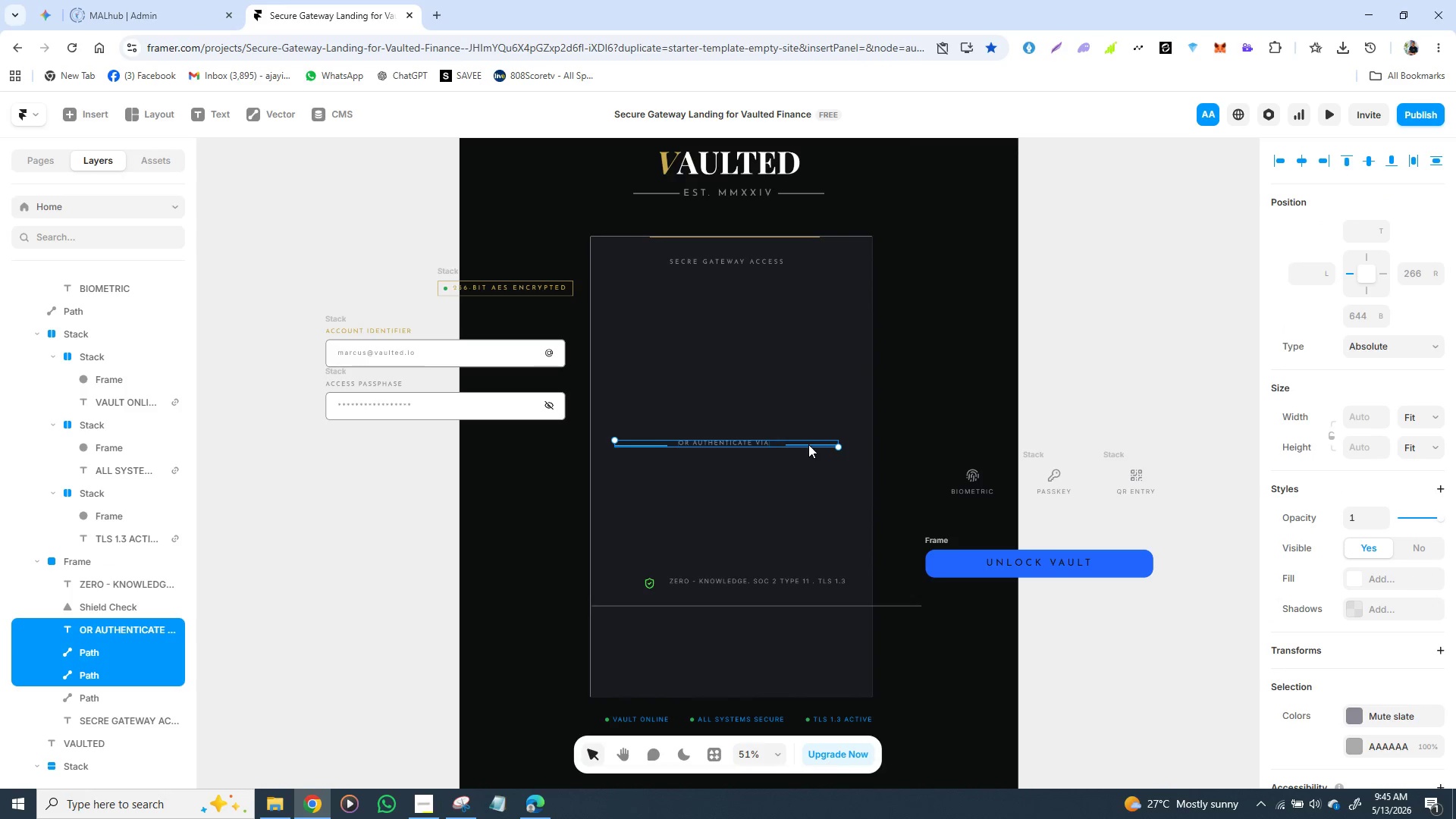 
hold_key(key=ShiftLeft, duration=0.7)
 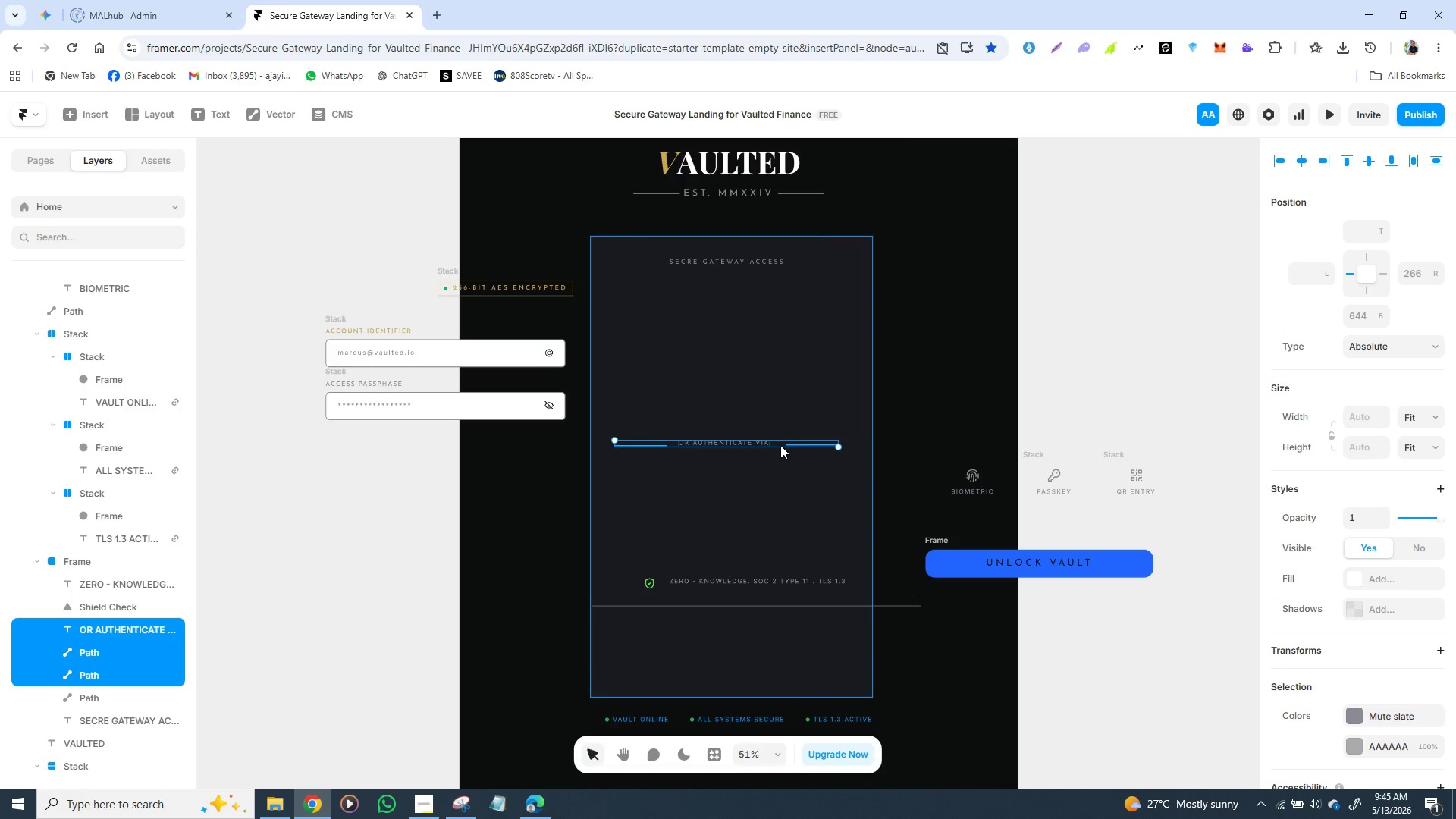 
wait(5.8)
 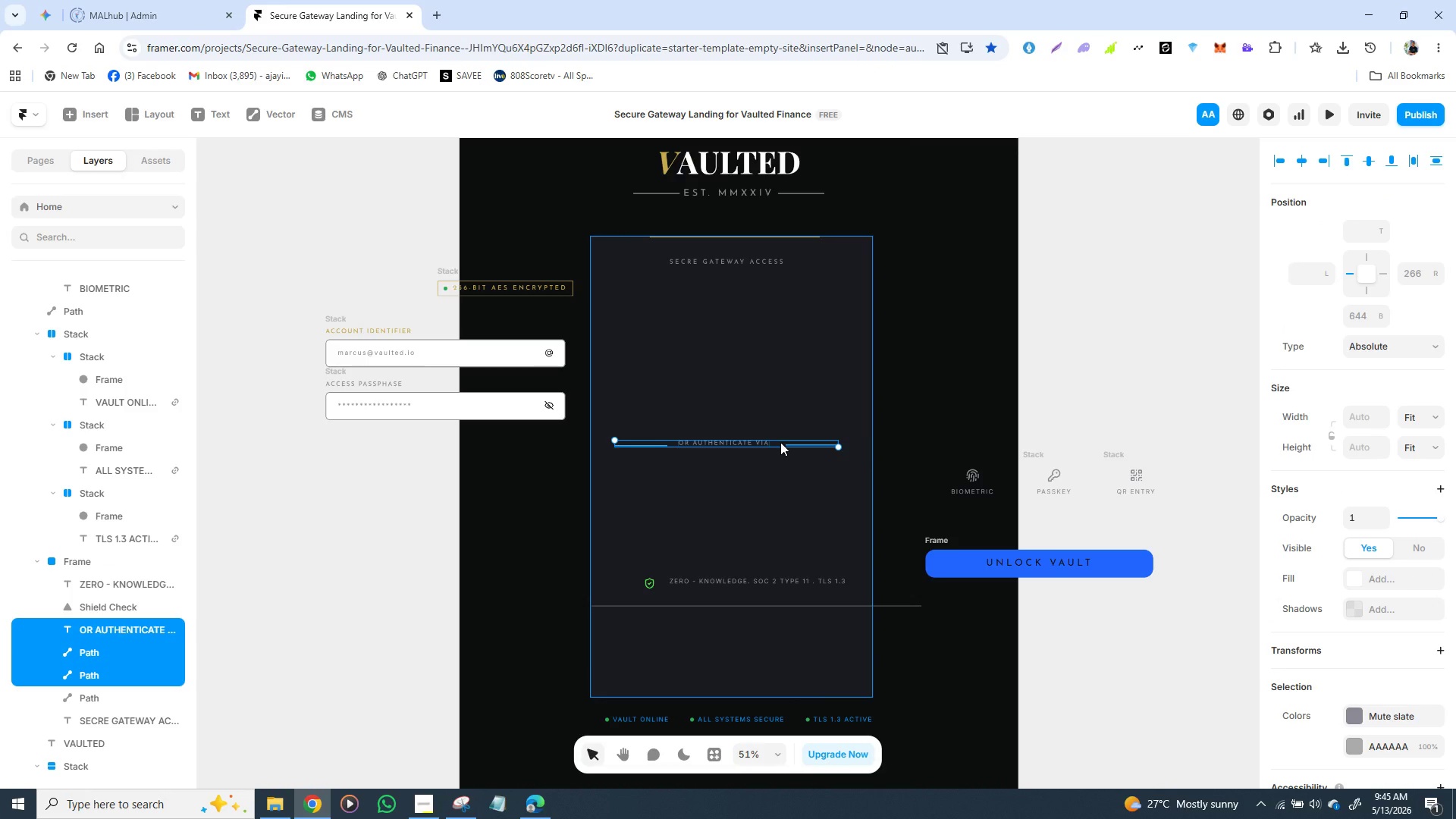 
left_click_drag(start_coordinate=[793, 397], to_coordinate=[517, 469])
 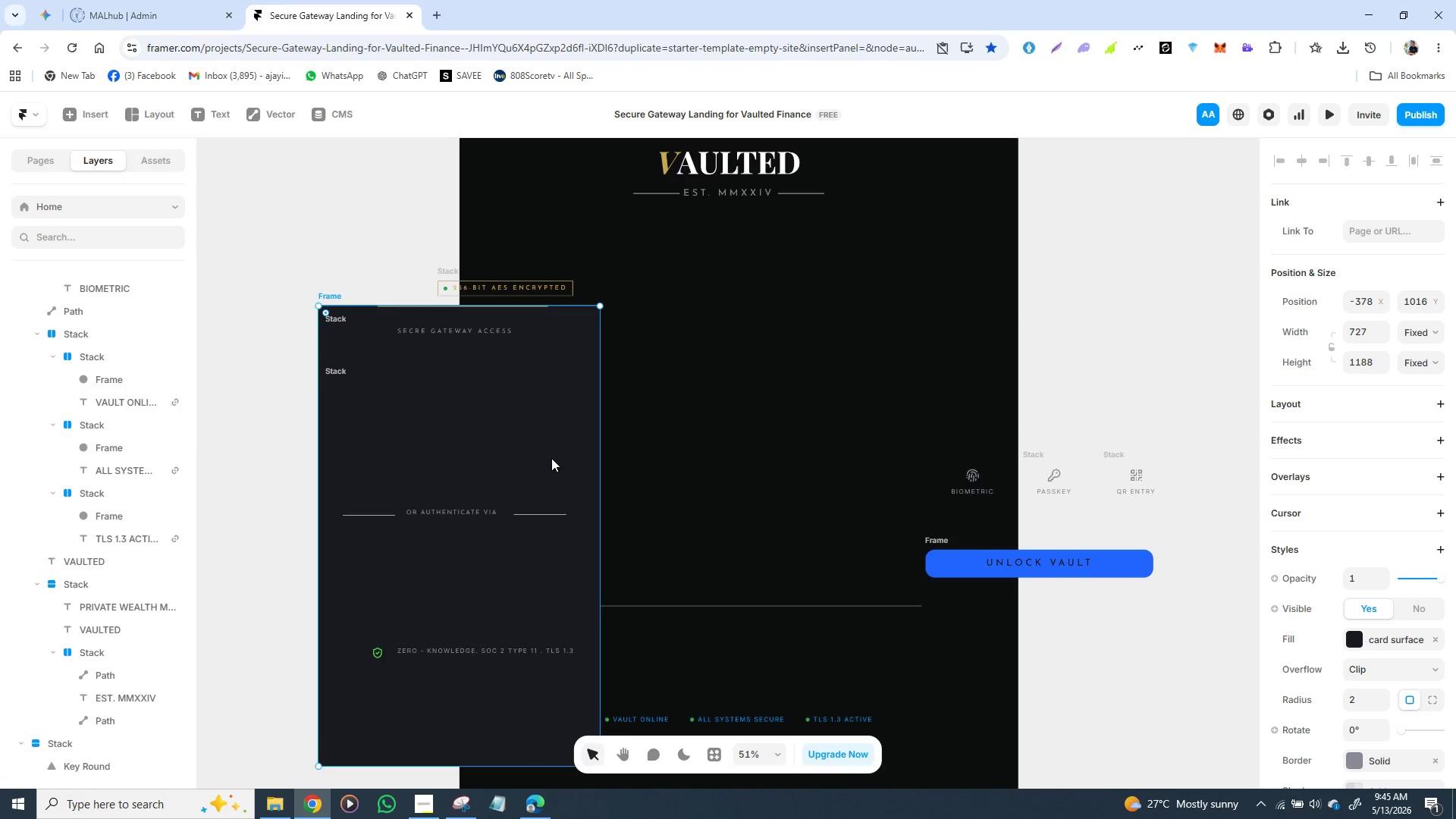 
key(Control+Z)
 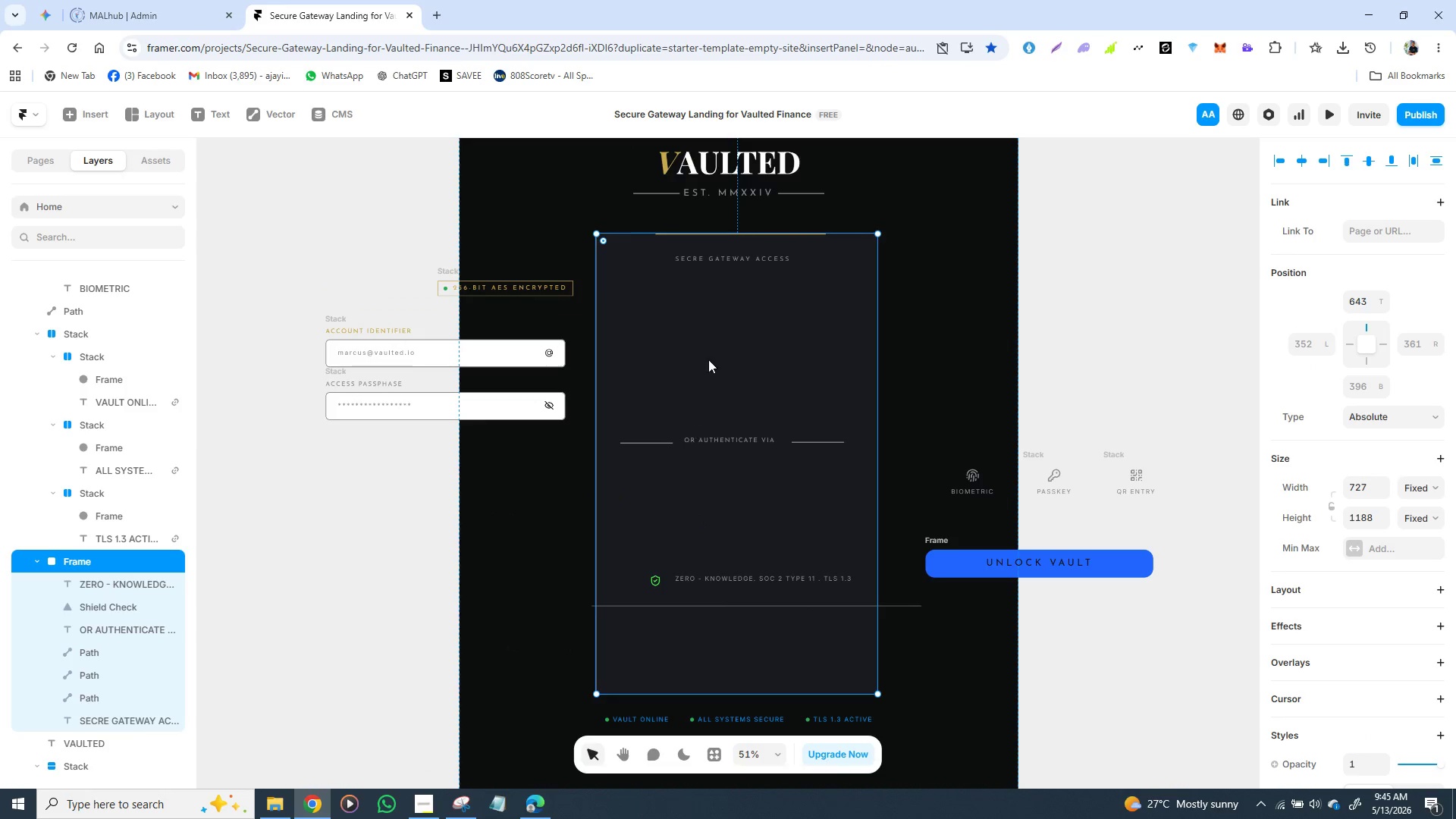 
left_click([736, 261])
 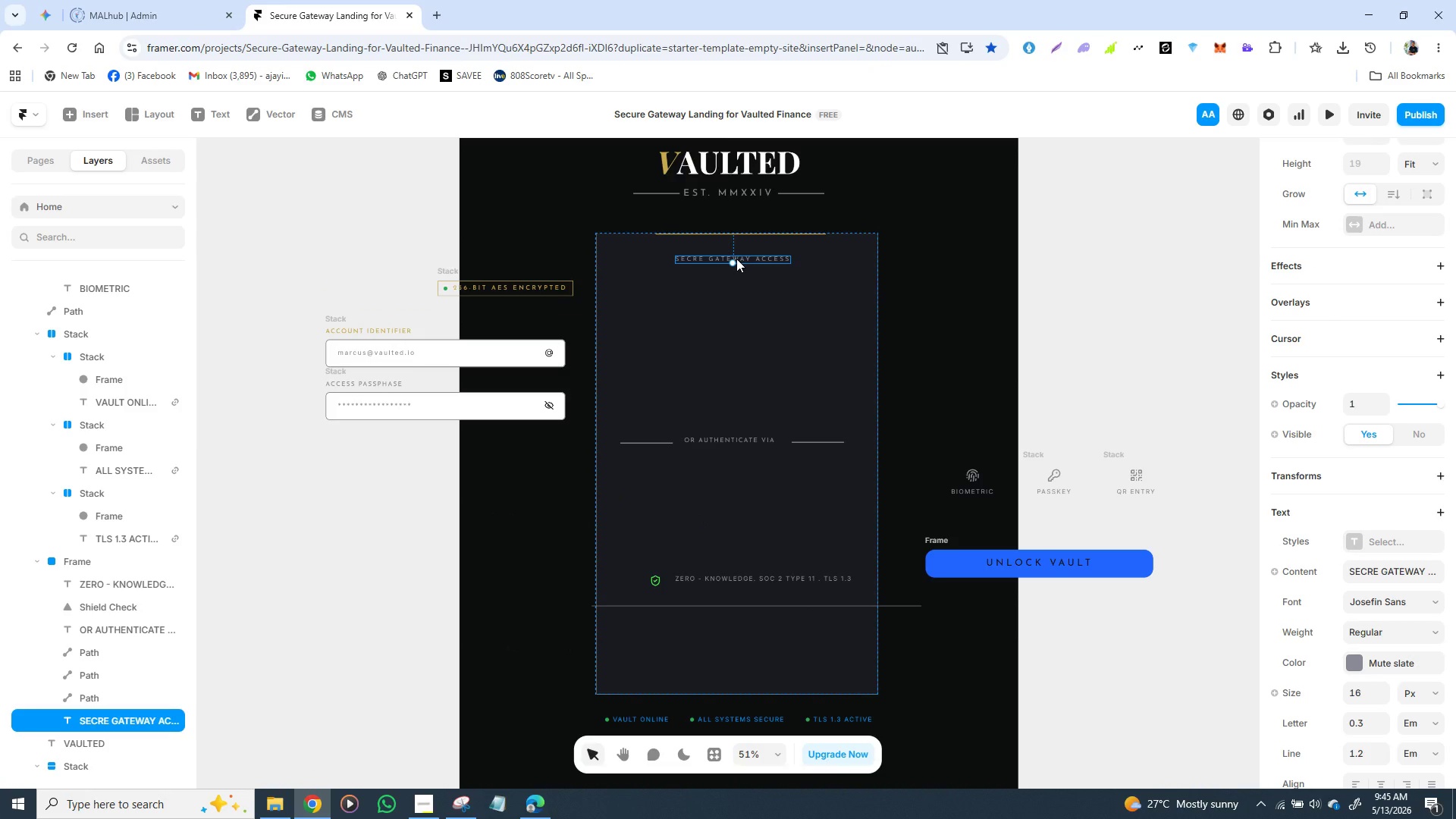 
hold_key(key=ControlLeft, duration=0.86)
 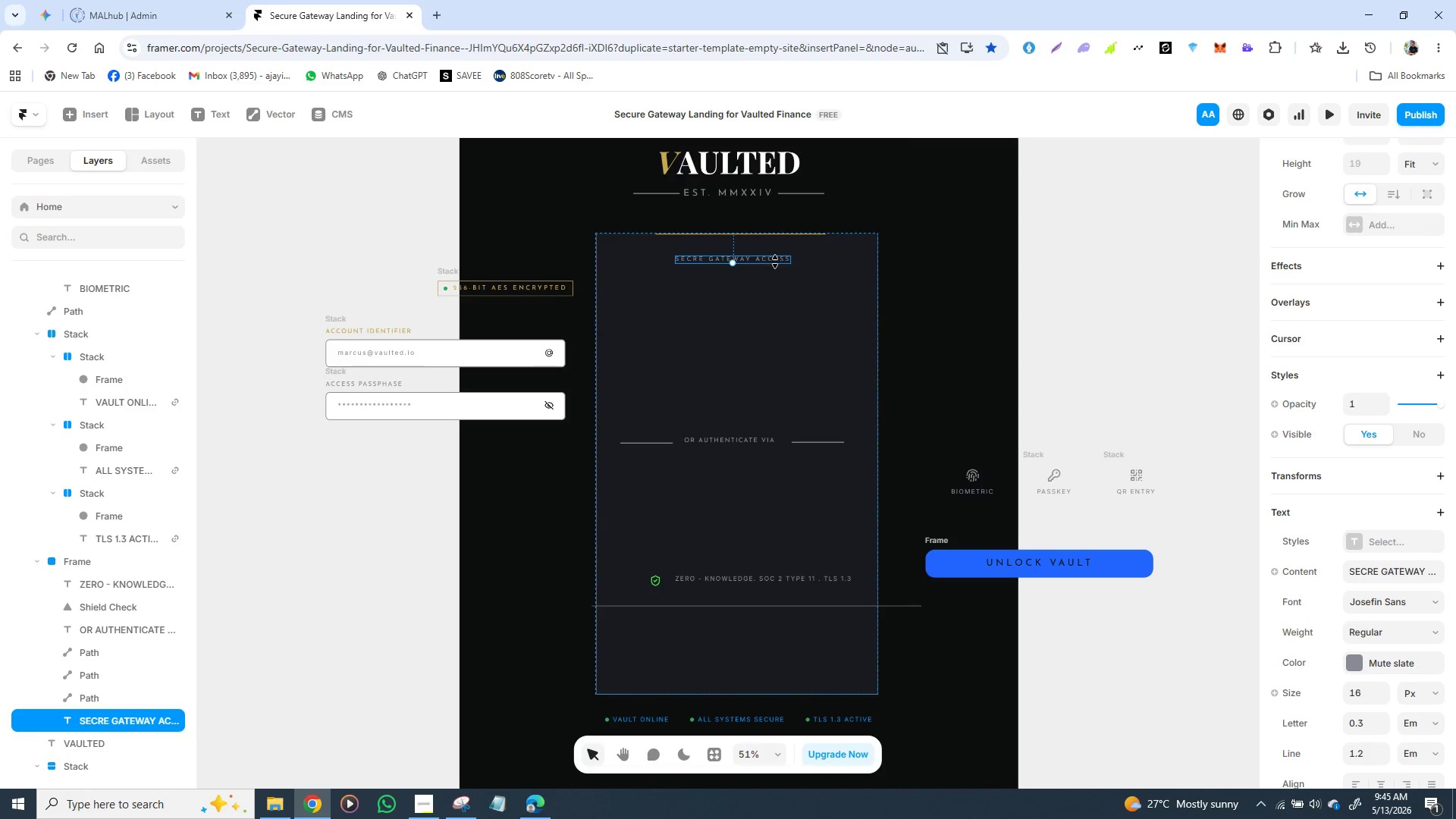 
left_click([928, 281])
 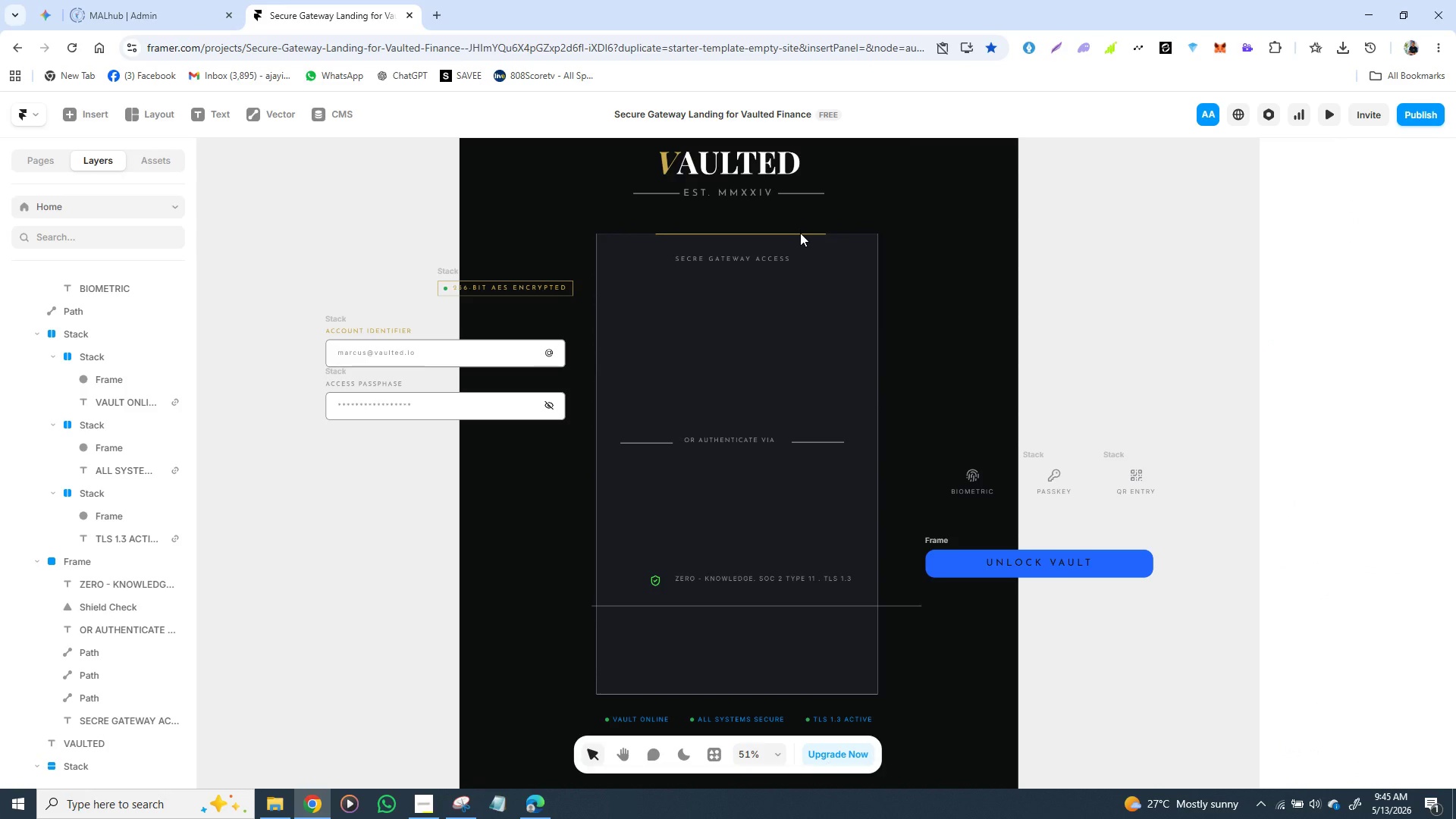 
left_click([800, 233])
 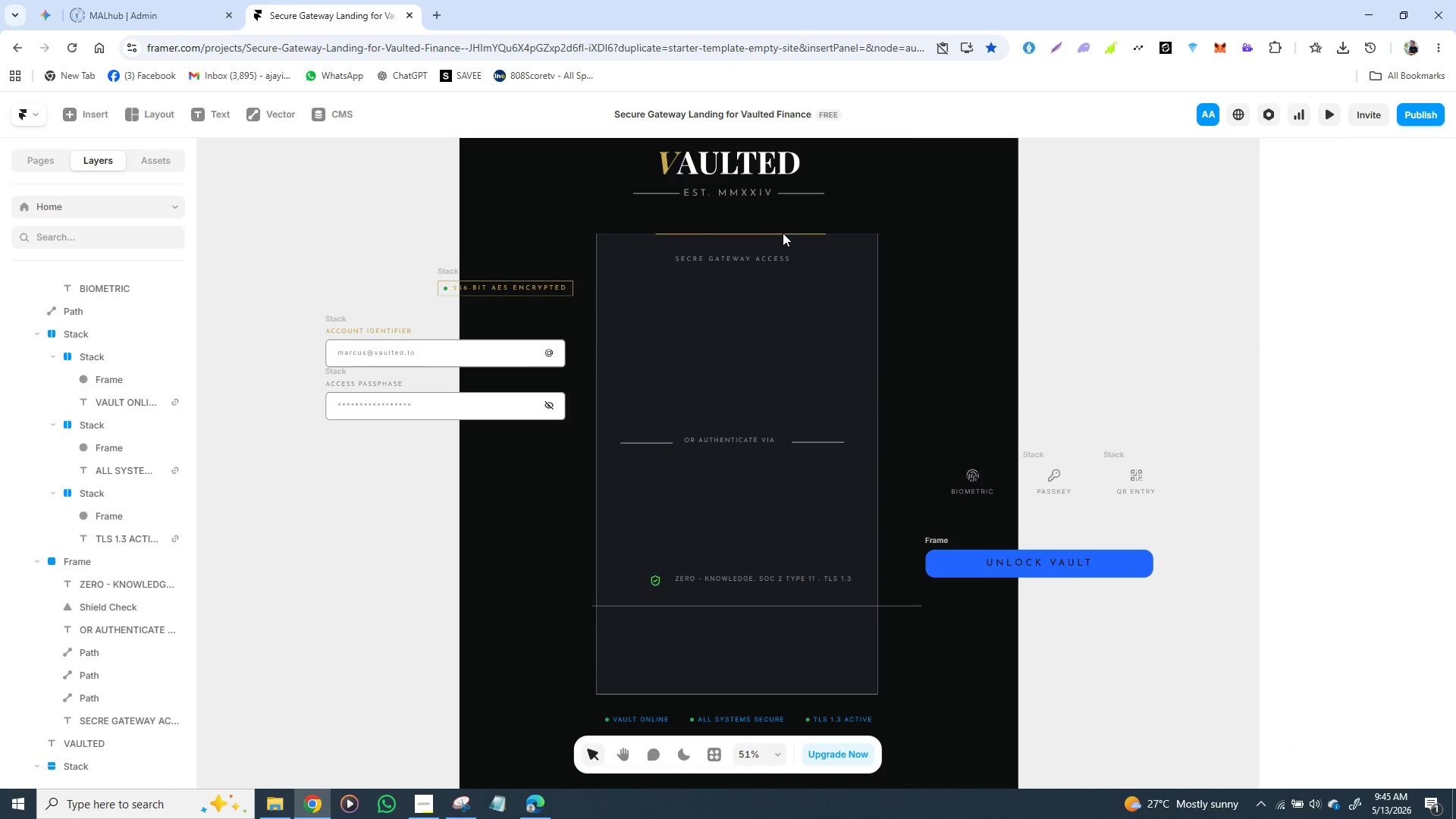 
left_click([783, 233])
 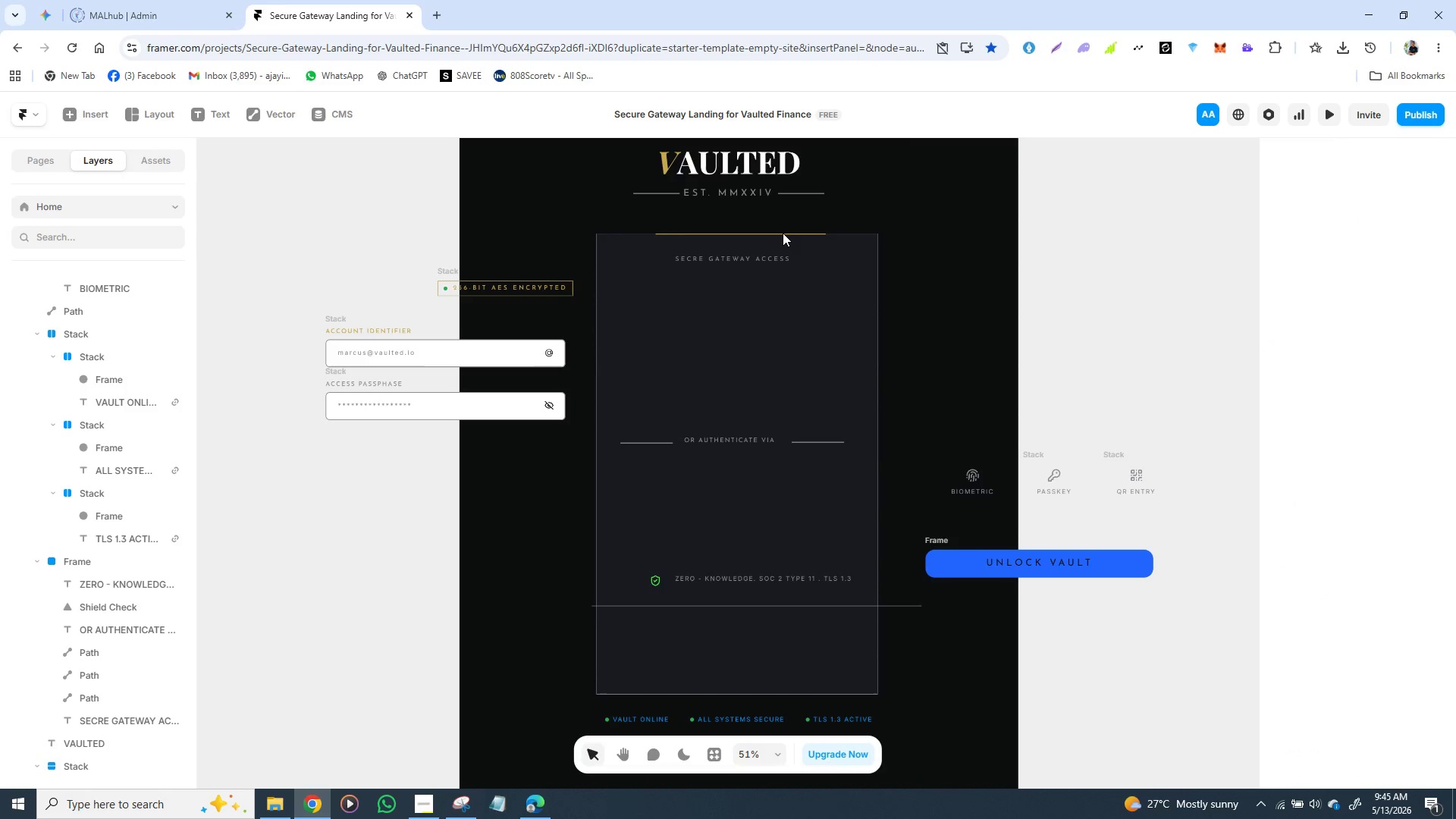 
left_click_drag(start_coordinate=[783, 233], to_coordinate=[783, 223])
 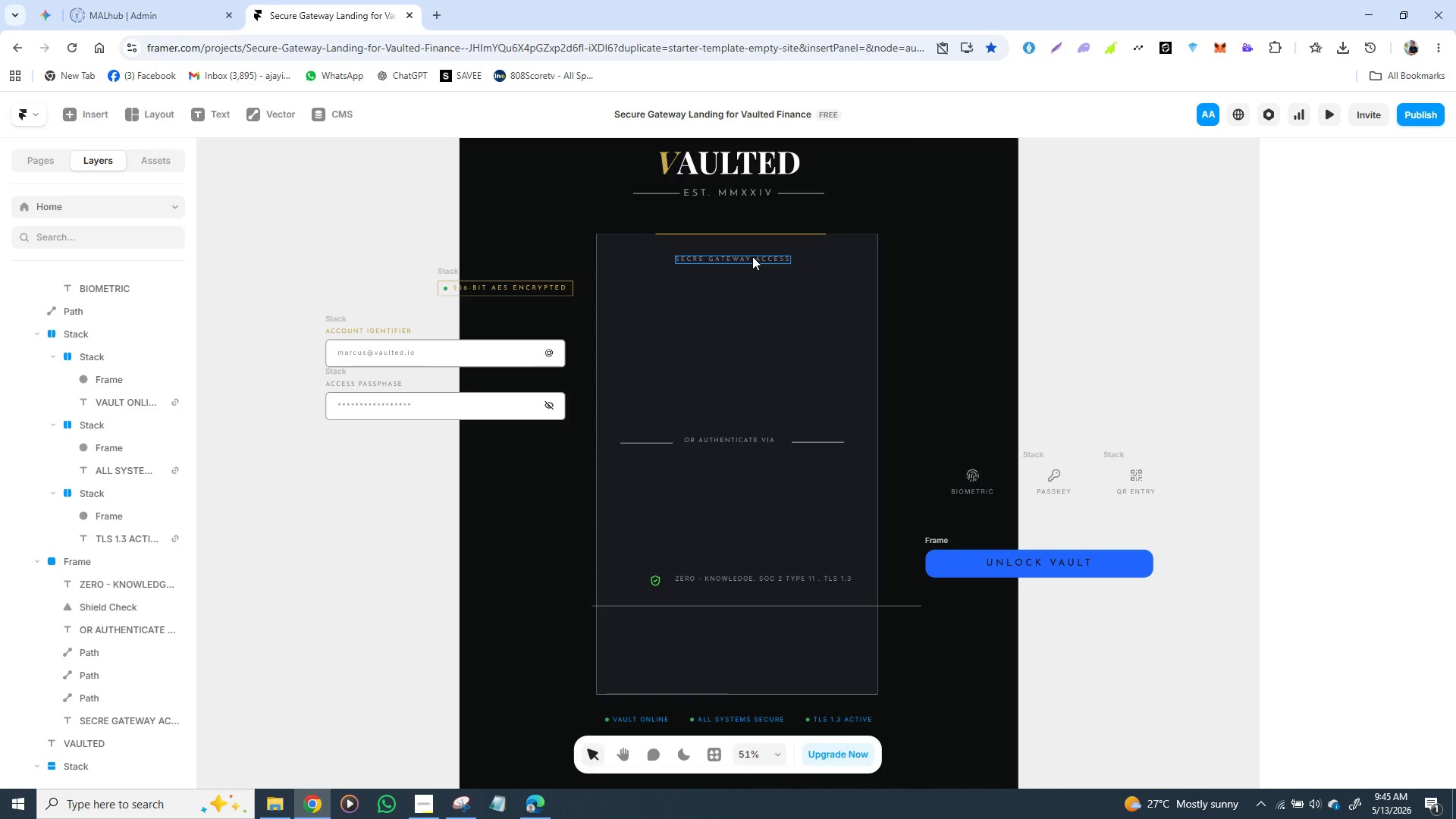 
left_click_drag(start_coordinate=[752, 256], to_coordinate=[919, 198])
 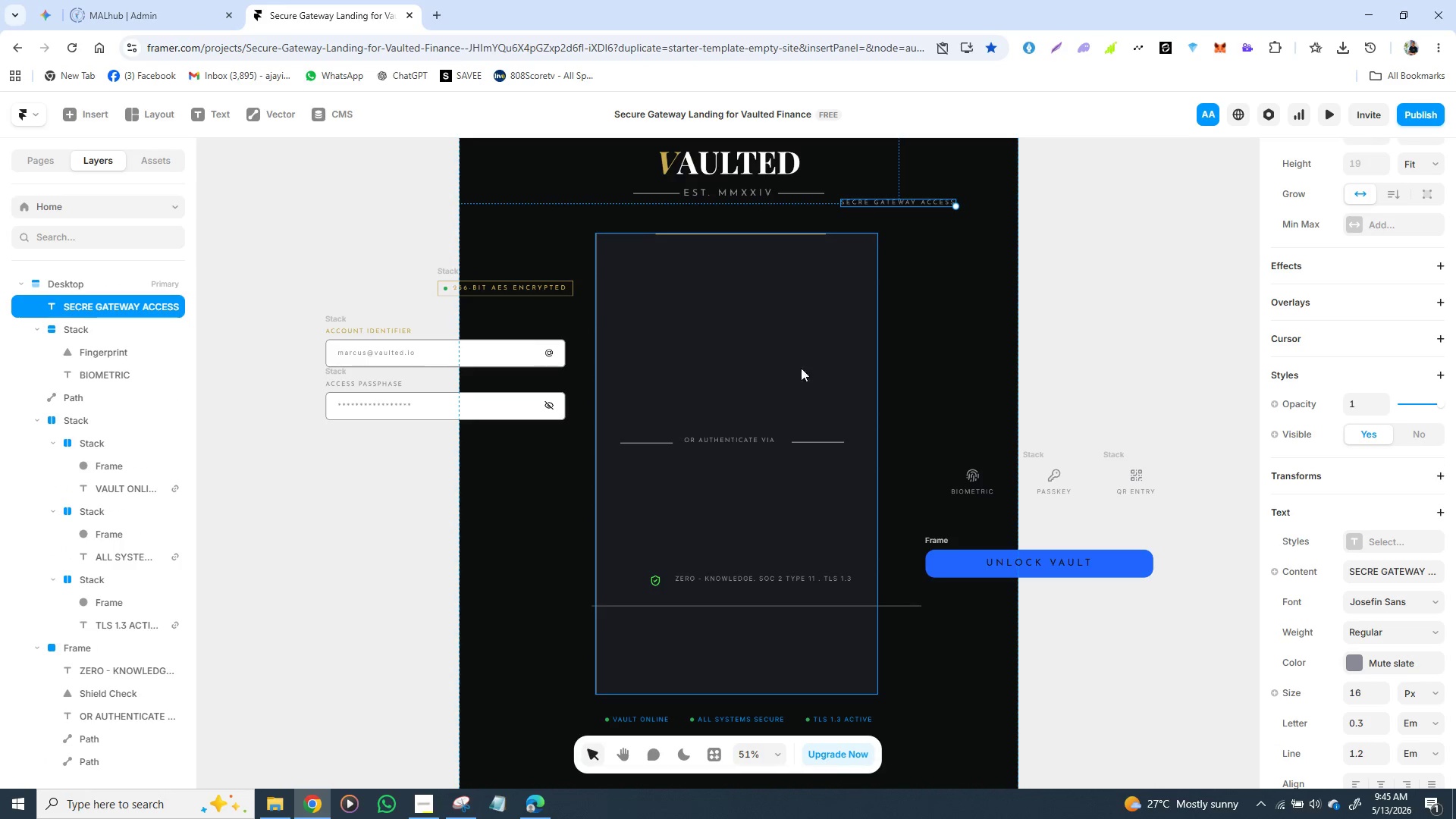 
left_click([778, 352])
 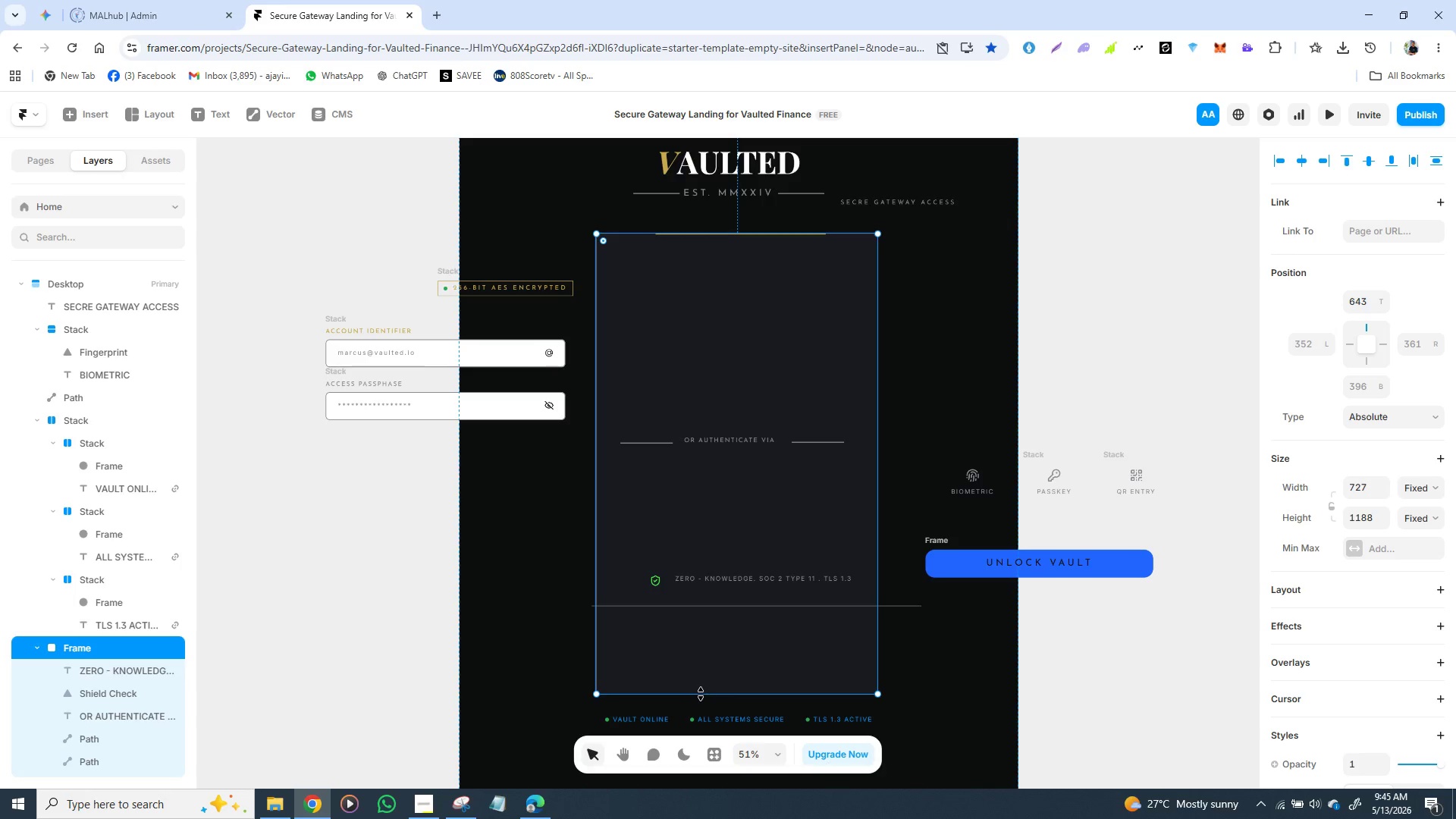 
left_click_drag(start_coordinate=[701, 695], to_coordinate=[709, 689])
 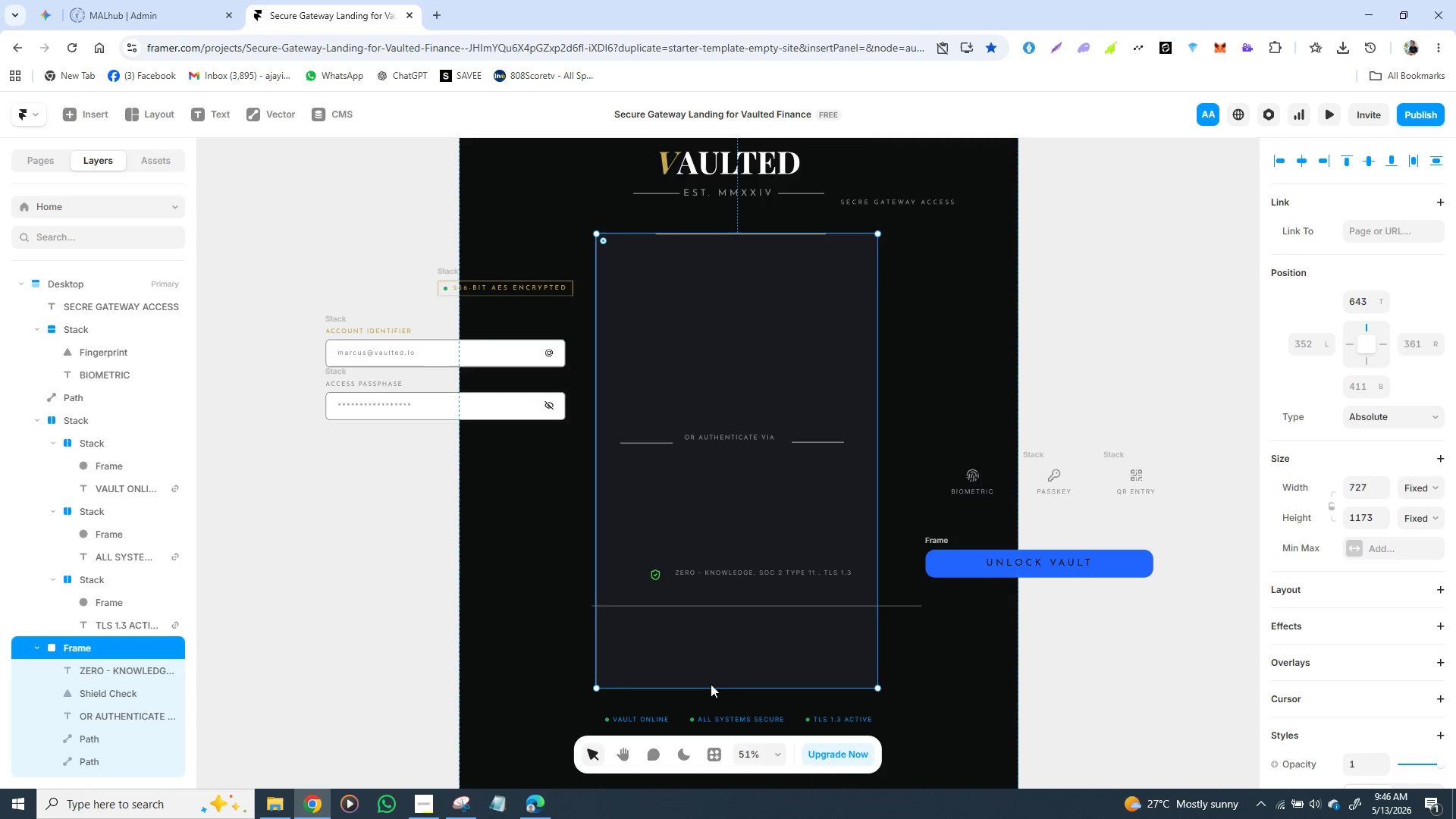 
left_click_drag(start_coordinate=[711, 684], to_coordinate=[711, 689])
 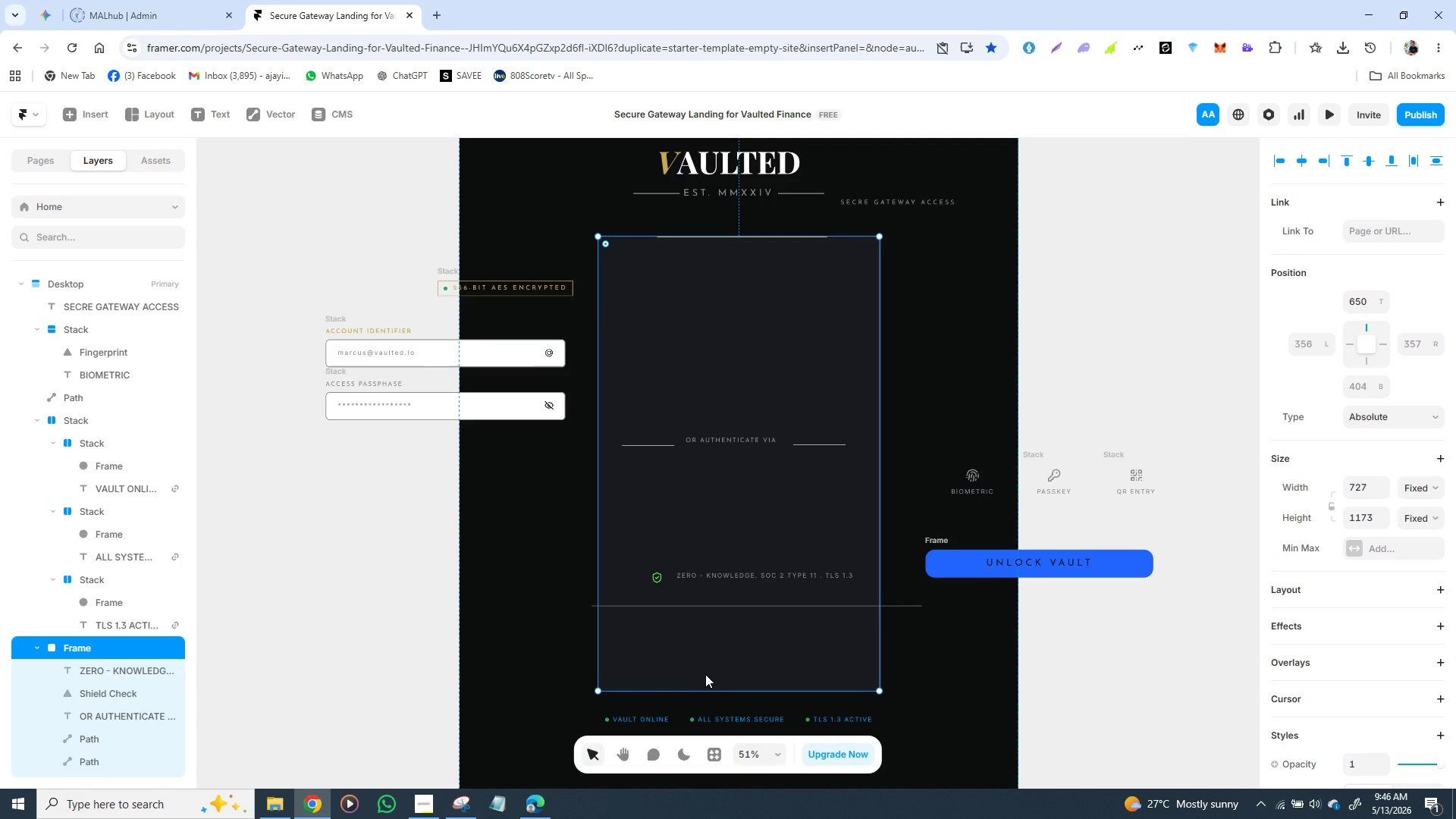 
key(Control+Z)
 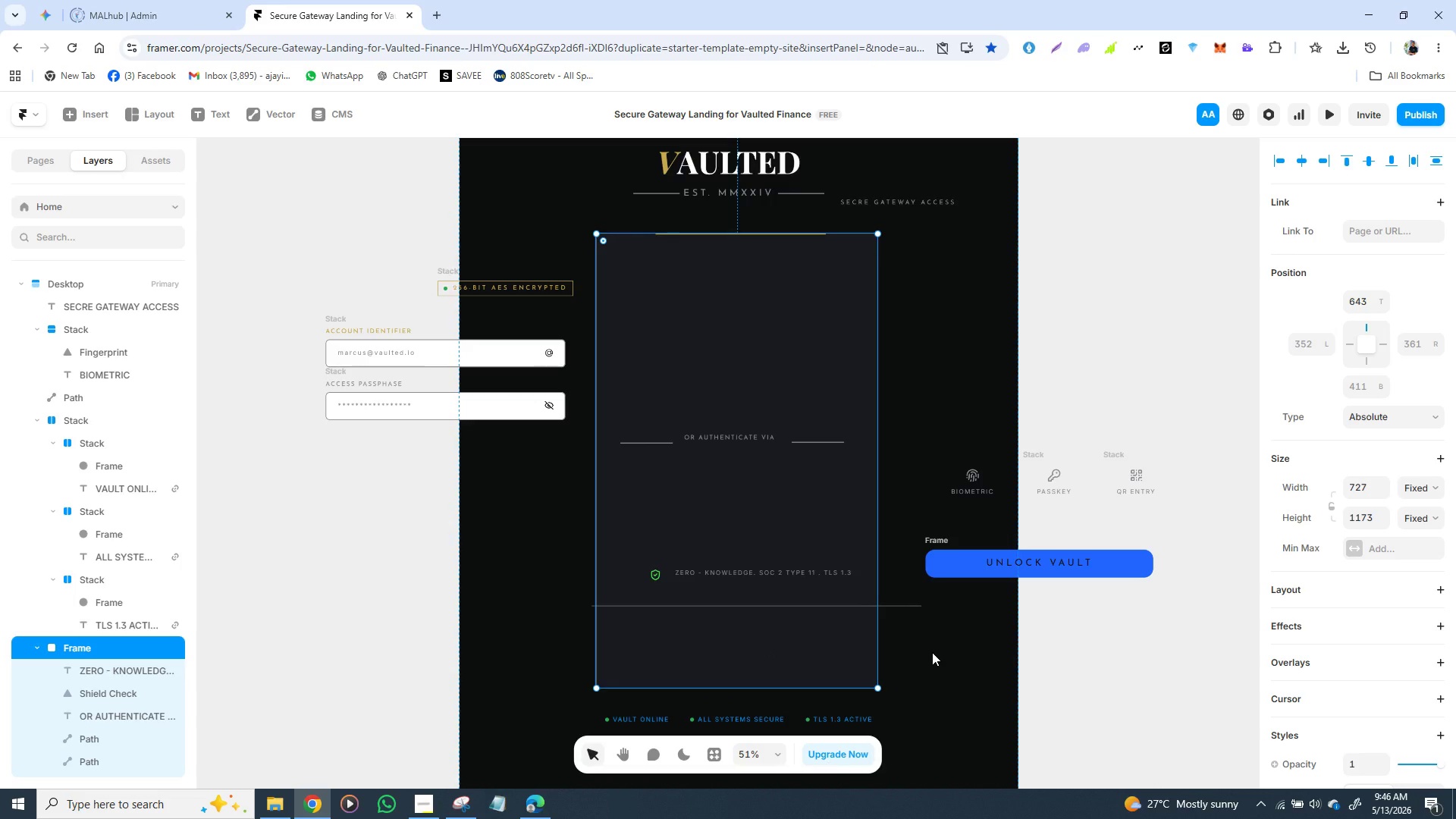 
left_click([932, 652])
 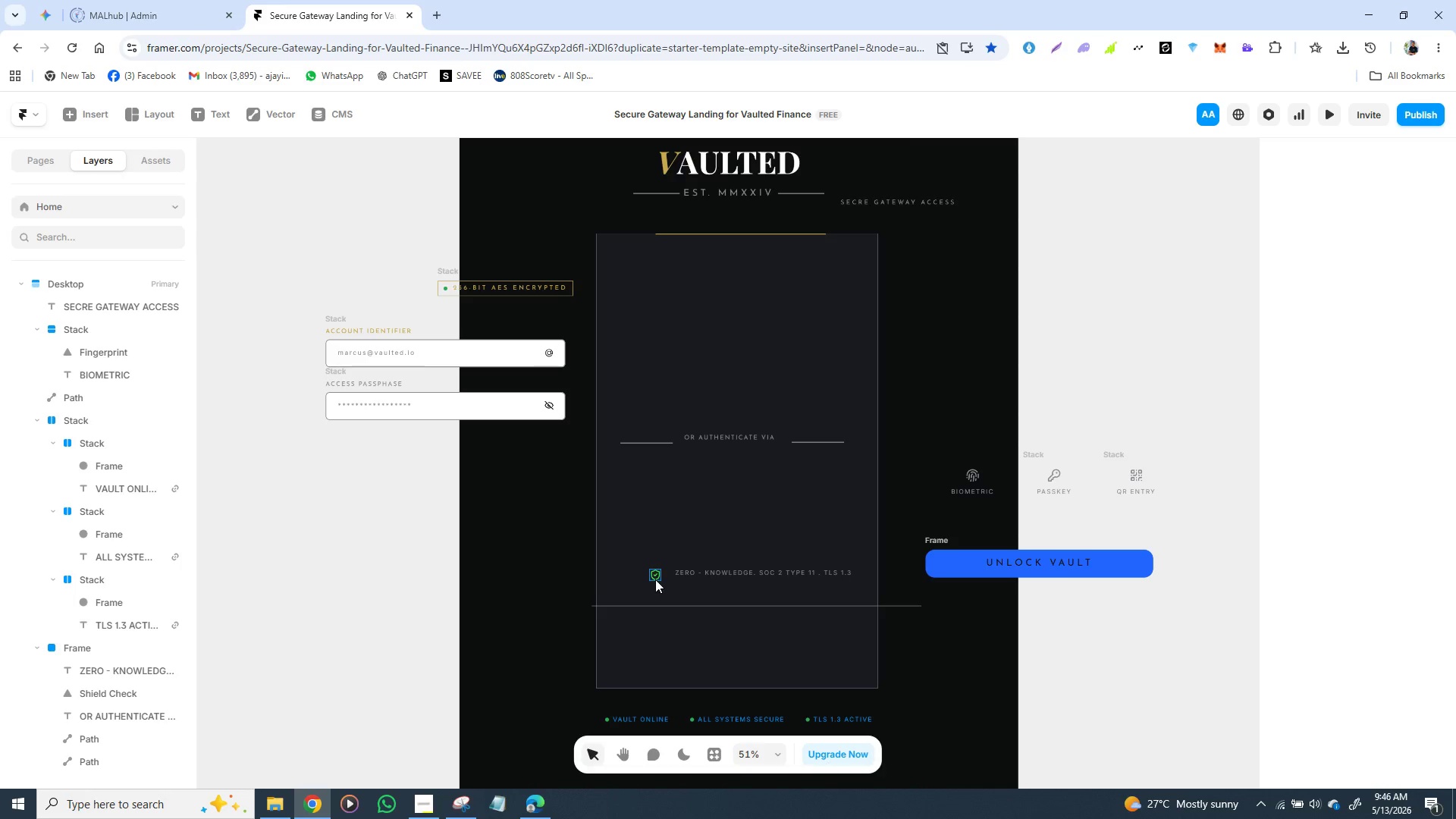 
wait(5.83)
 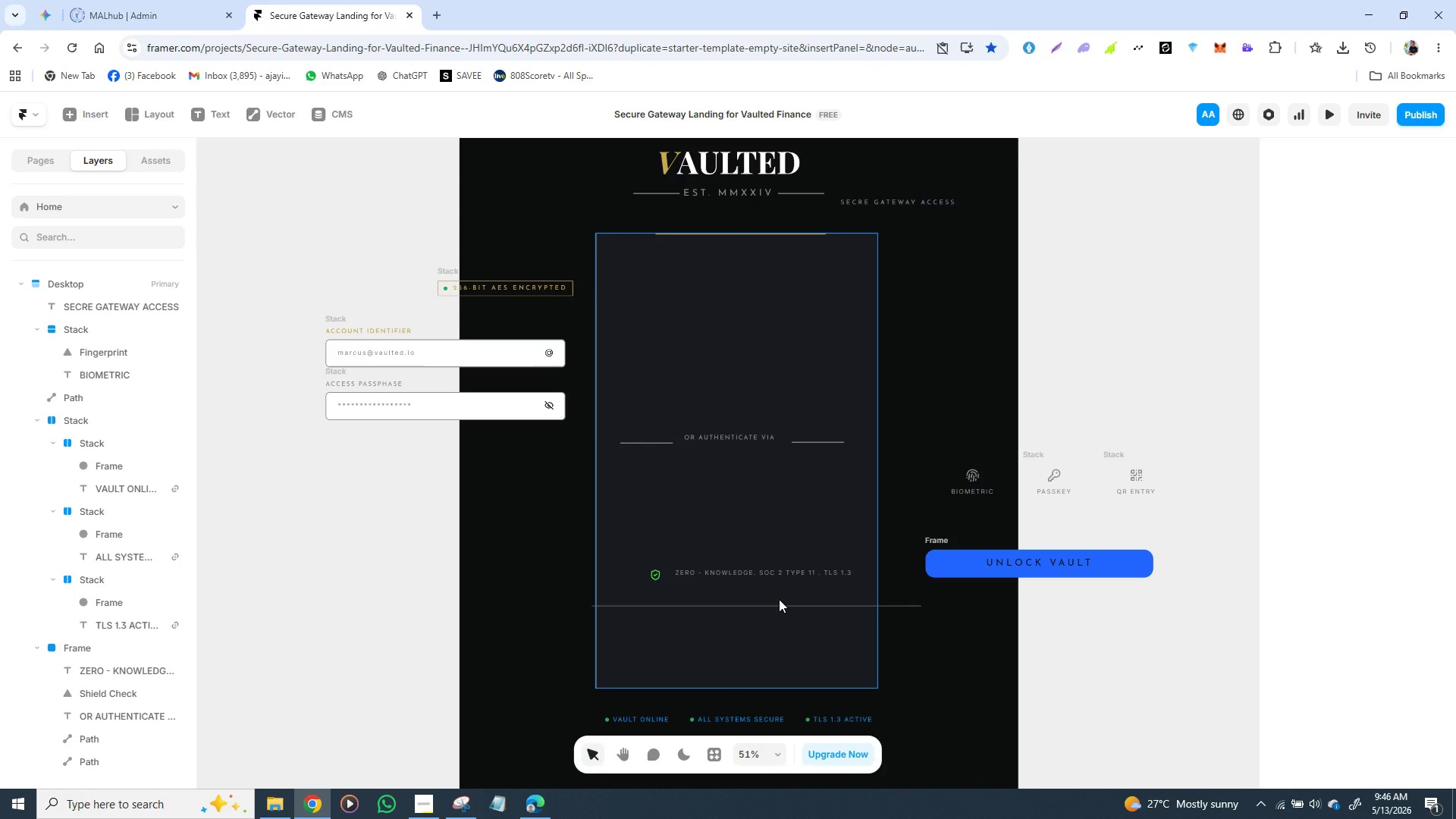 
left_click([656, 577])
 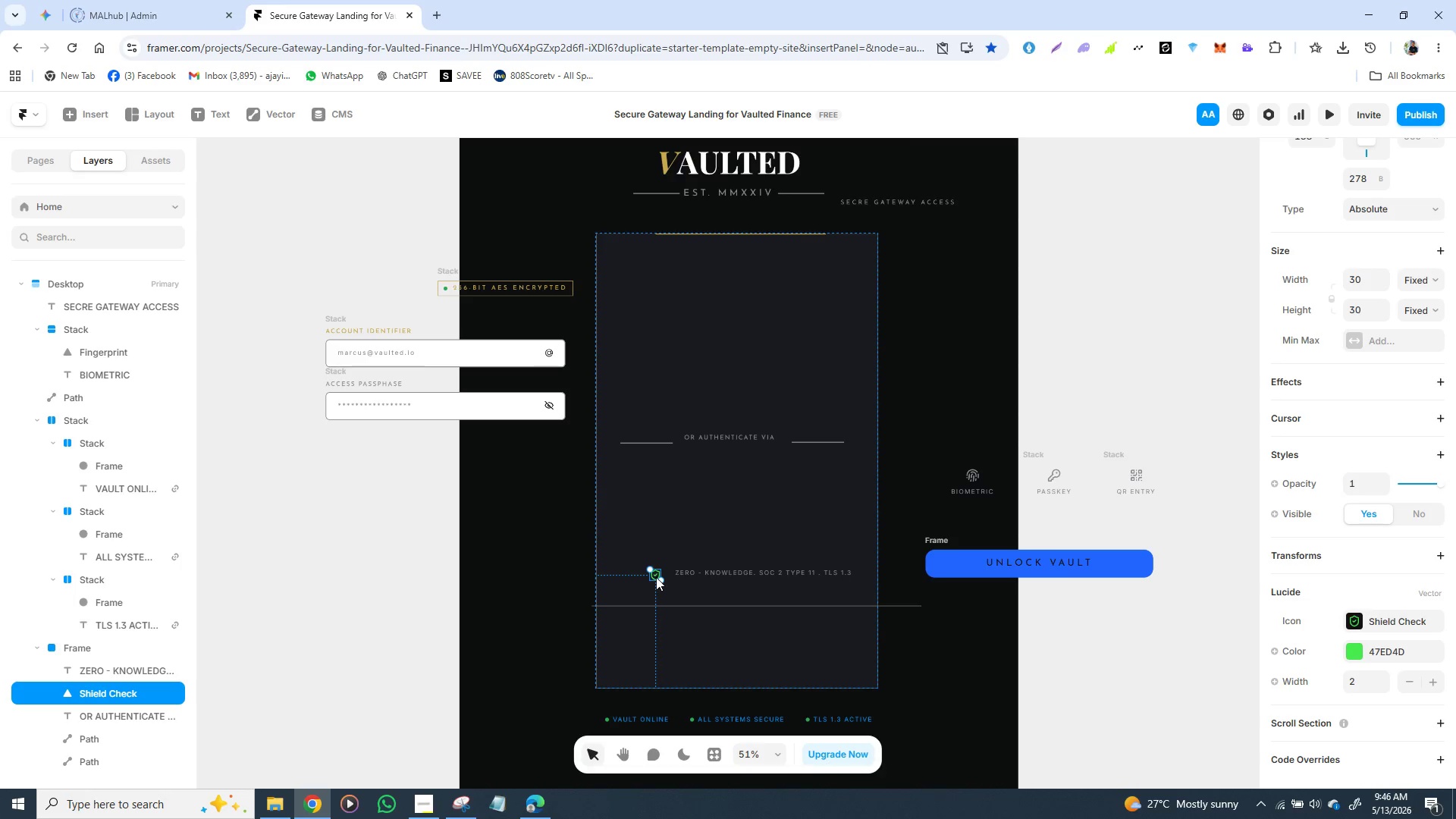 
hold_key(key=ShiftLeft, duration=1.47)
left_click([727, 575])
 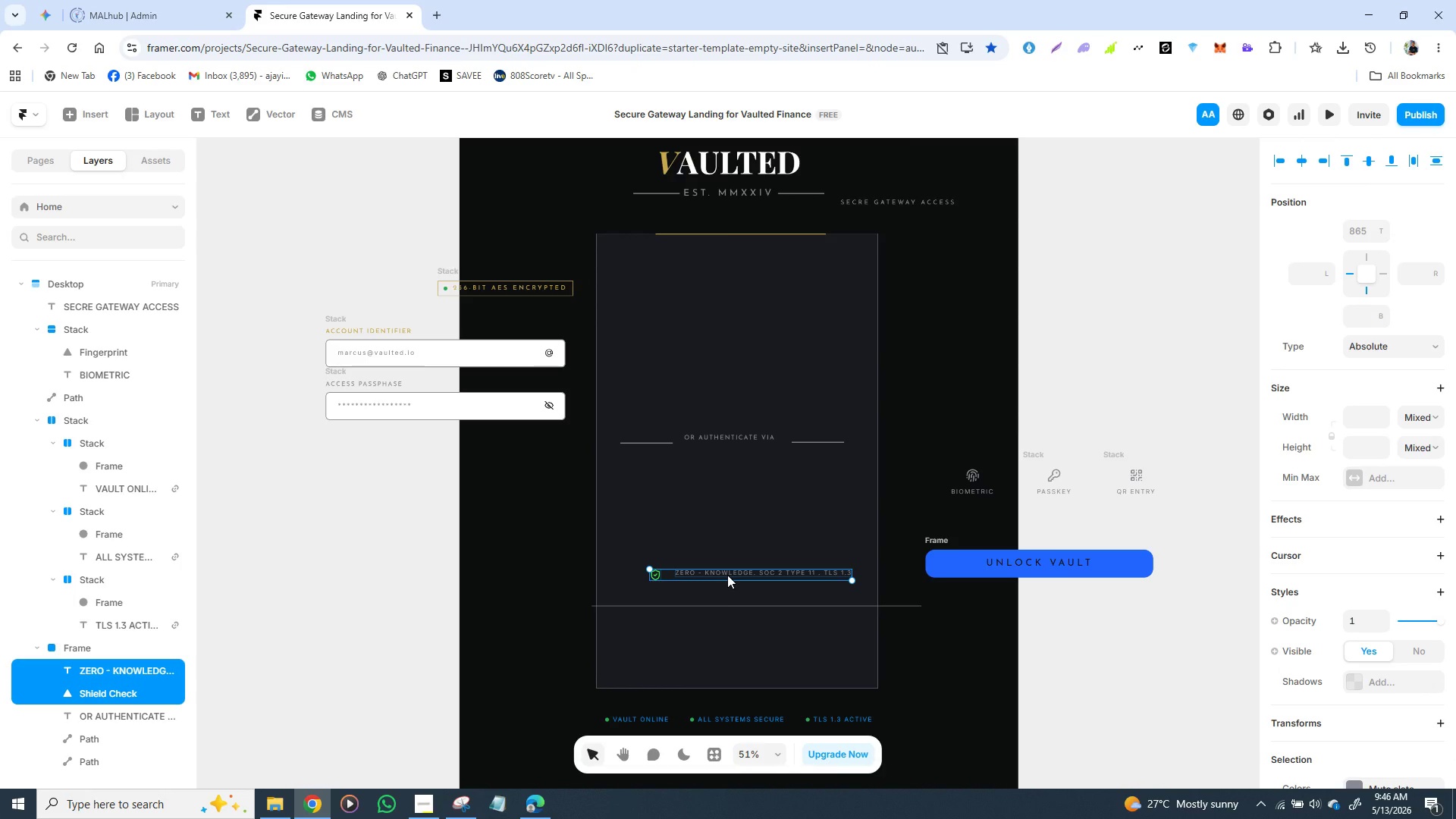 
hold_key(key=ShiftLeft, duration=6.81)
left_click_drag(start_coordinate=[737, 568], to_coordinate=[729, 581])
 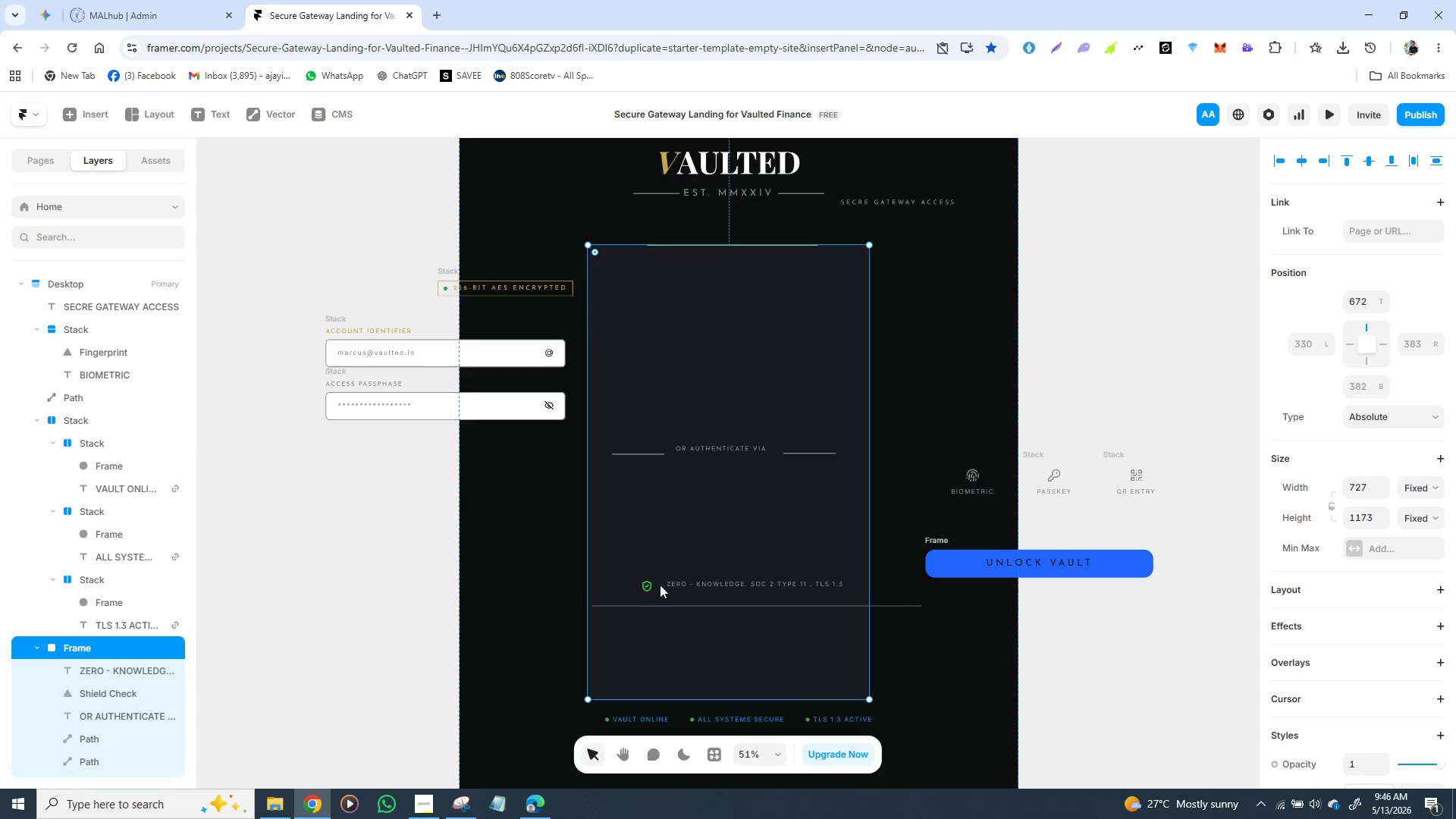 
left_click([648, 585])
 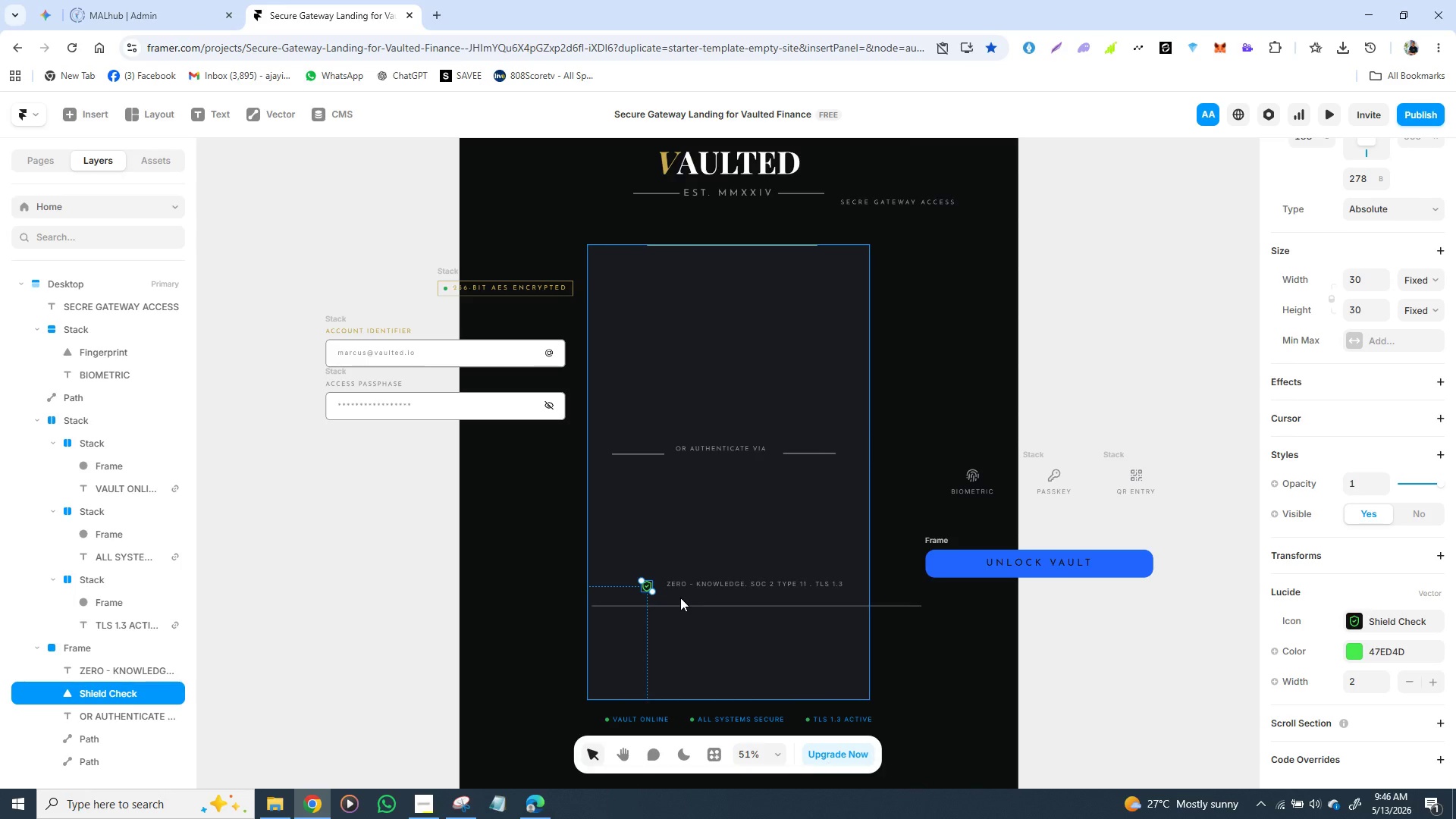 
hold_key(key=ShiftLeft, duration=0.95)
left_click([719, 581])
 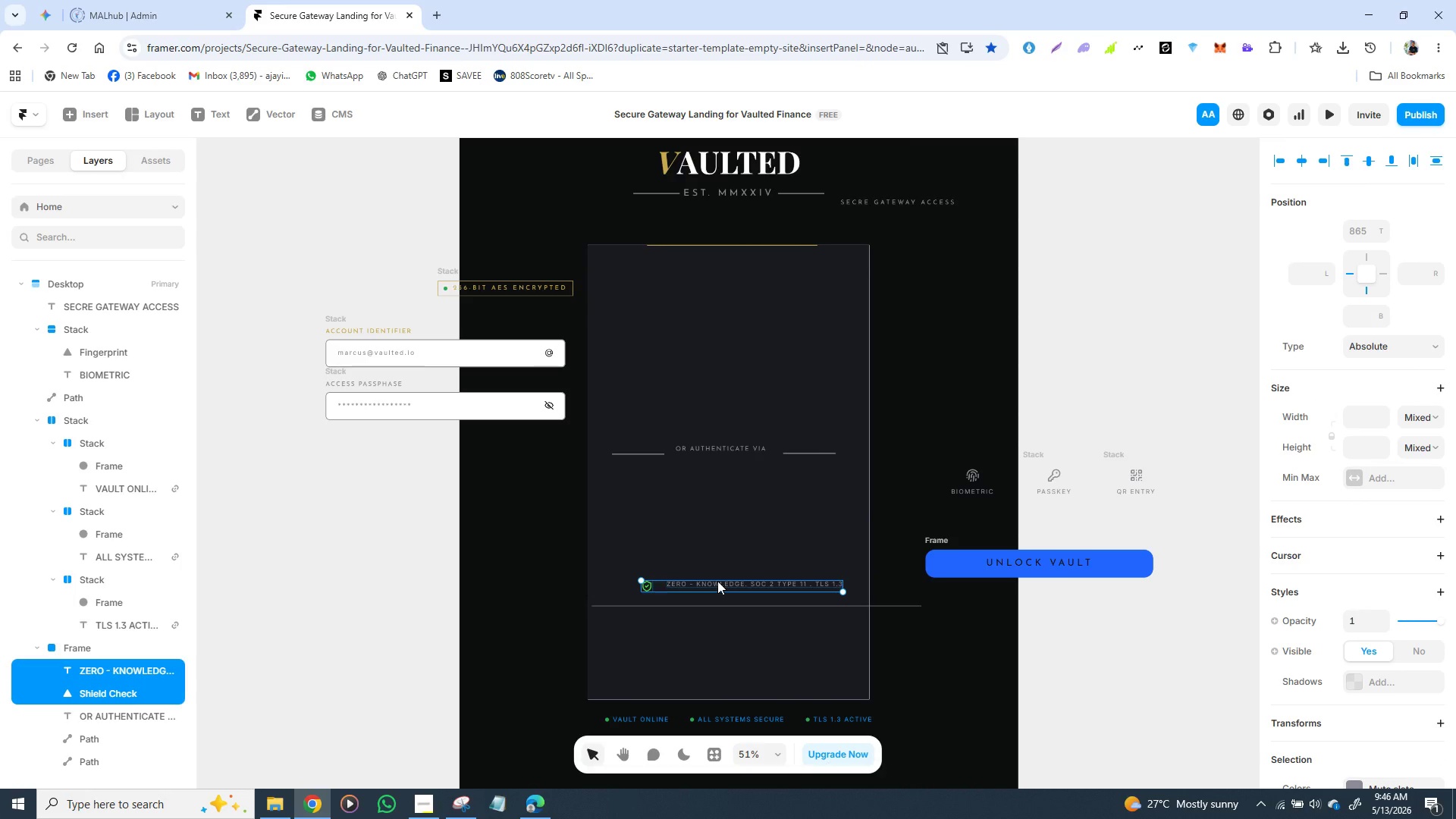 
right_click([717, 581])
 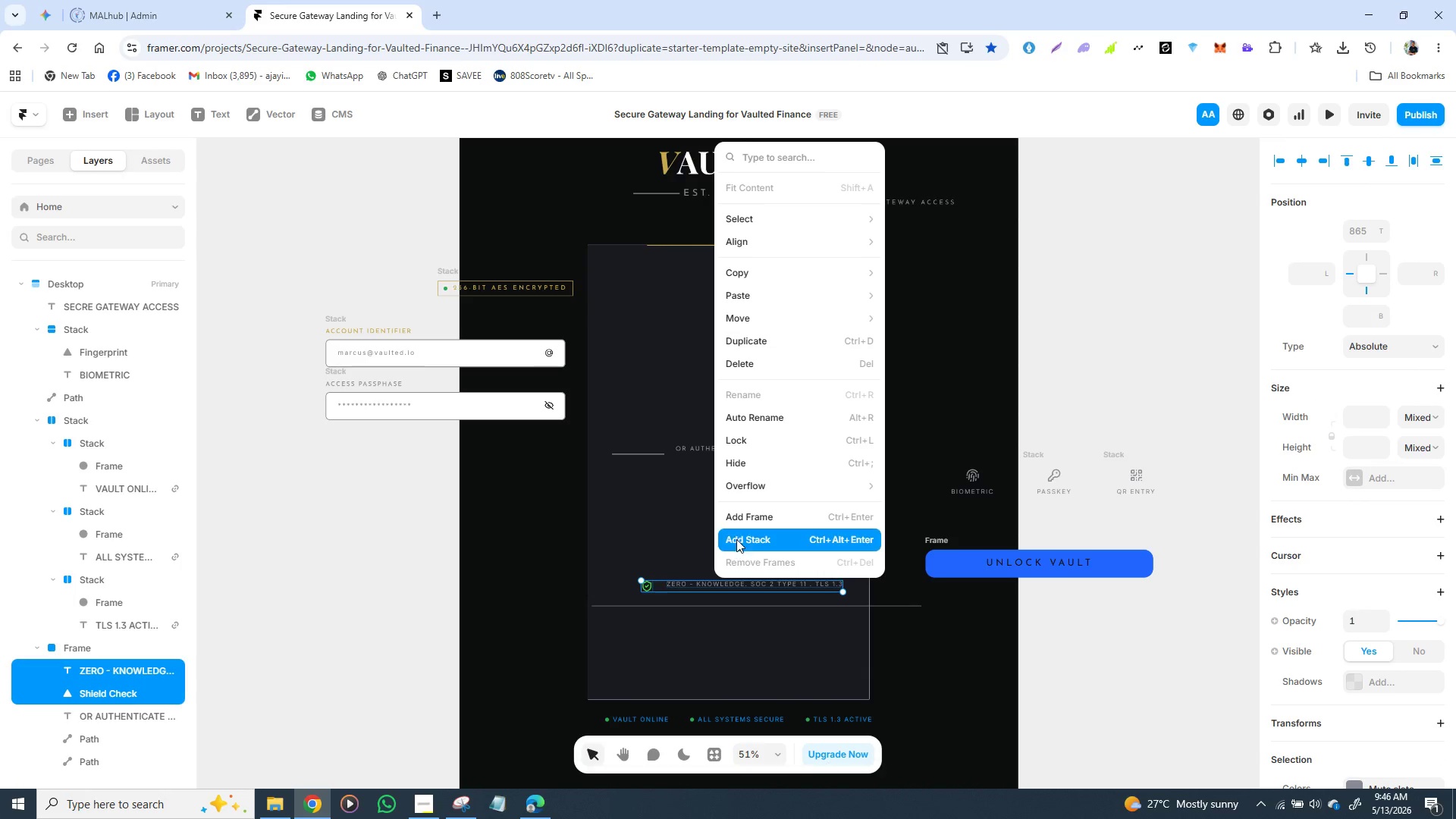 
left_click([739, 537])
 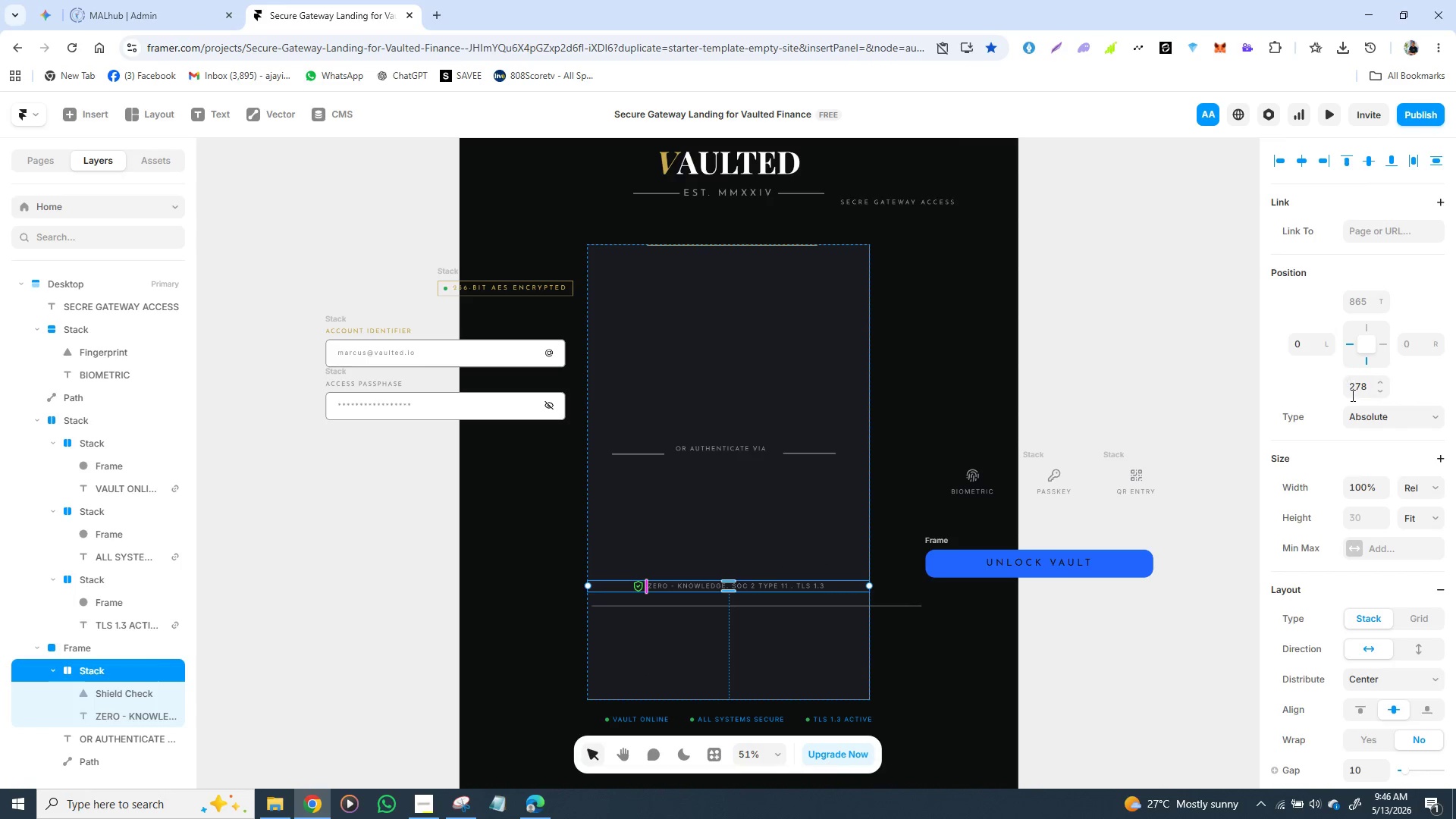 
wait(8.89)
 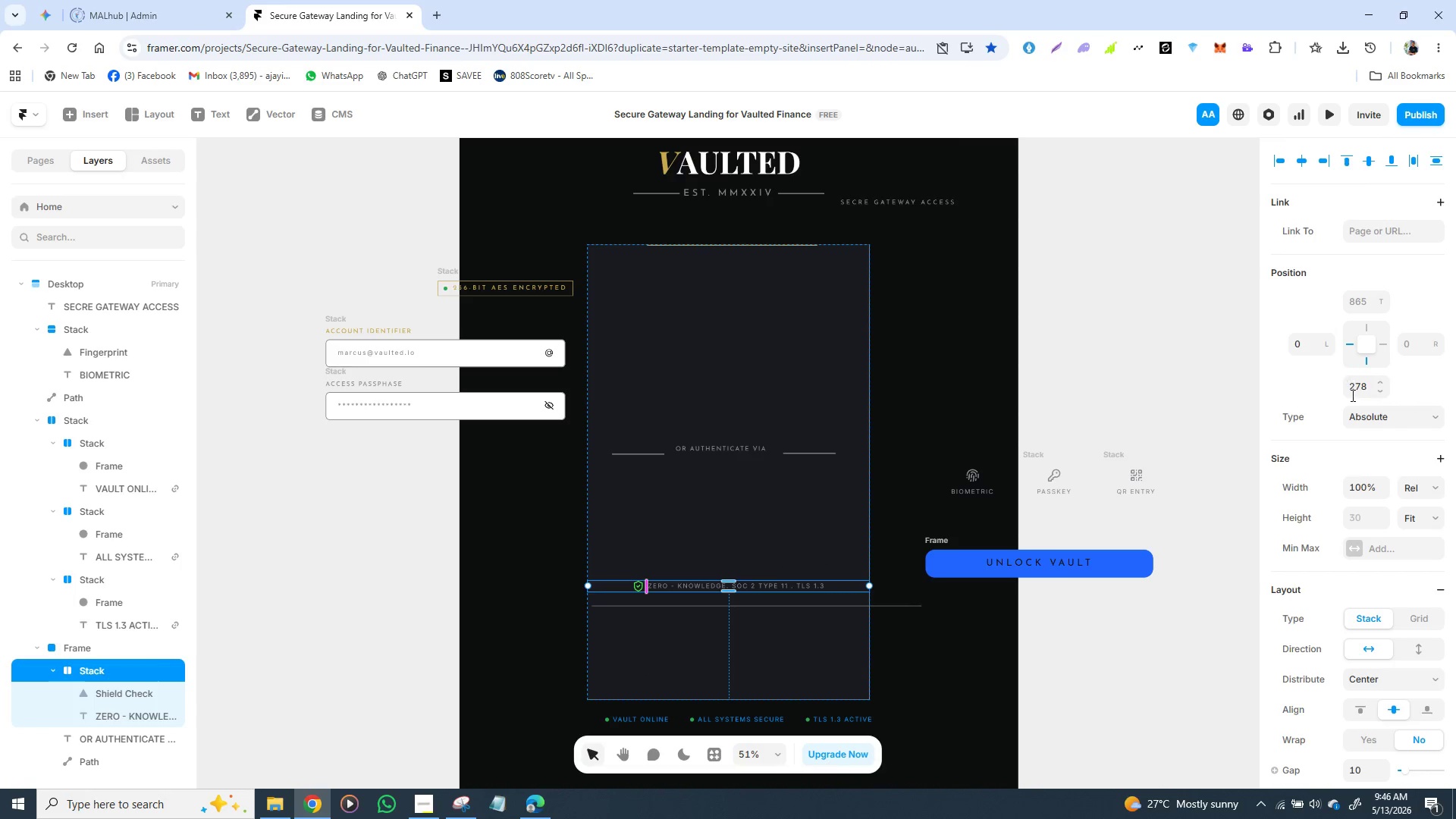 
left_click([1429, 489])
 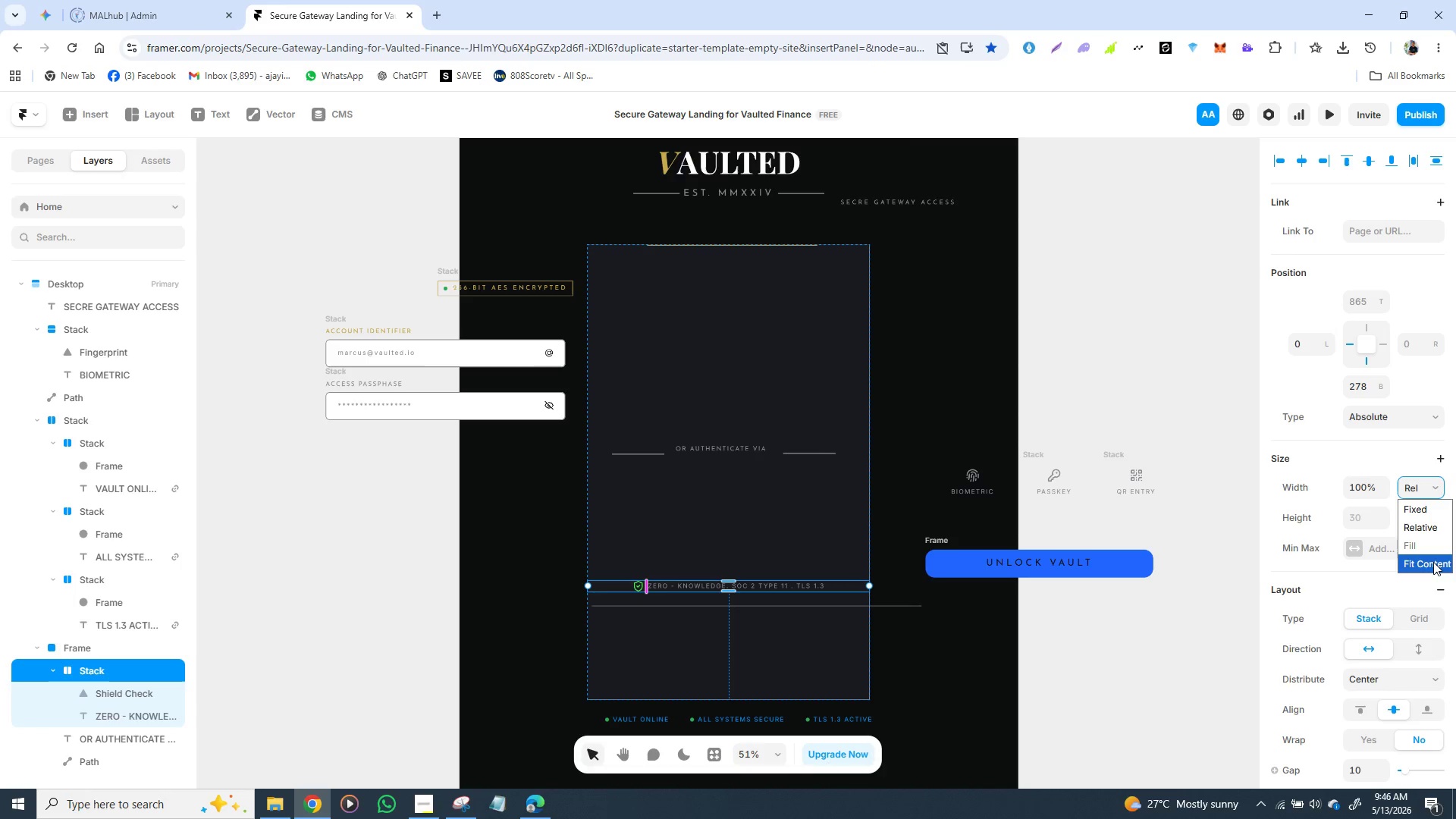 
left_click([1433, 562])
 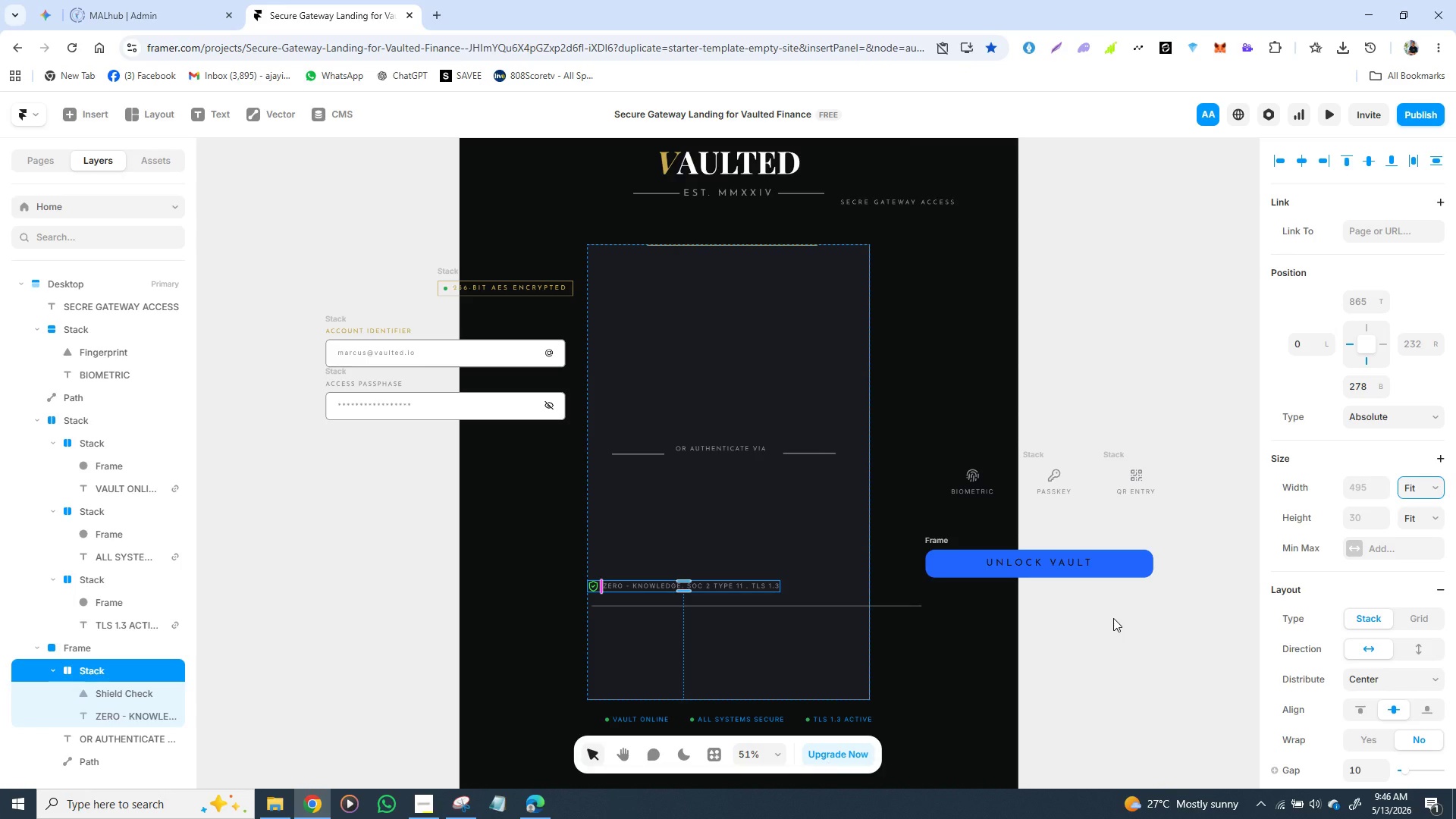 
wait(9.59)
 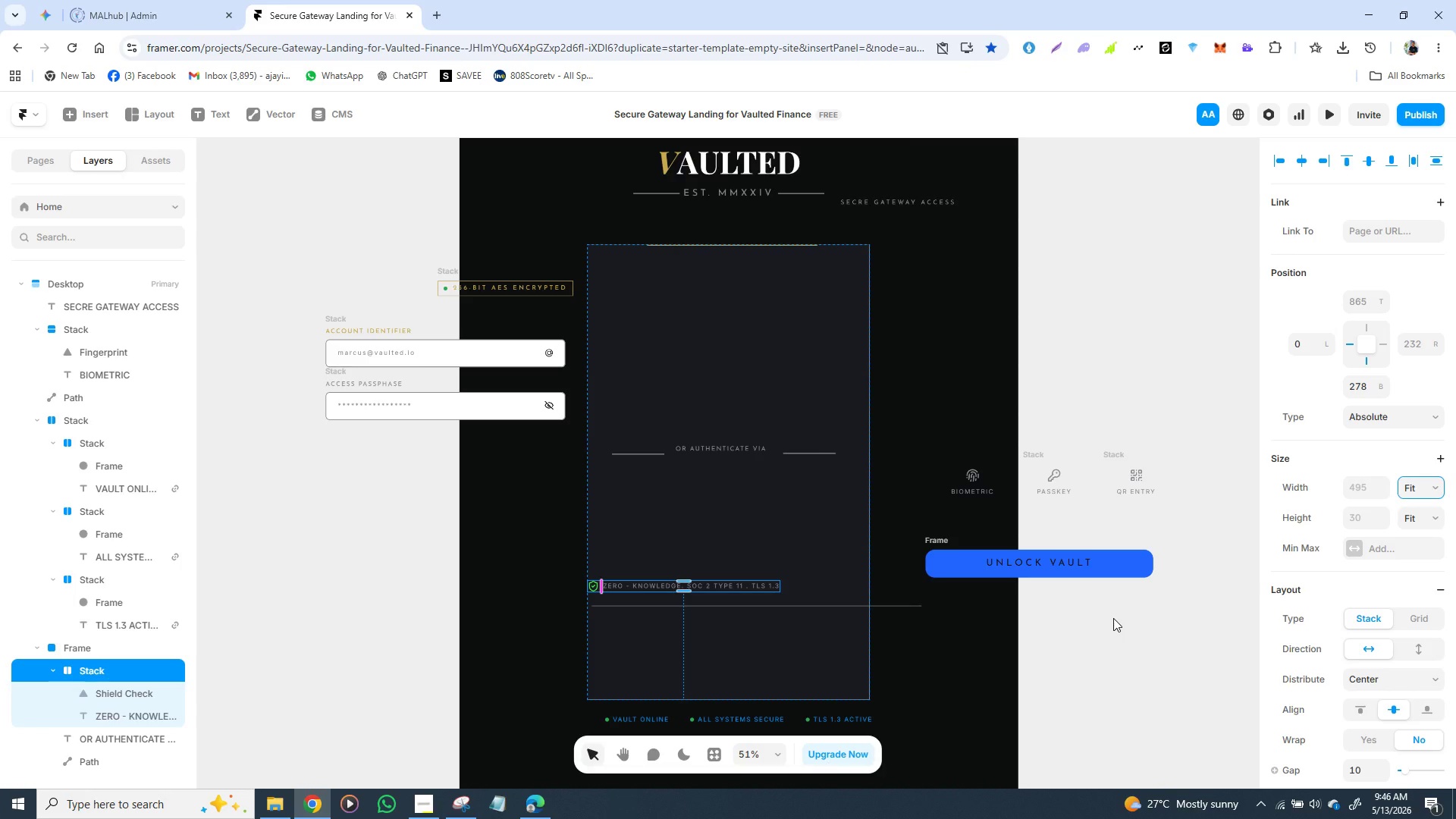 
scroll: coordinate [1355, 703], scroll_direction: down, amount: 1.0
 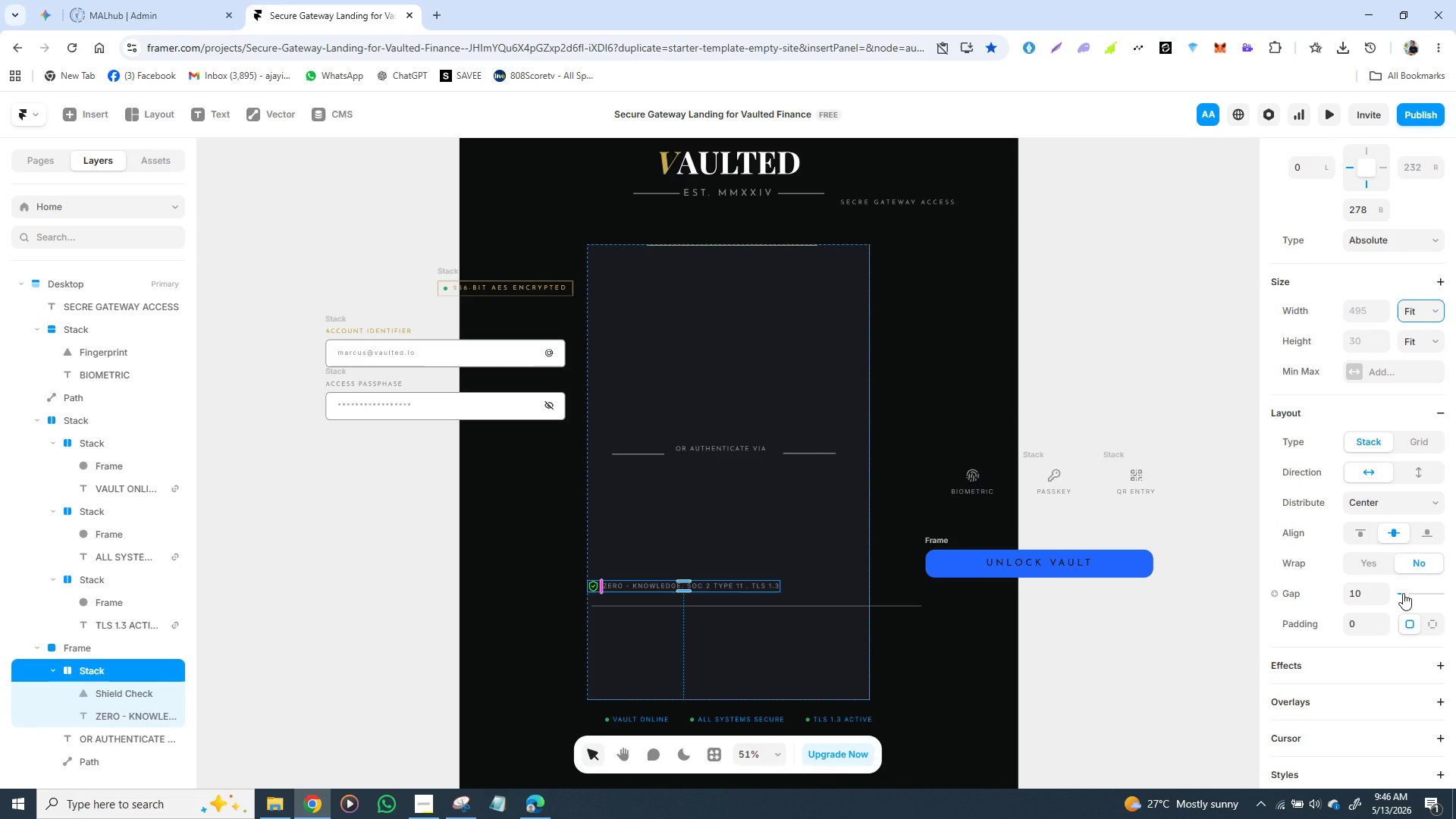 
left_click_drag(start_coordinate=[1405, 593], to_coordinate=[1412, 597])
 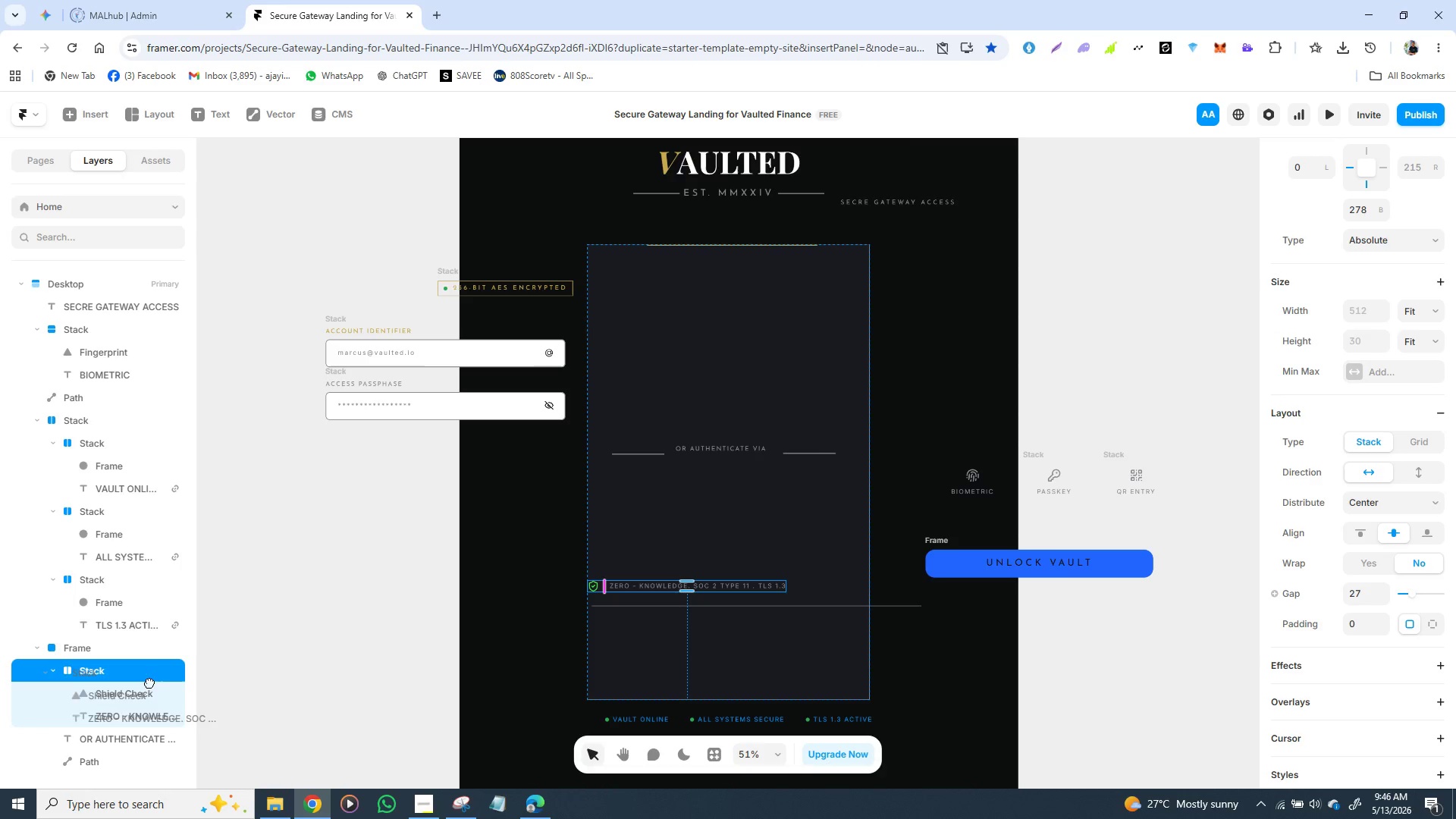 
wait(8.83)
 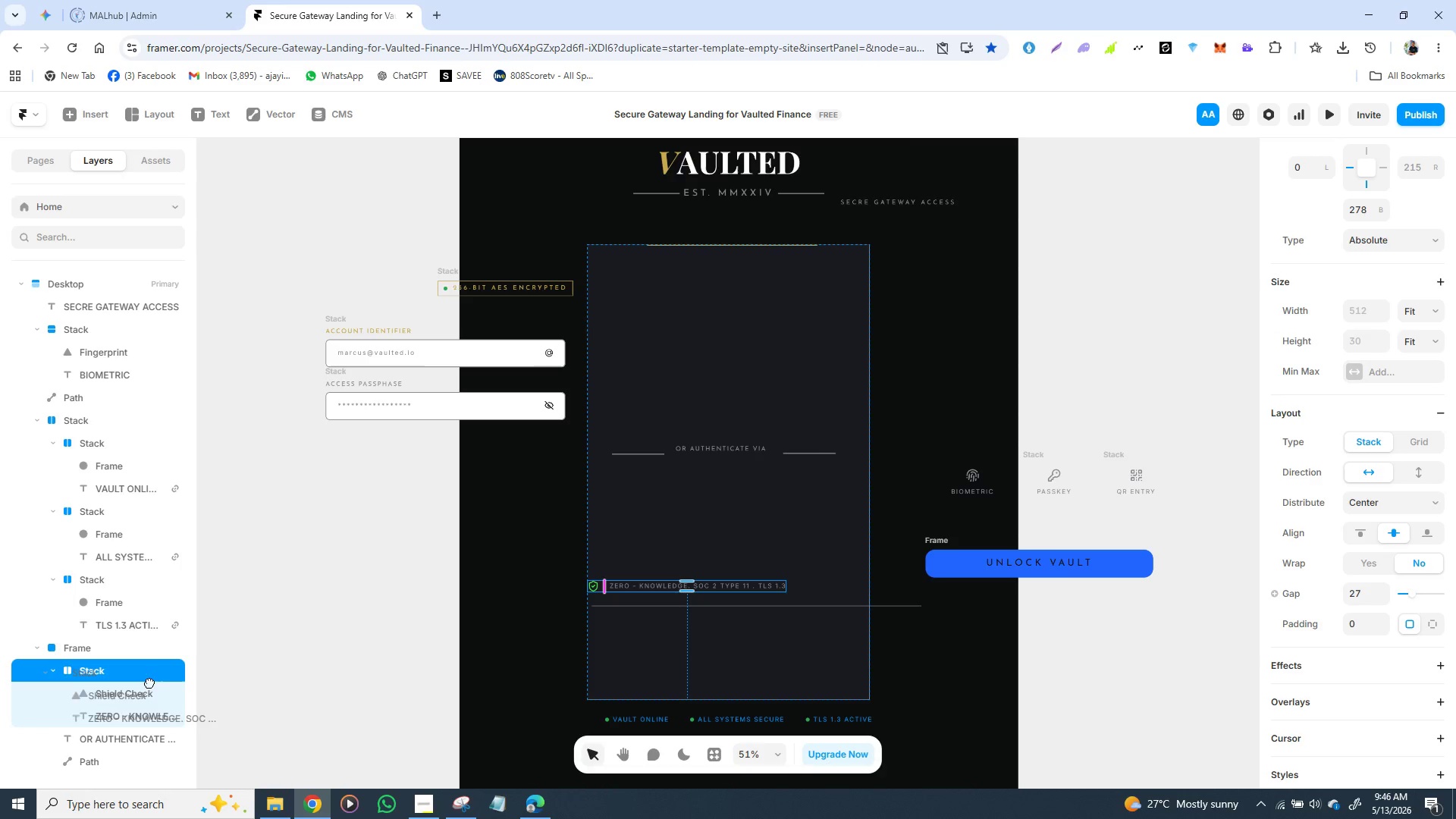 
left_click([74, 673])
 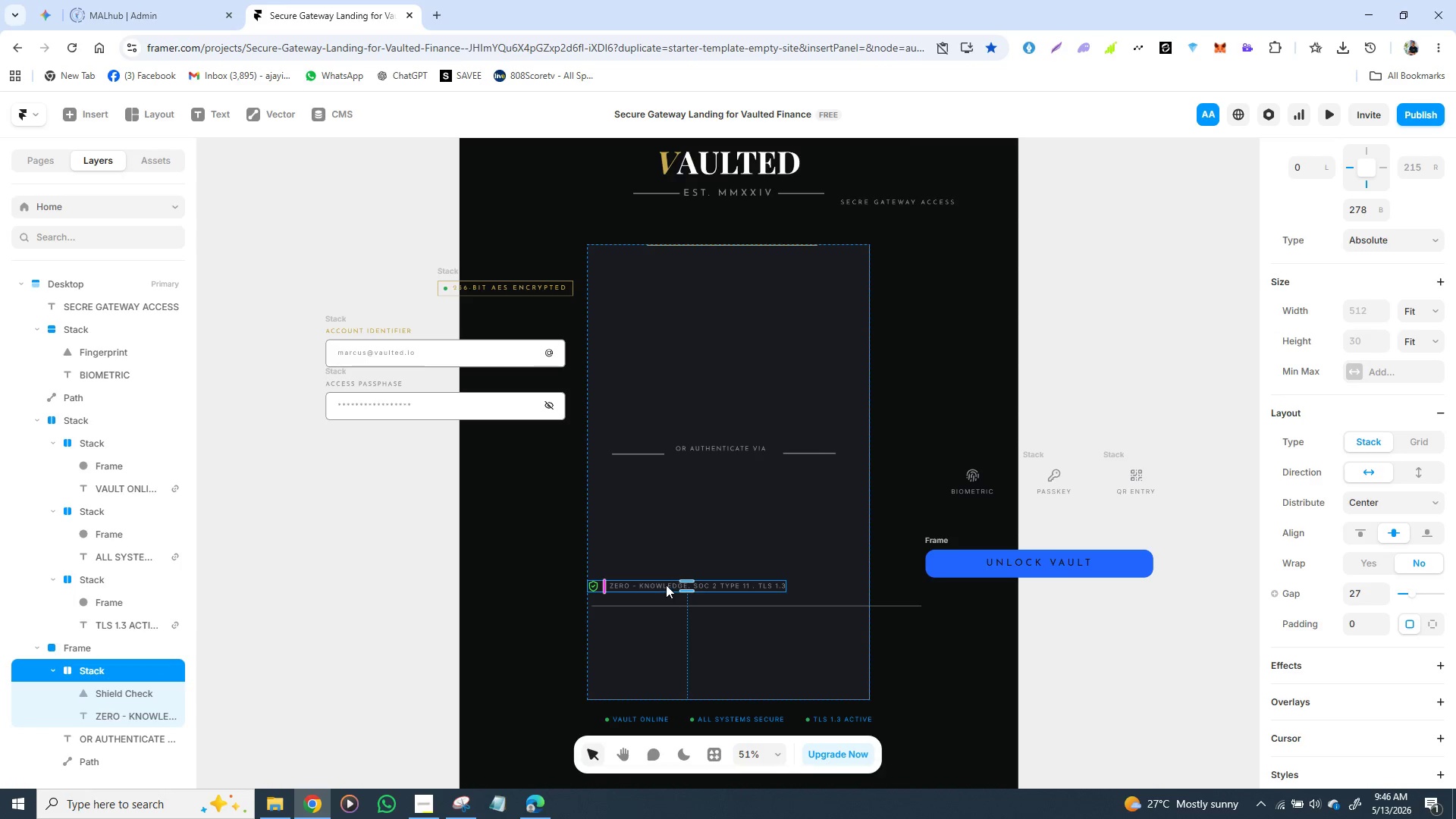 
left_click_drag(start_coordinate=[666, 585], to_coordinate=[359, 613])
 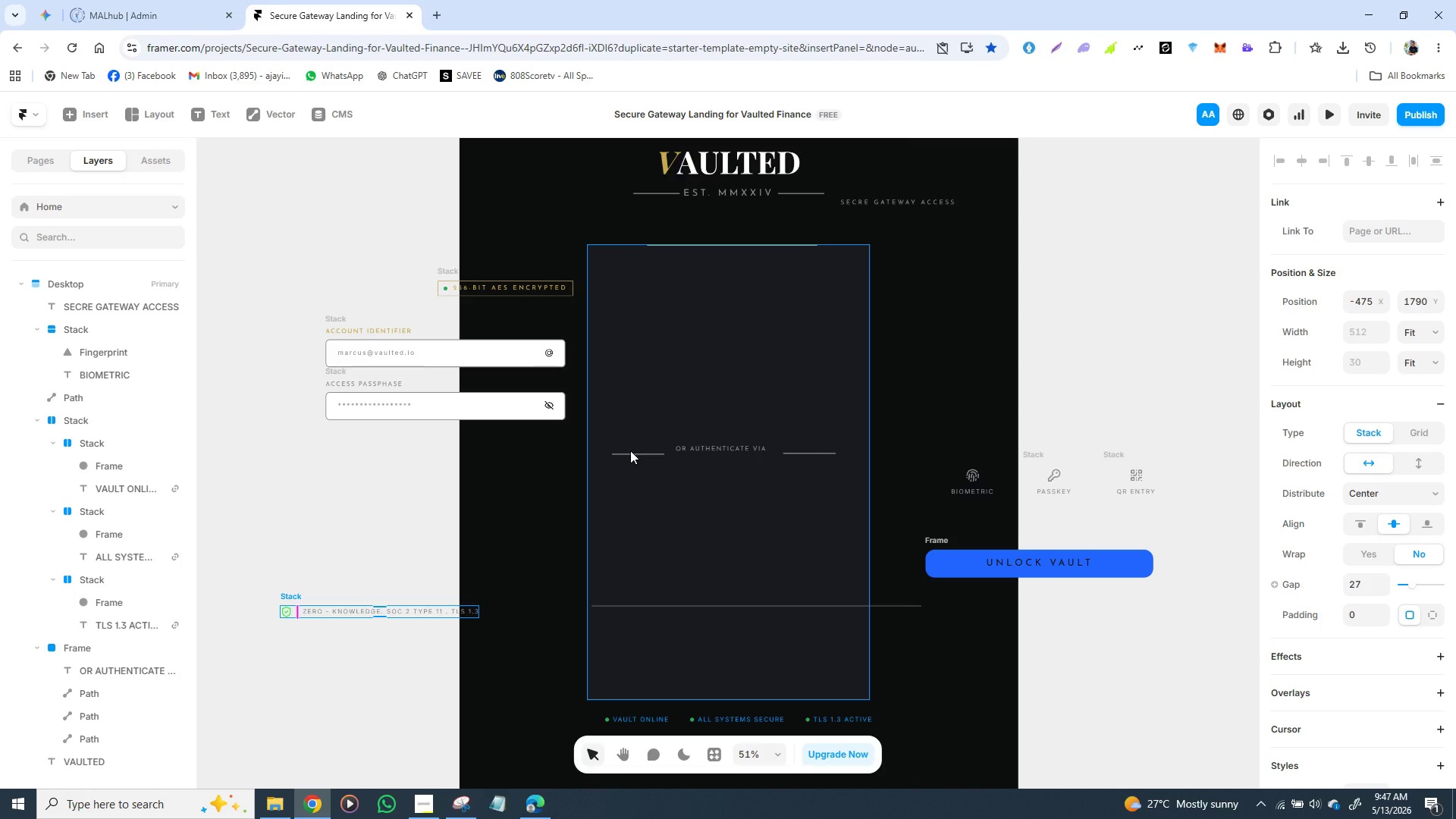 
left_click([636, 454])
 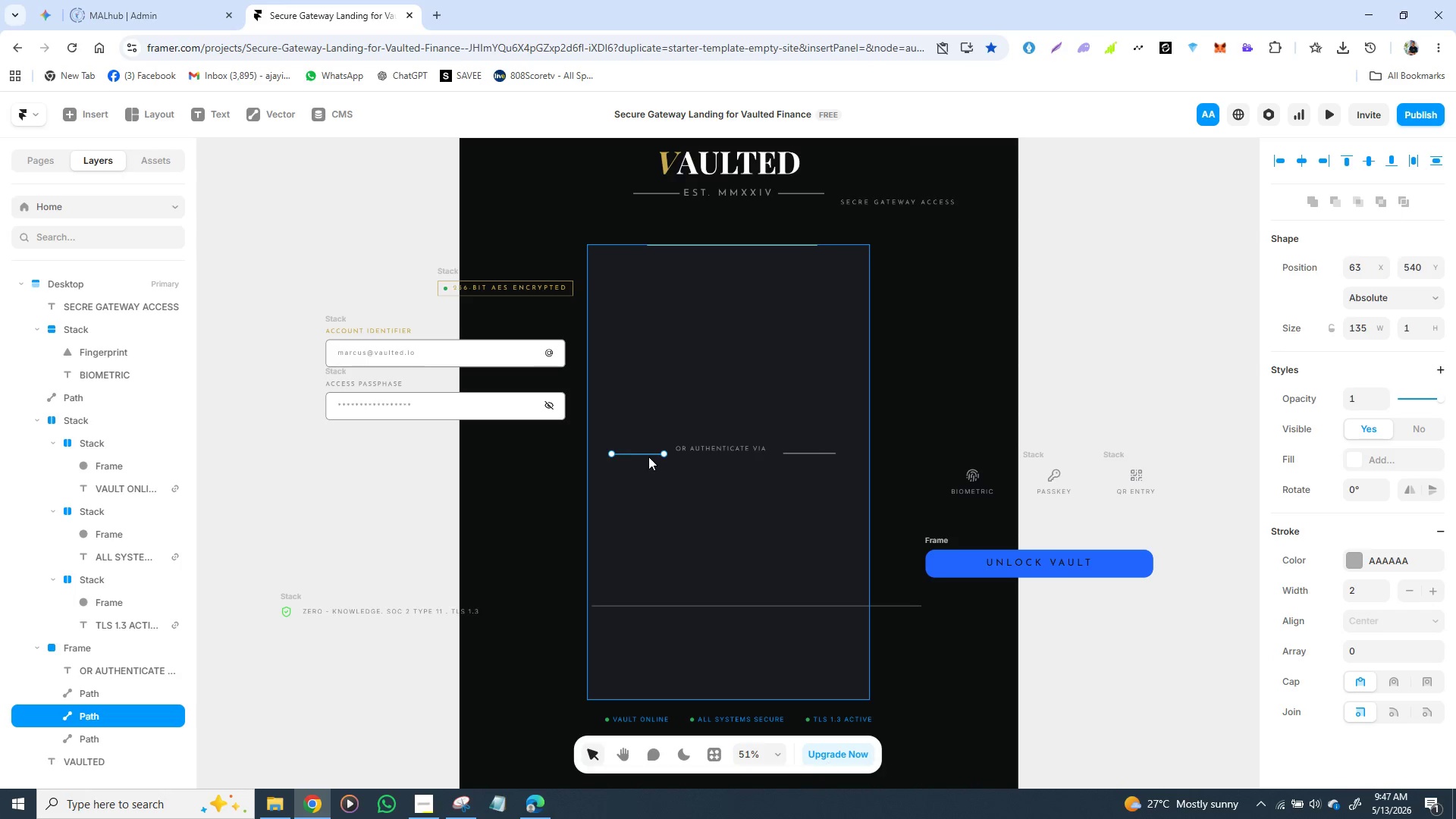 
hold_key(key=ShiftLeft, duration=1.5)
left_click([701, 446])
 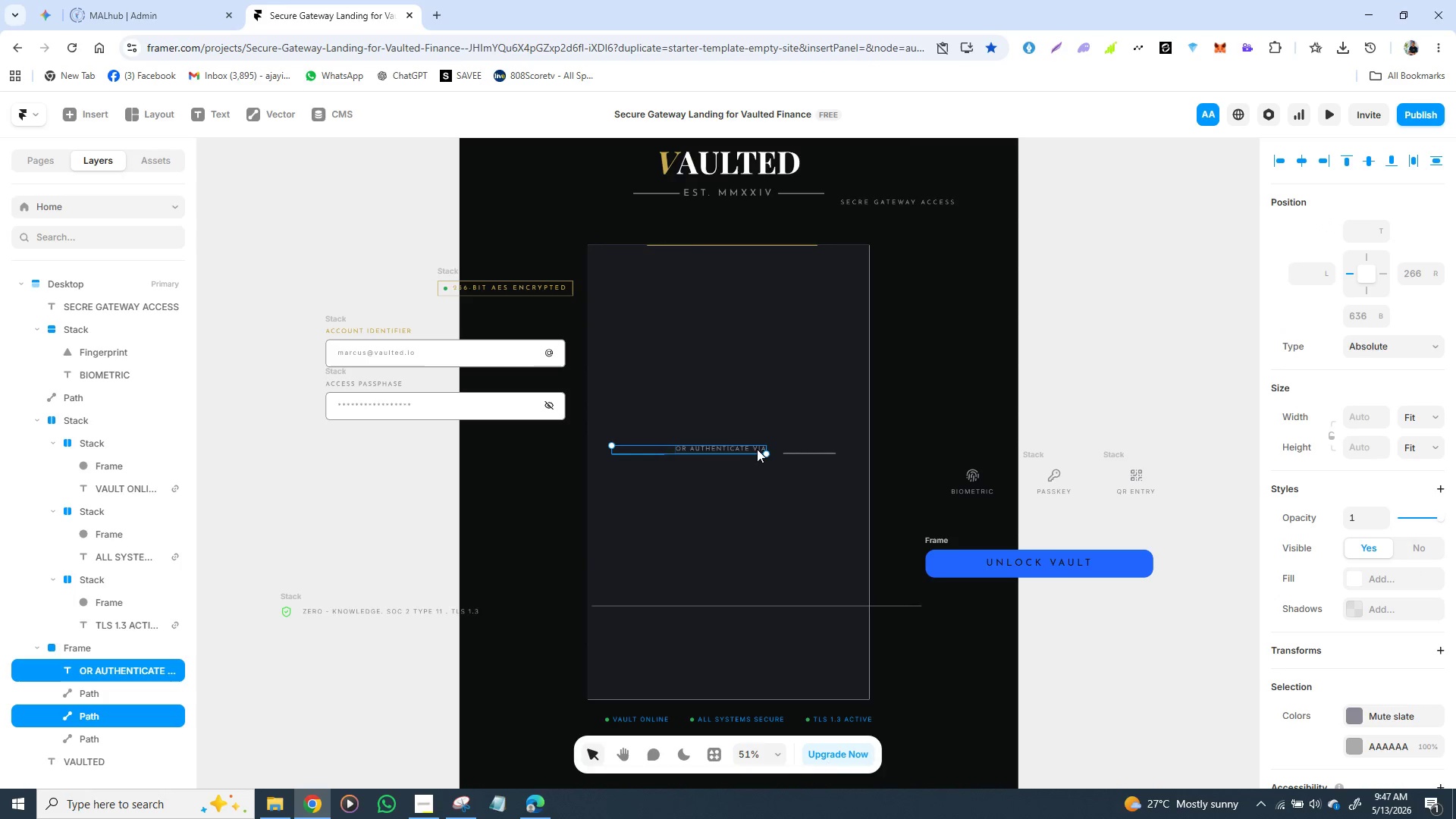 
hold_key(key=ShiftLeft, duration=1.52)
 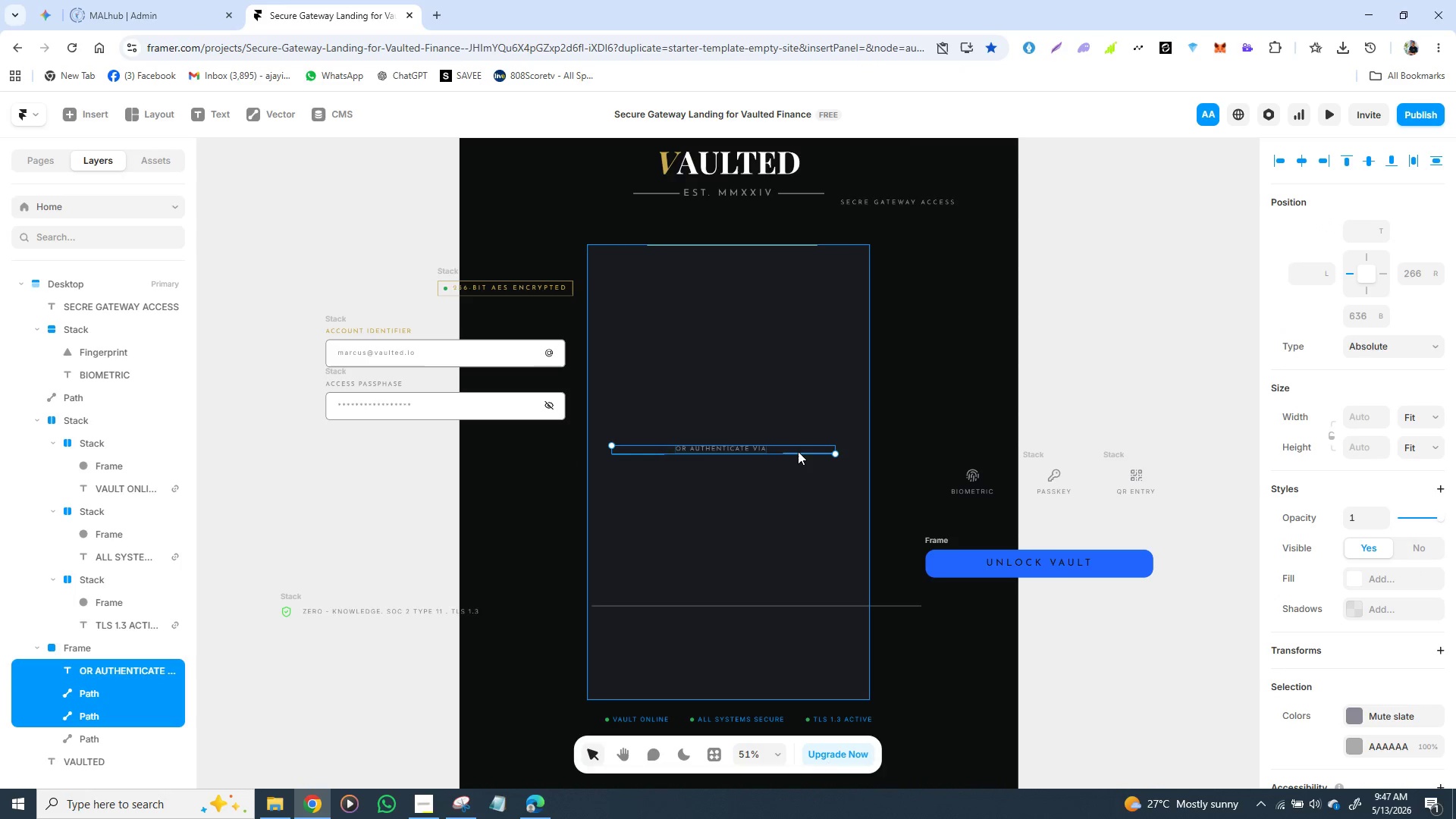 
hold_key(key=ShiftLeft, duration=0.67)
left_click([798, 453])
 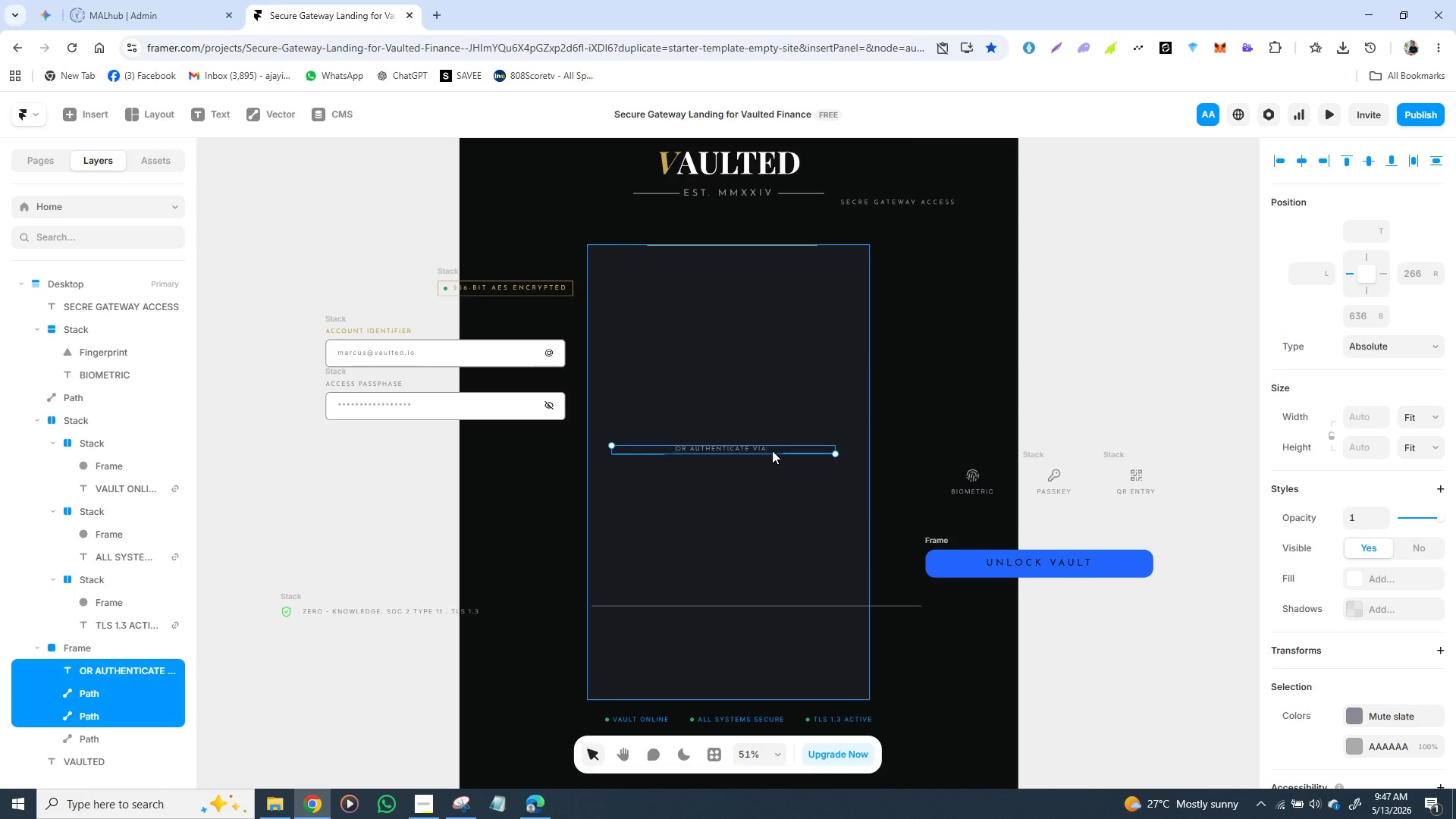 
right_click([770, 450])
 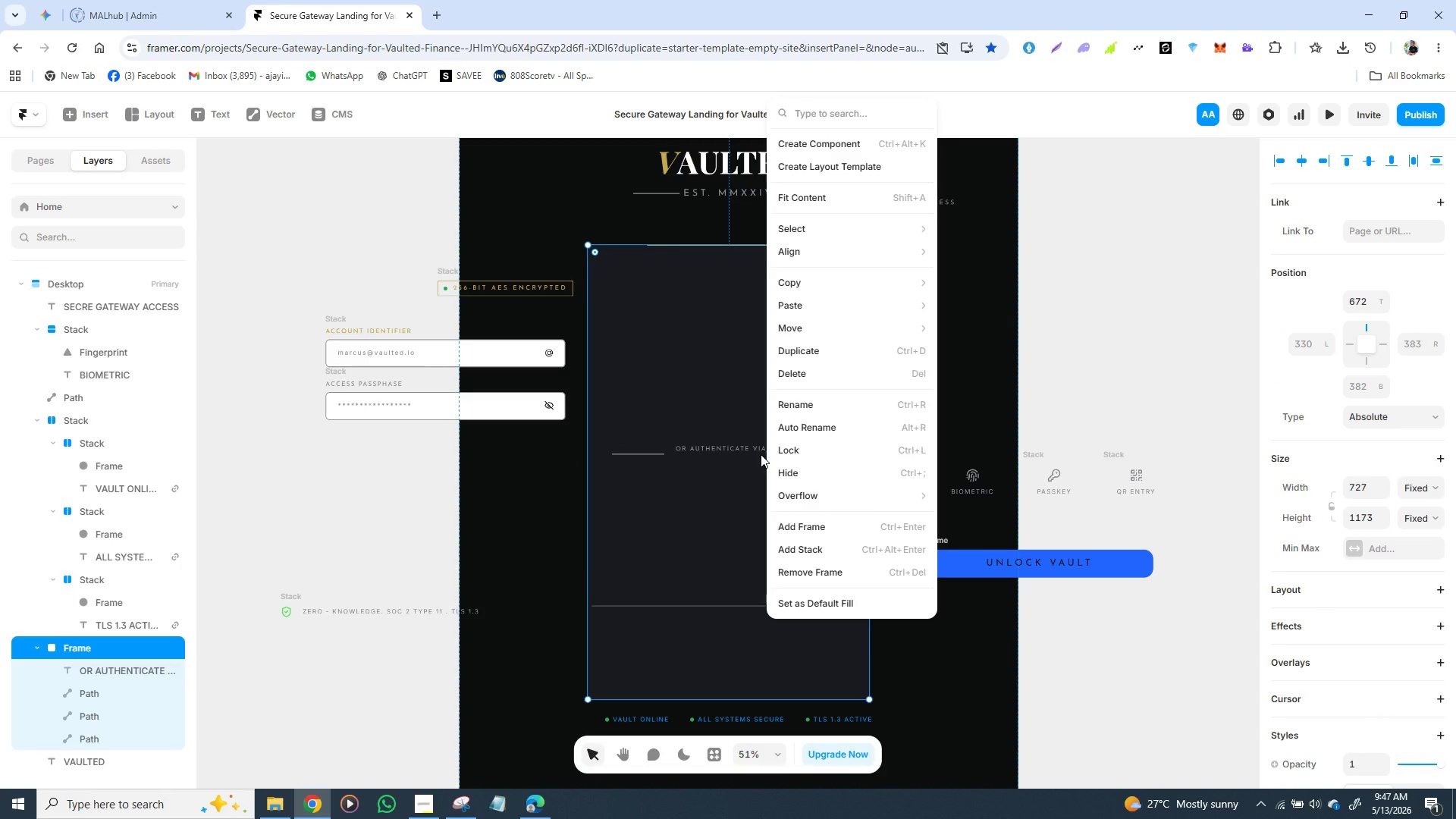 
left_click([739, 497])
 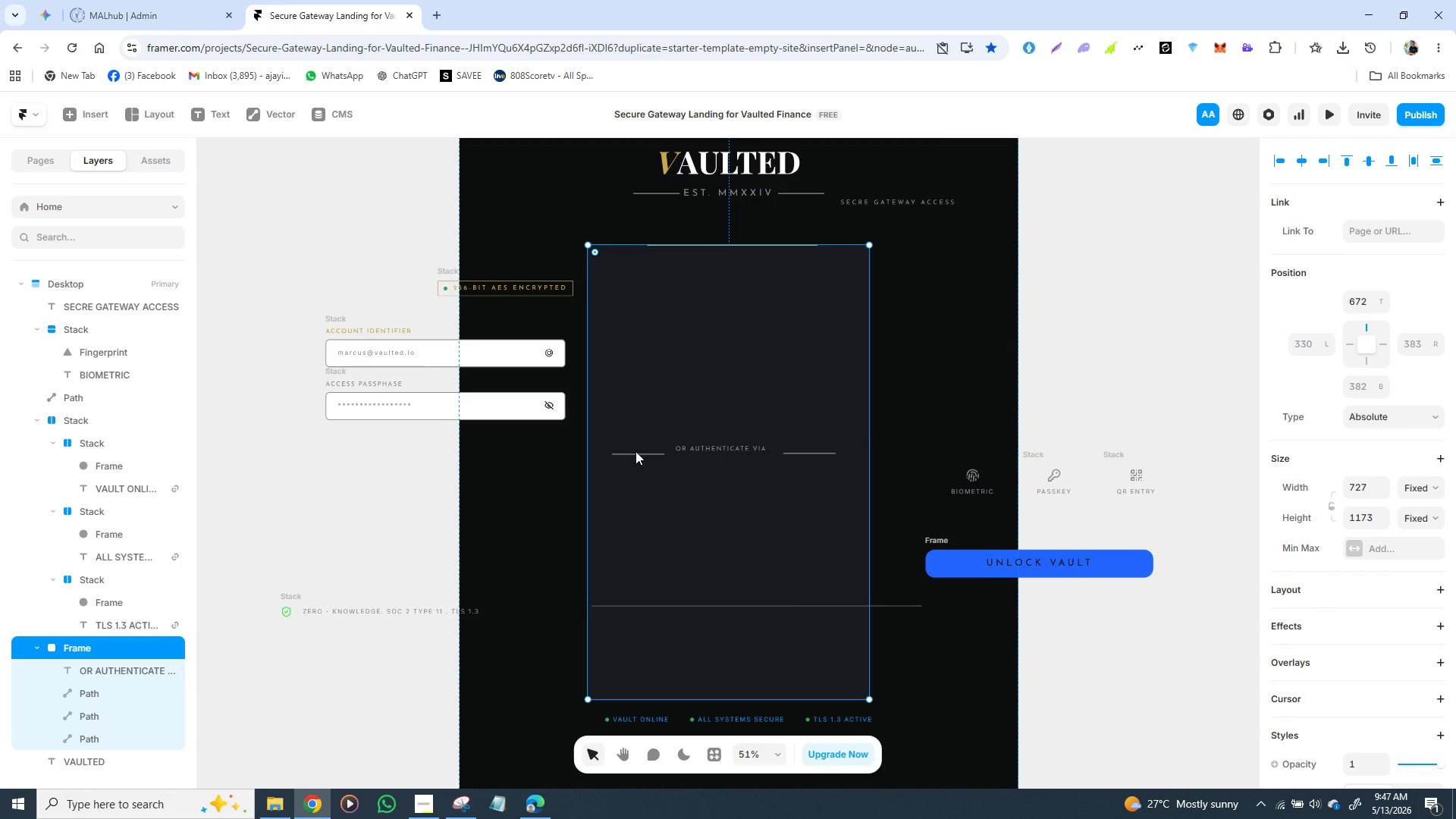 
left_click([635, 452])
 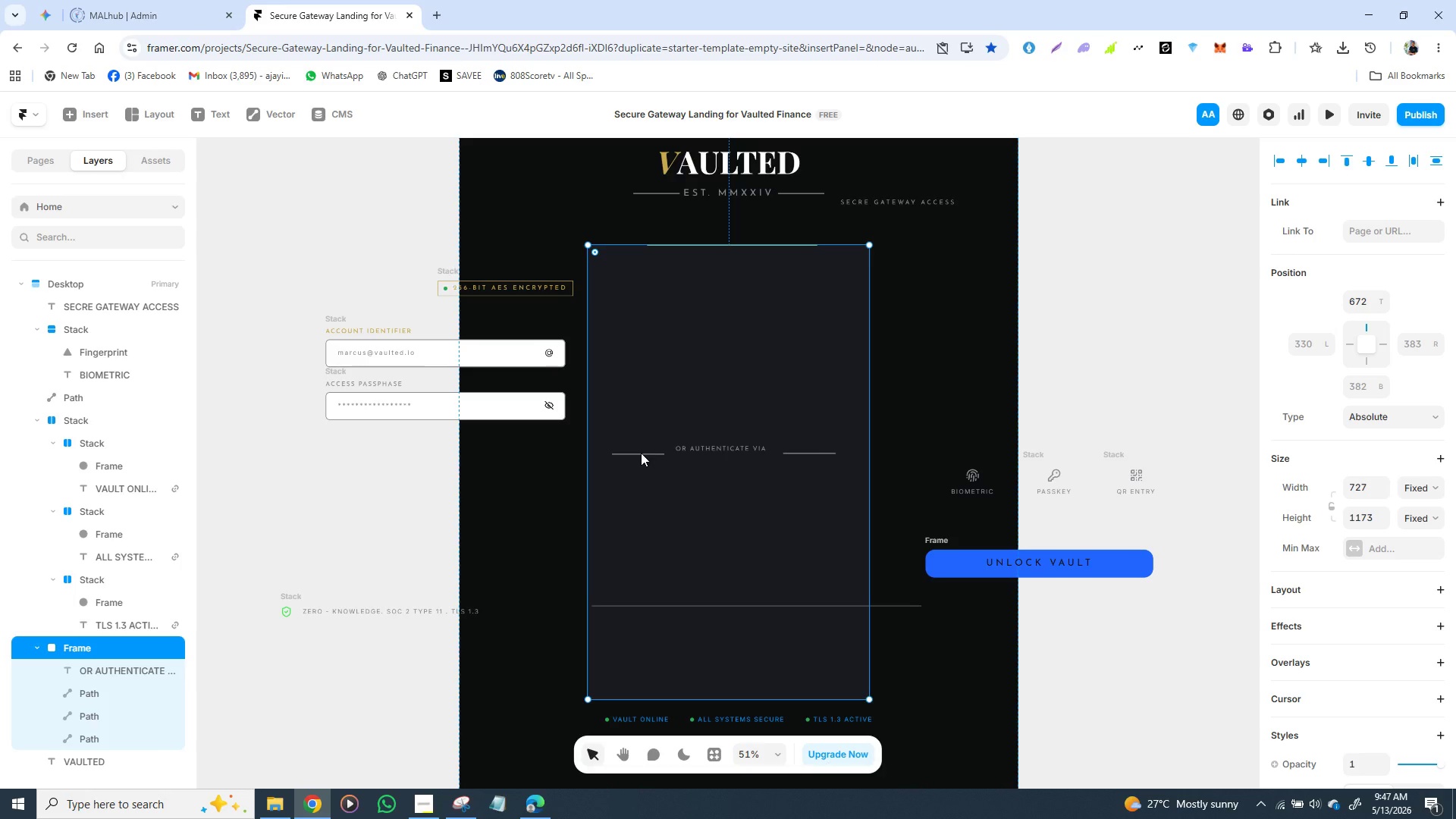 
left_click([641, 455])
 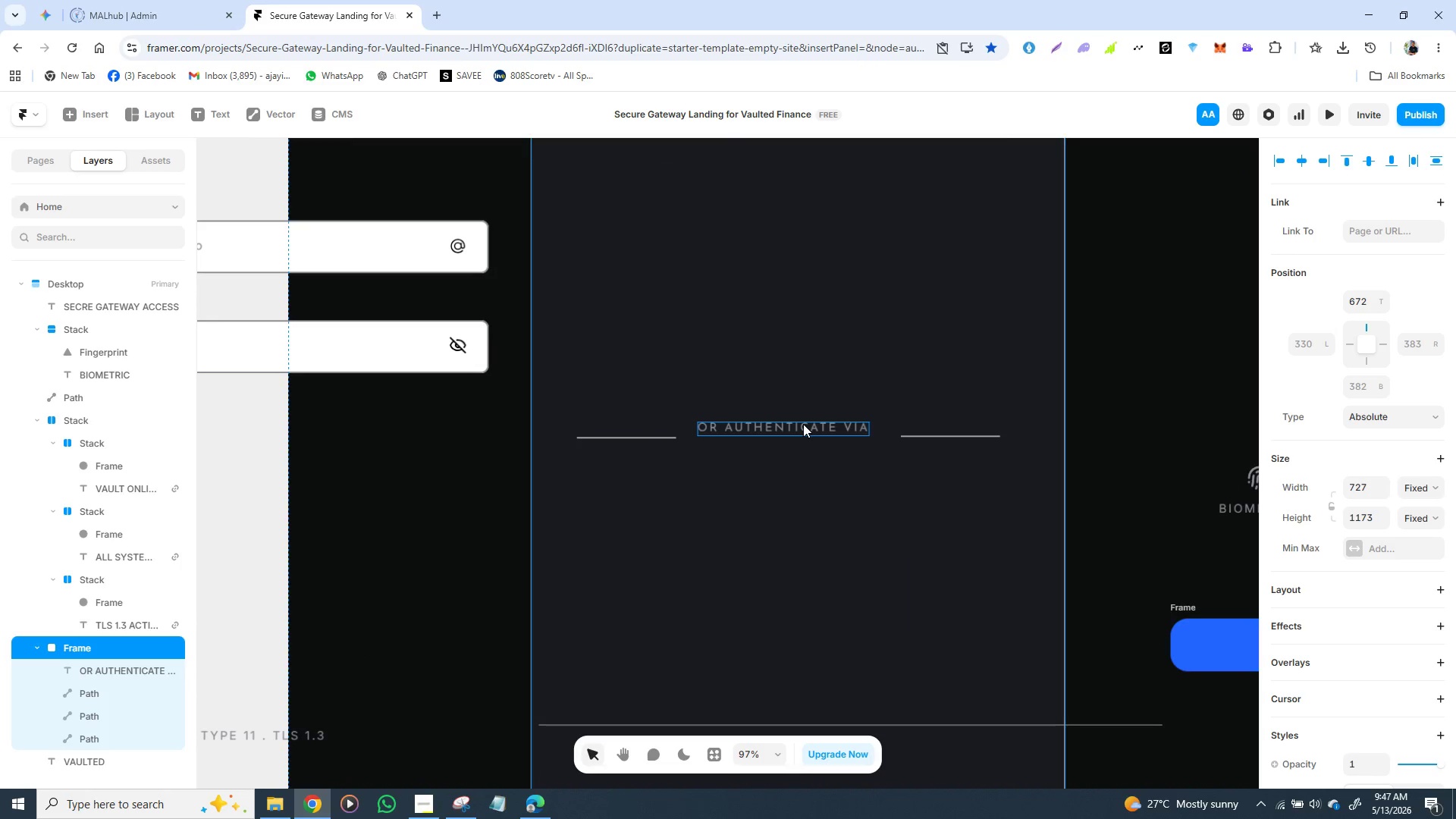 
left_click([669, 436])
 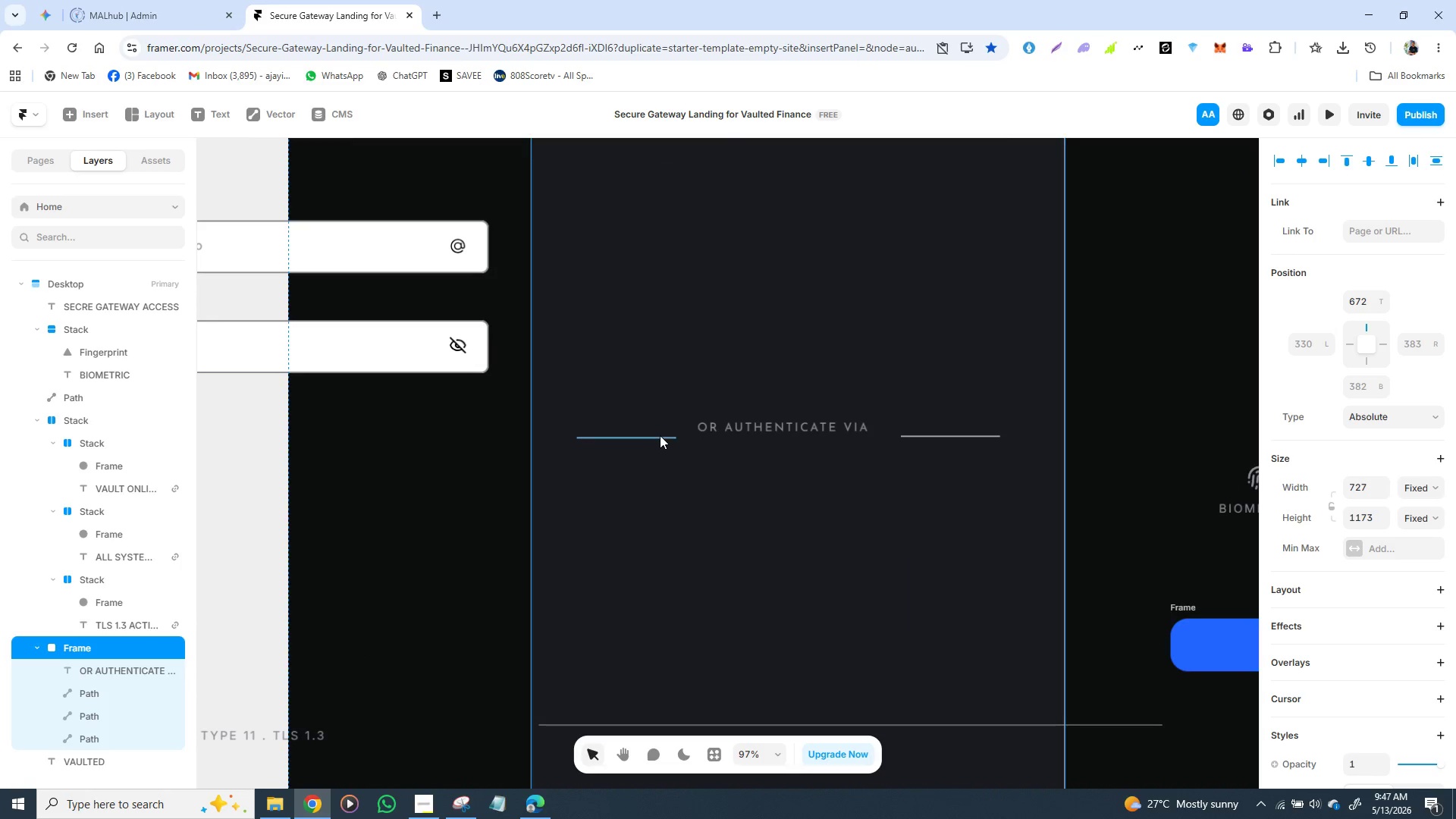 
left_click([660, 435])
 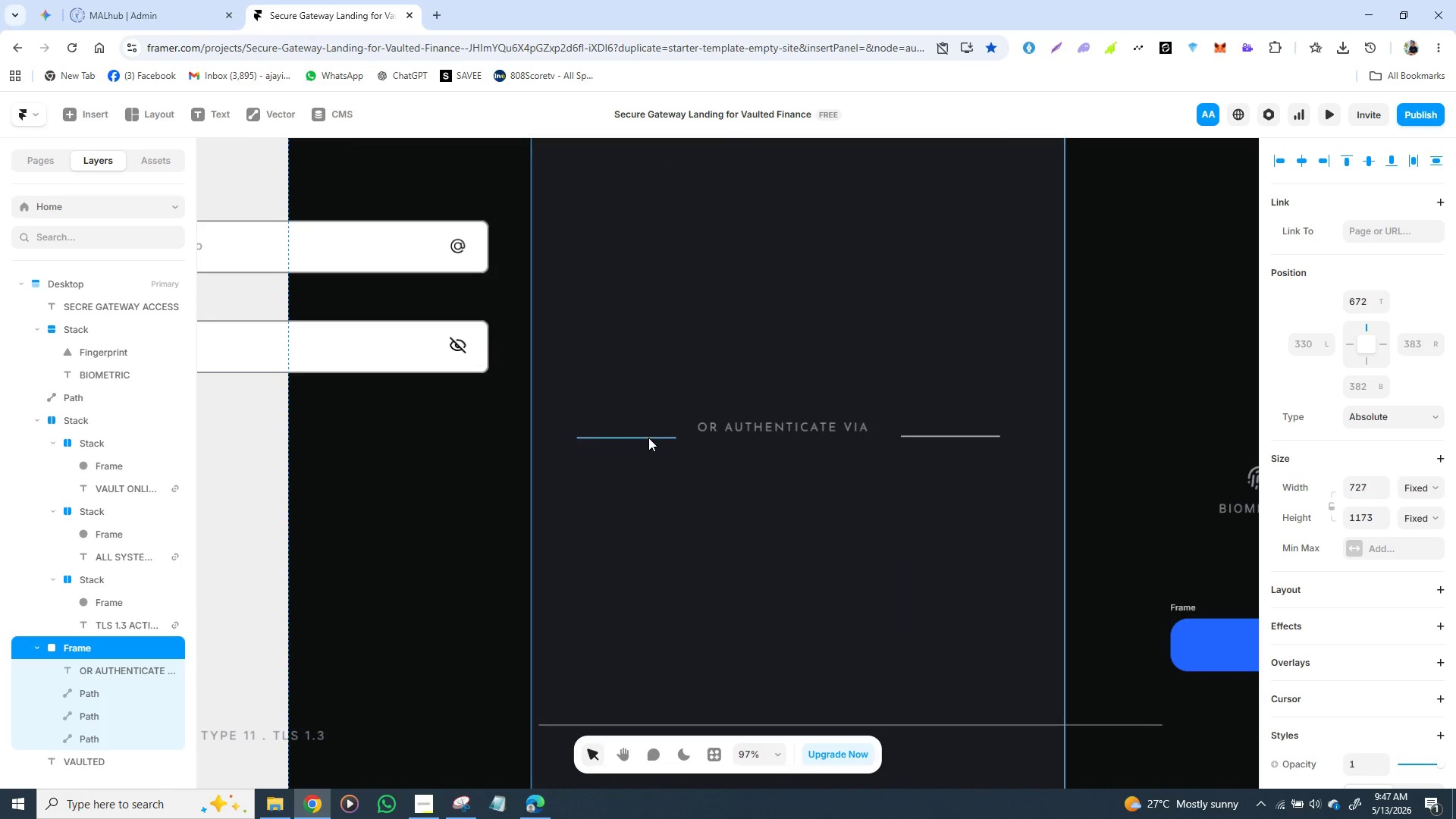 
left_click([648, 438])
 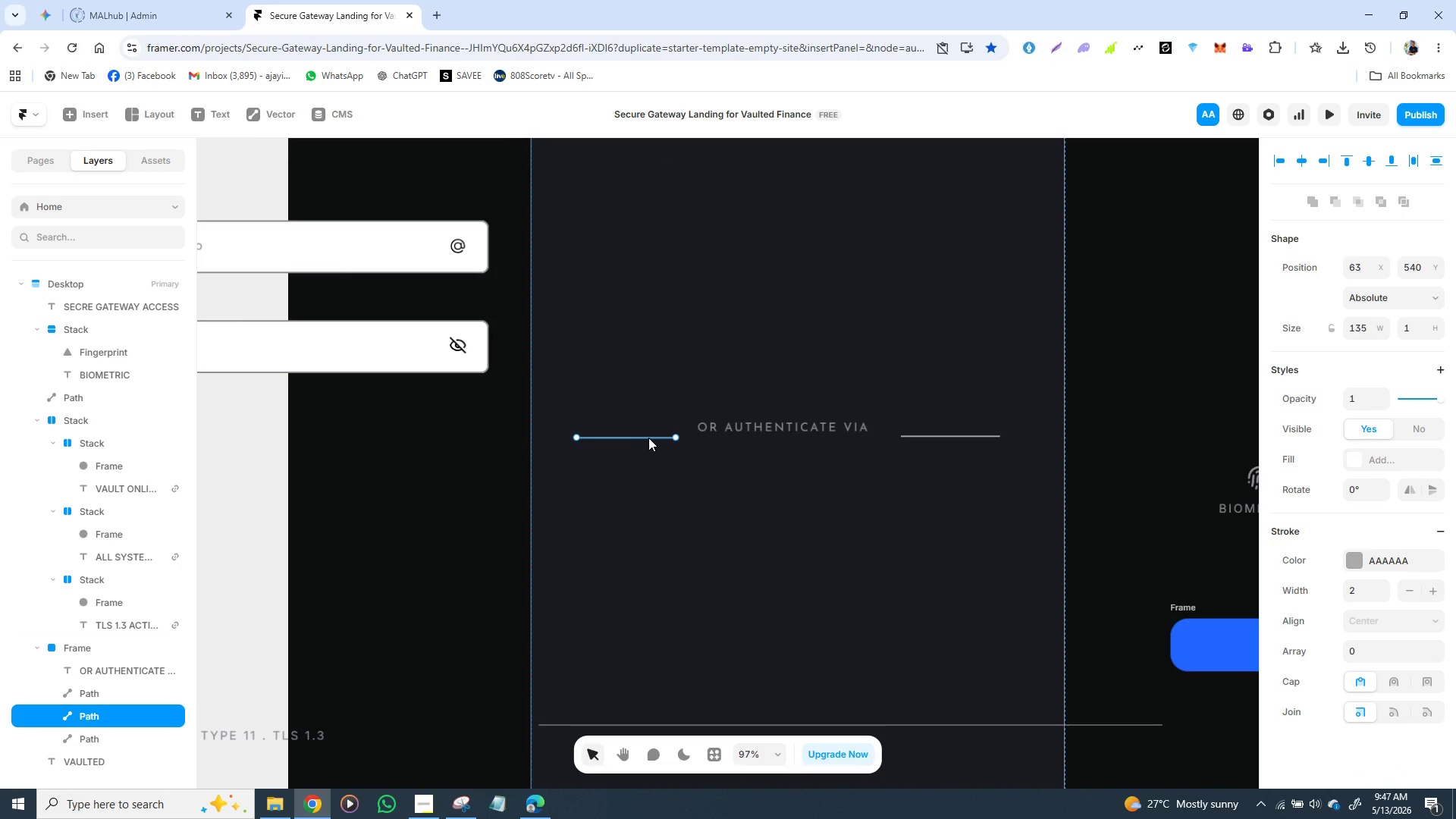 
hold_key(key=ShiftLeft, duration=1.5)
left_click([732, 428])
 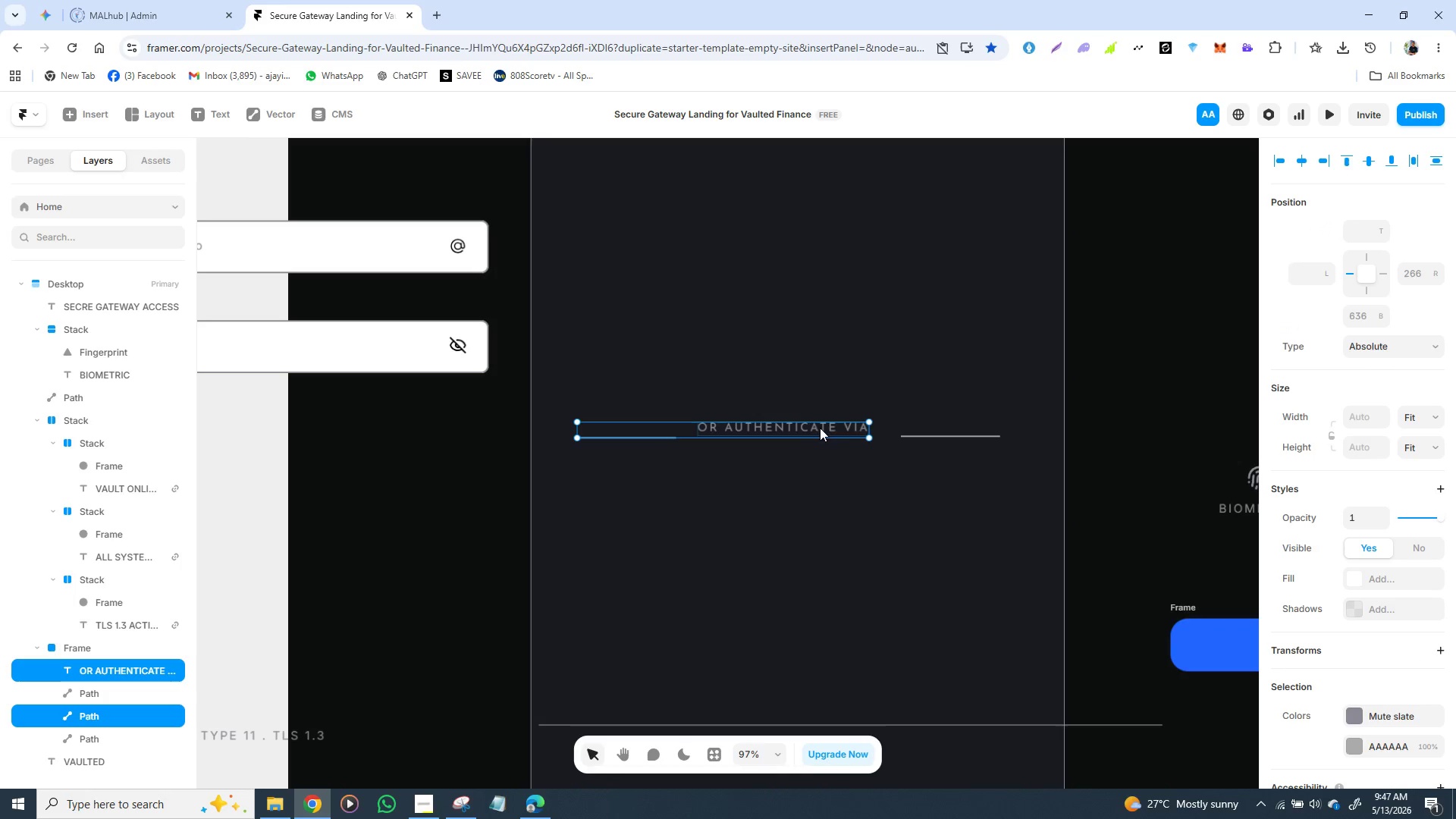 
hold_key(key=ShiftLeft, duration=1.51)
 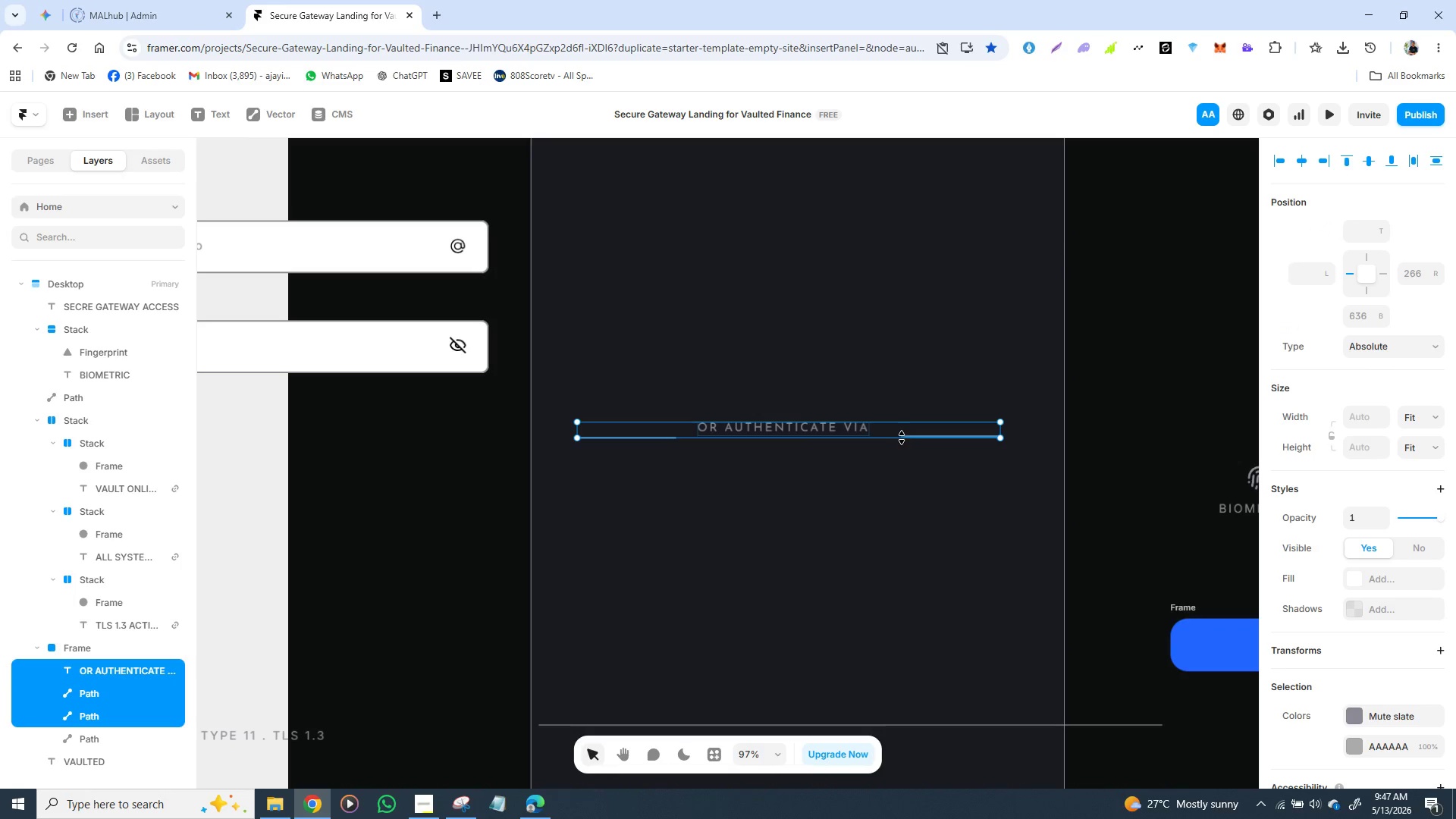 
hold_key(key=ShiftLeft, duration=0.67)
left_click([921, 435])
 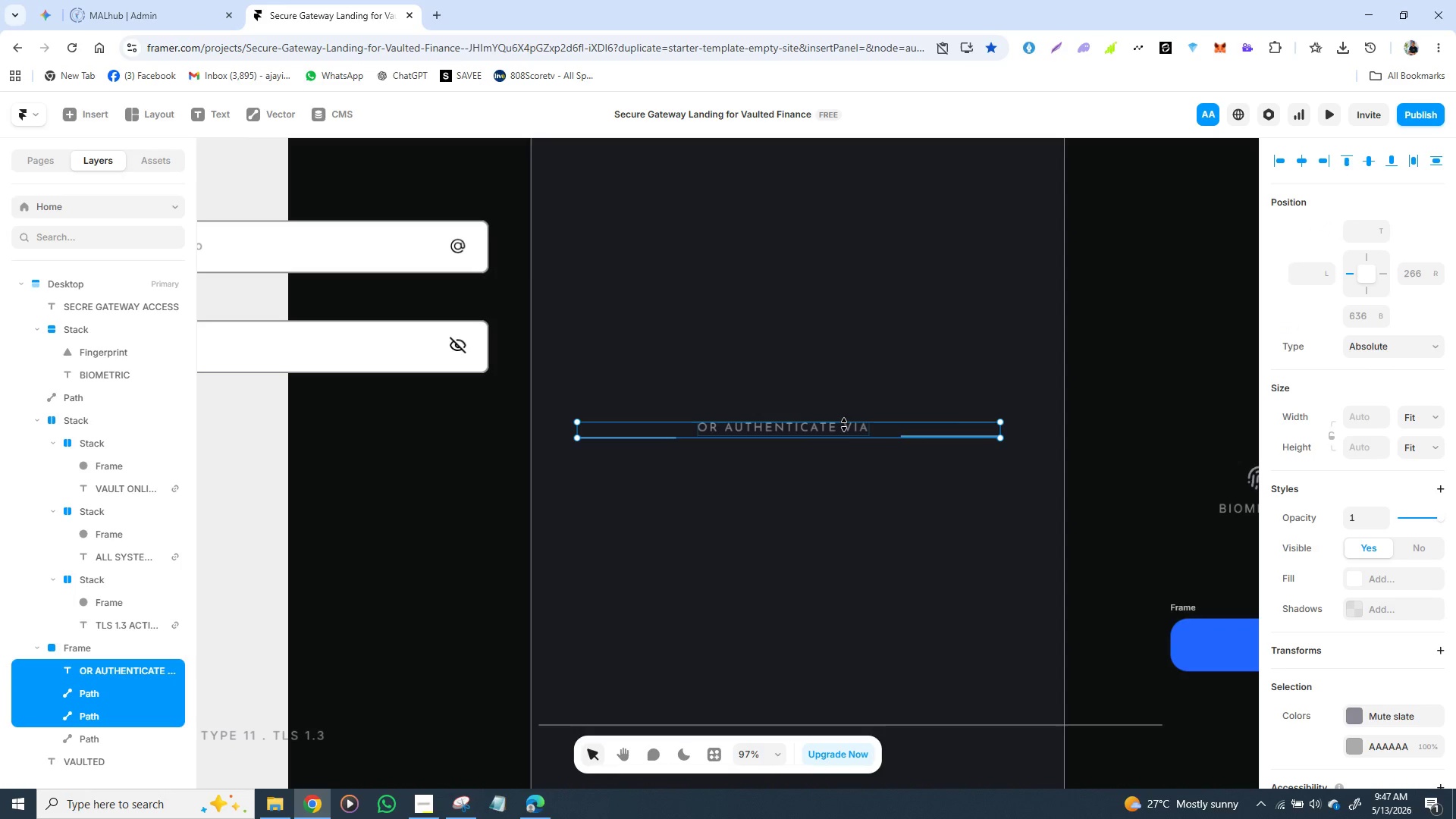 
right_click([844, 432])
 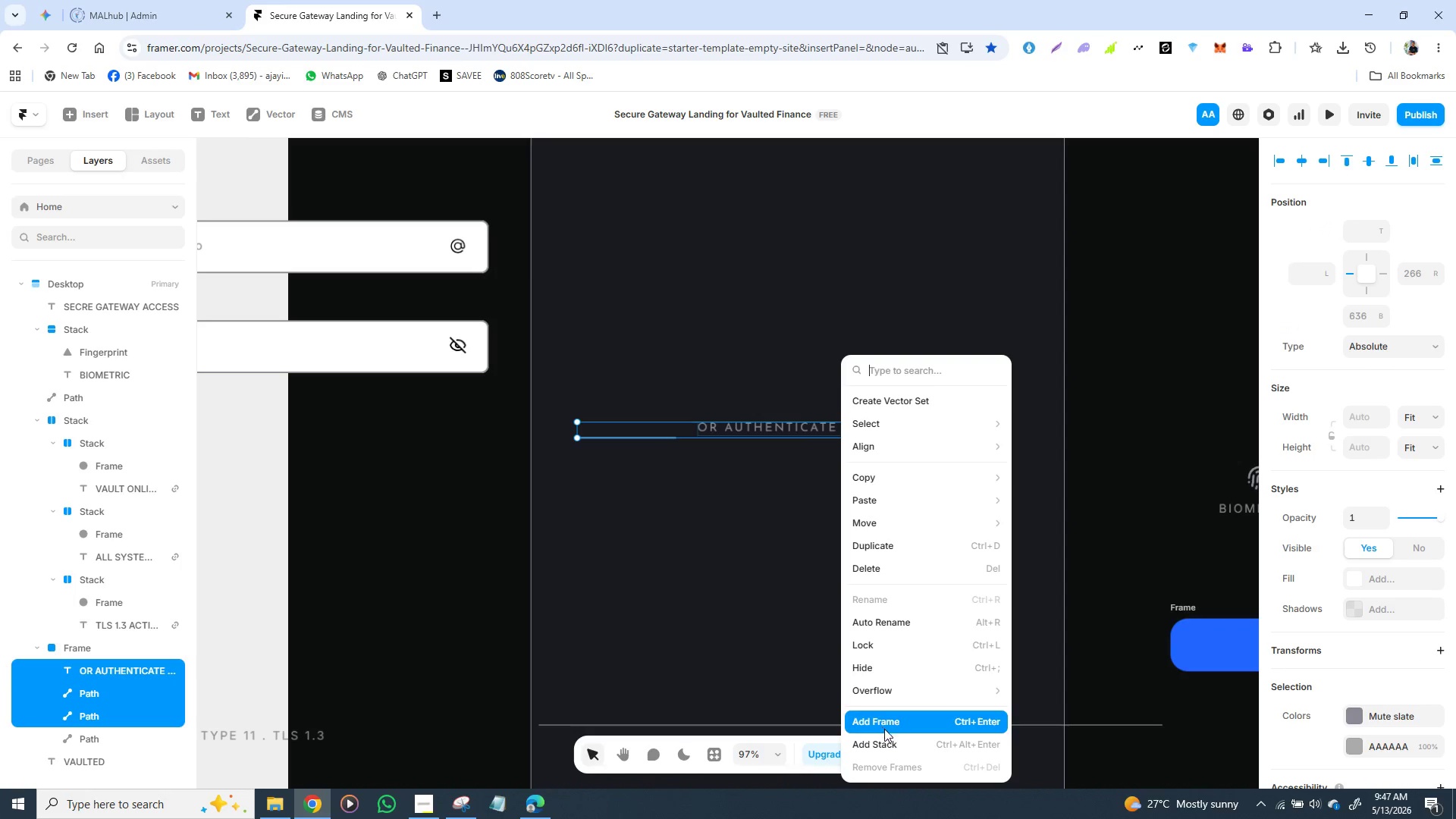 
left_click([888, 739])
 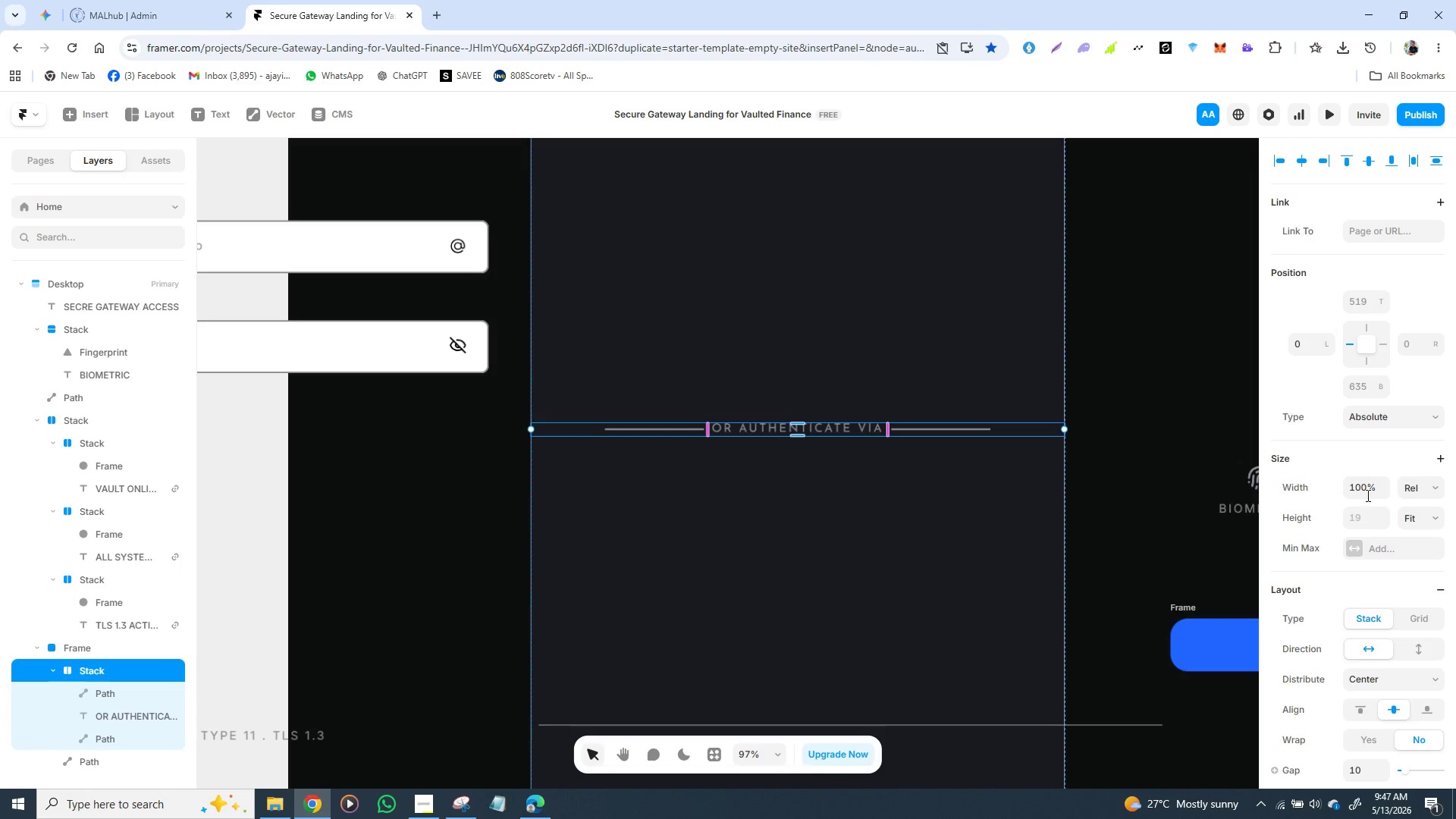 
left_click([1436, 491])
 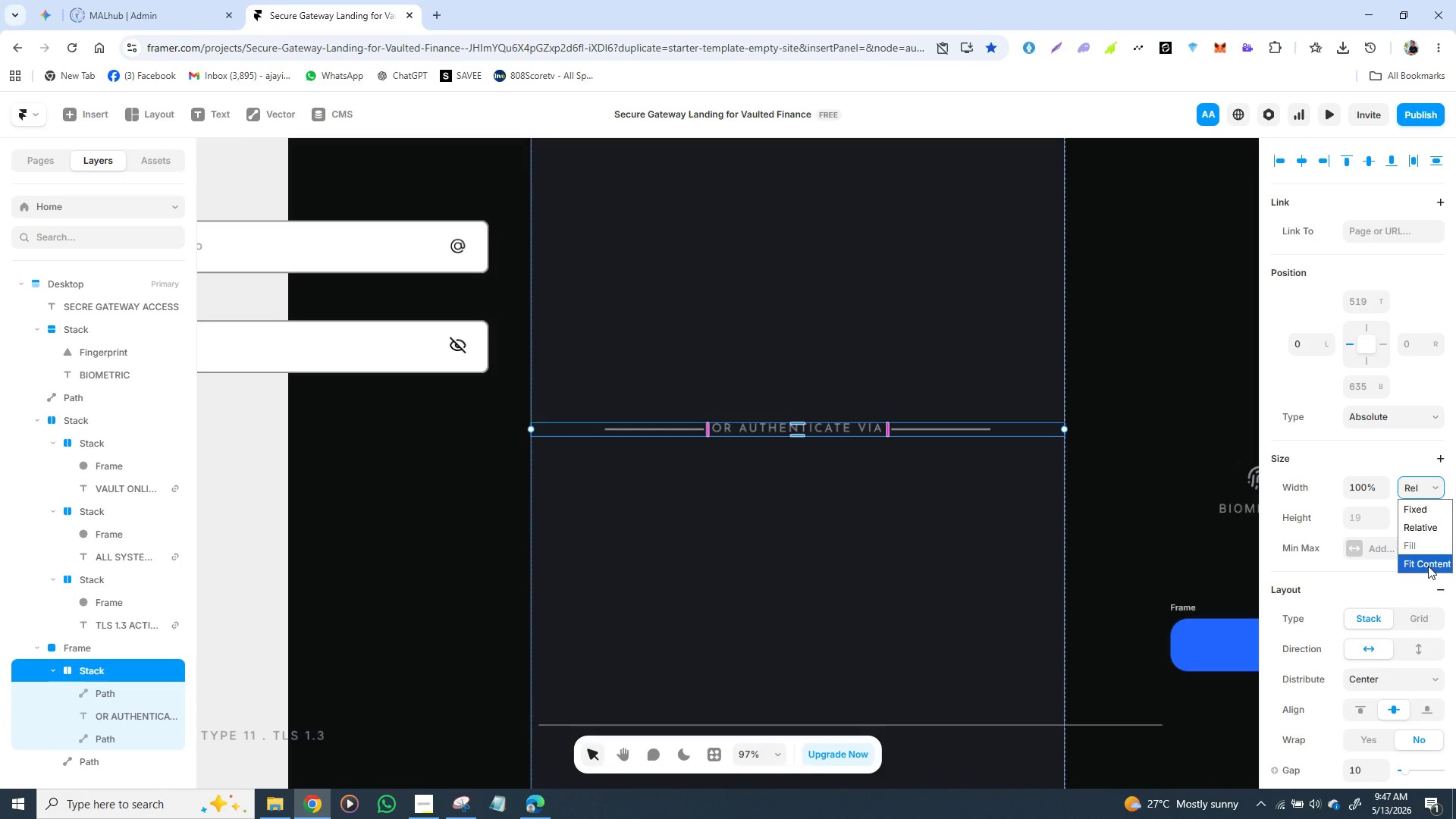 
left_click([1428, 566])
 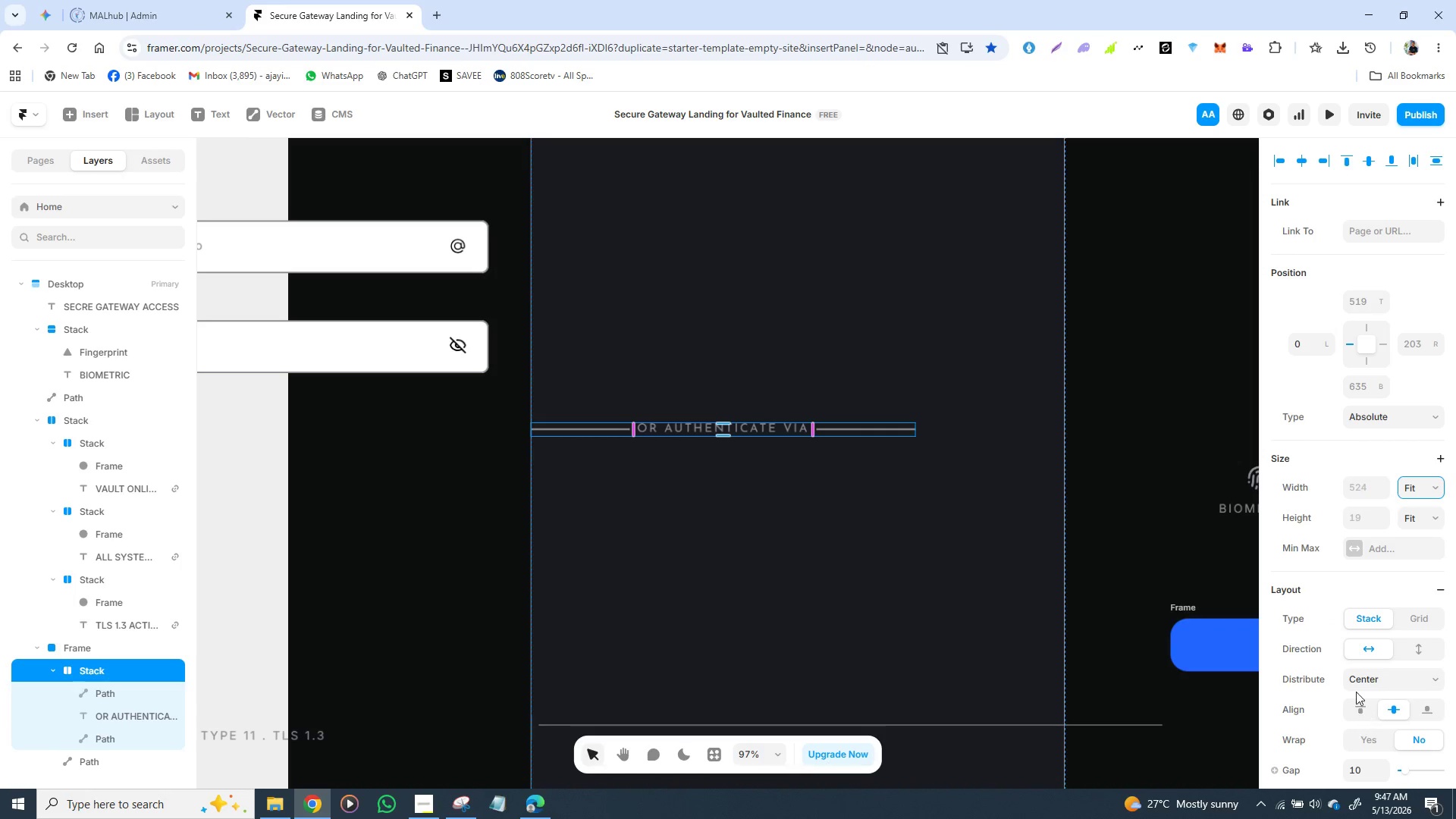 
scroll: coordinate [1361, 667], scroll_direction: down, amount: 1.0
 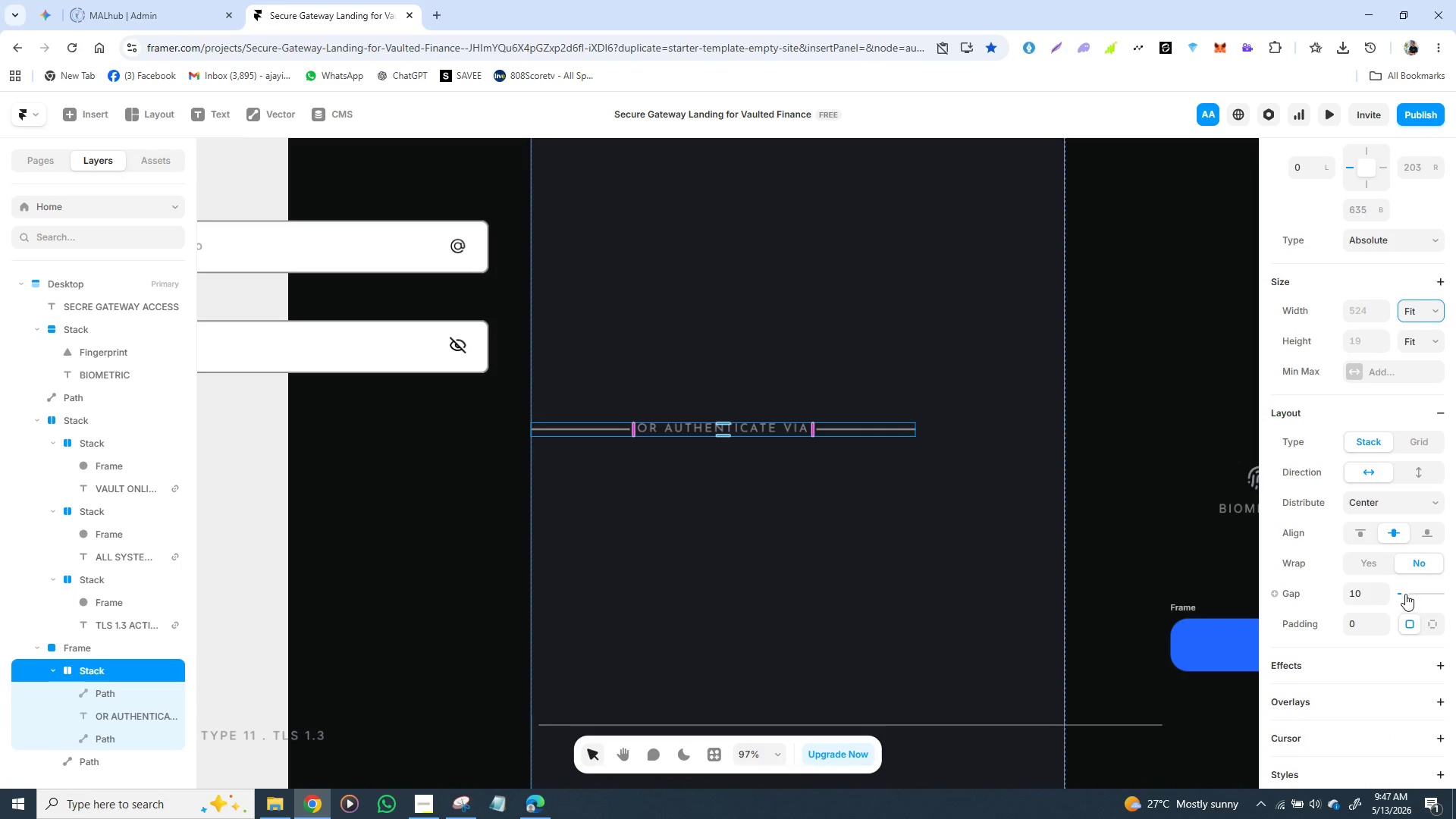 
left_click_drag(start_coordinate=[1405, 595], to_coordinate=[1420, 596])
 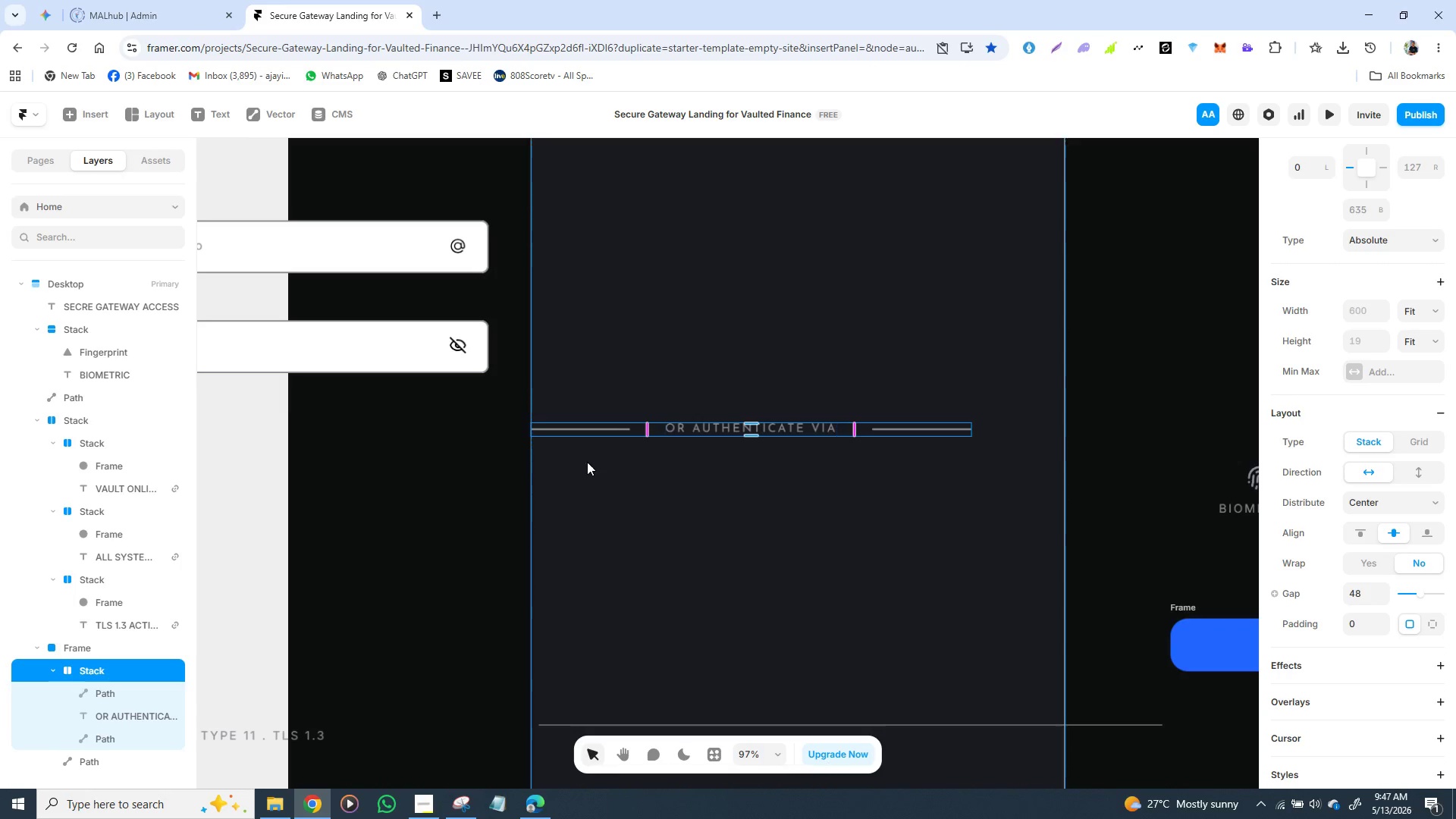 
left_click([375, 579])
 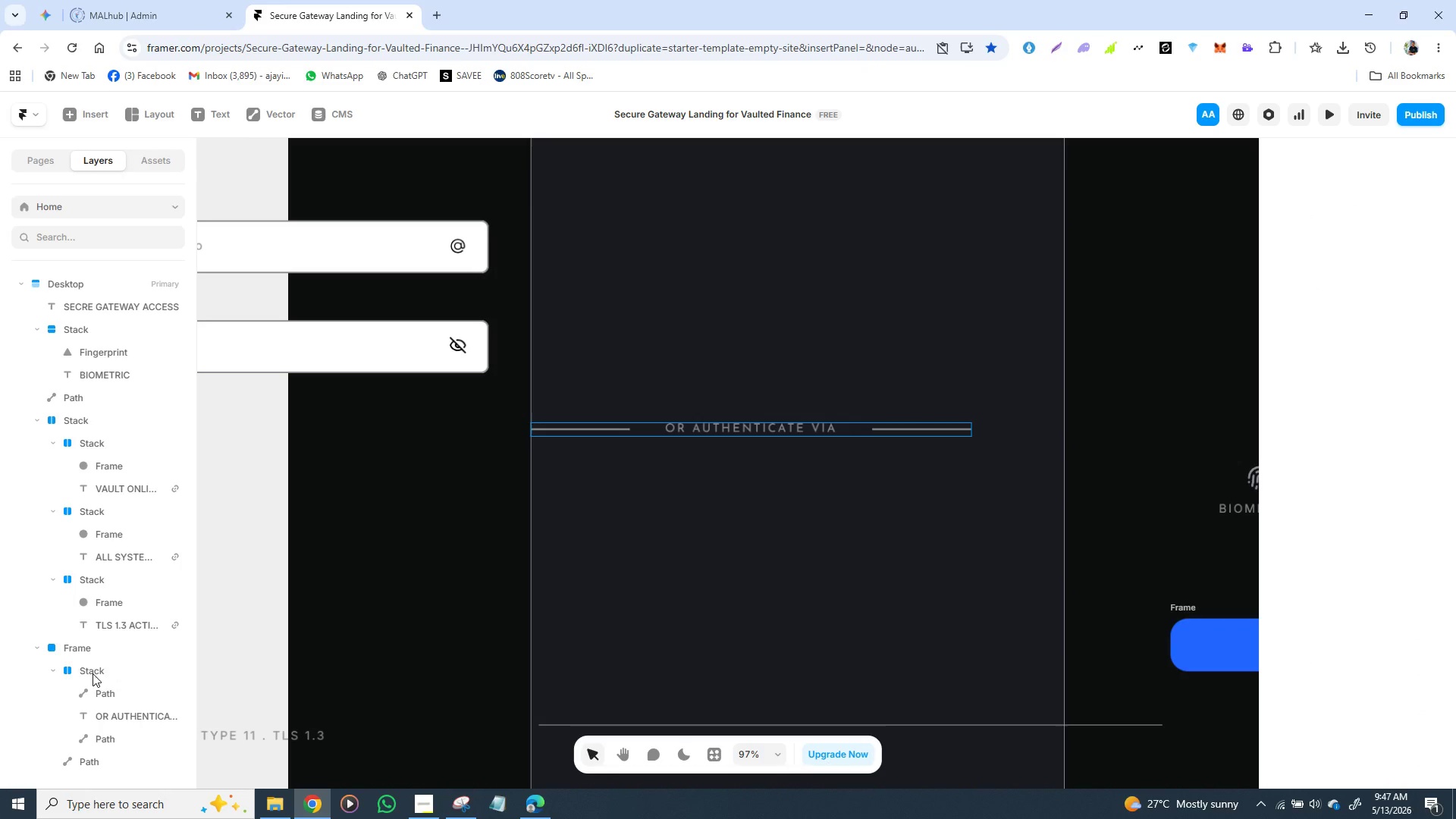 
left_click([93, 673])
 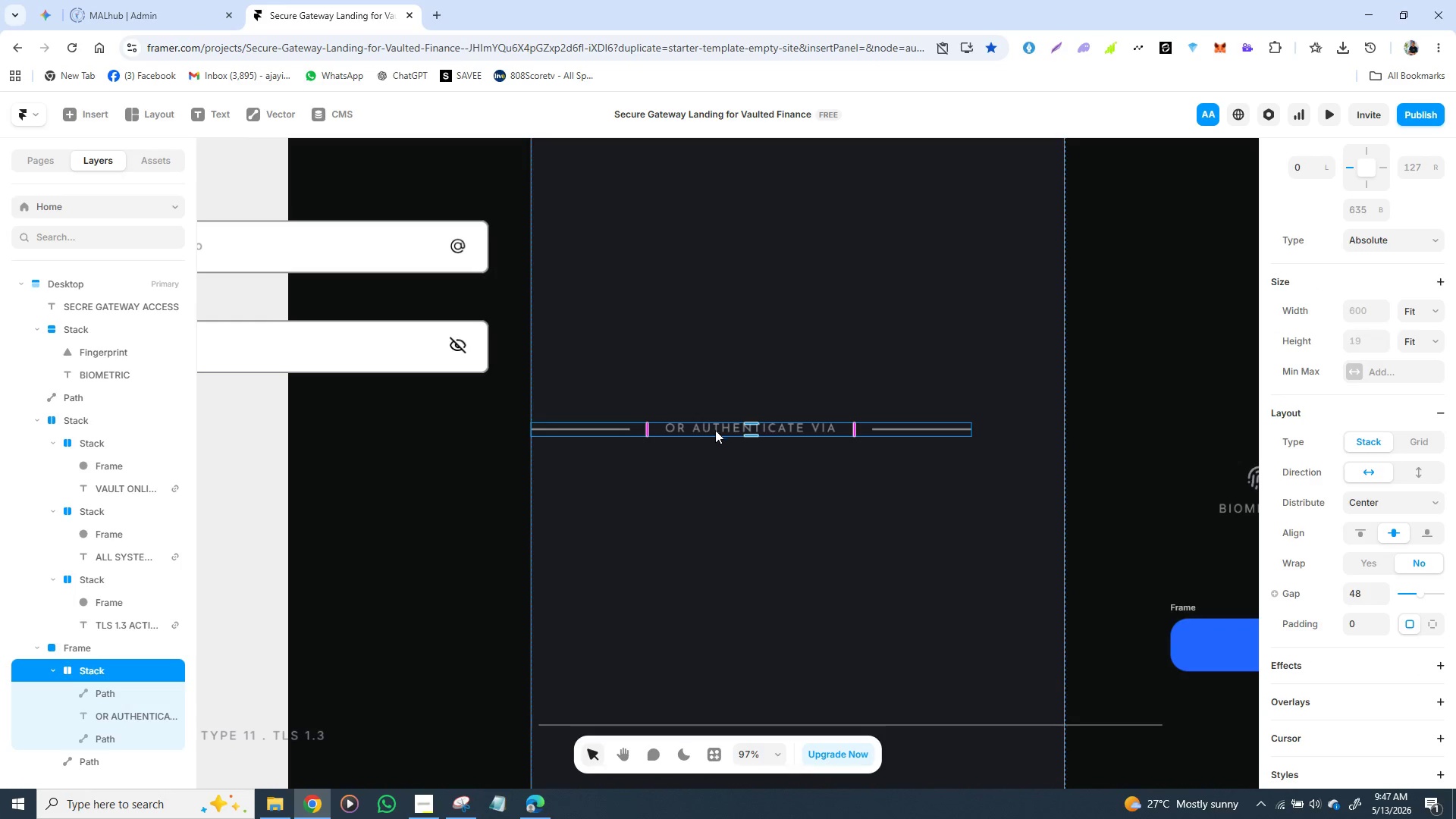 
left_click_drag(start_coordinate=[718, 430], to_coordinate=[249, 484])
 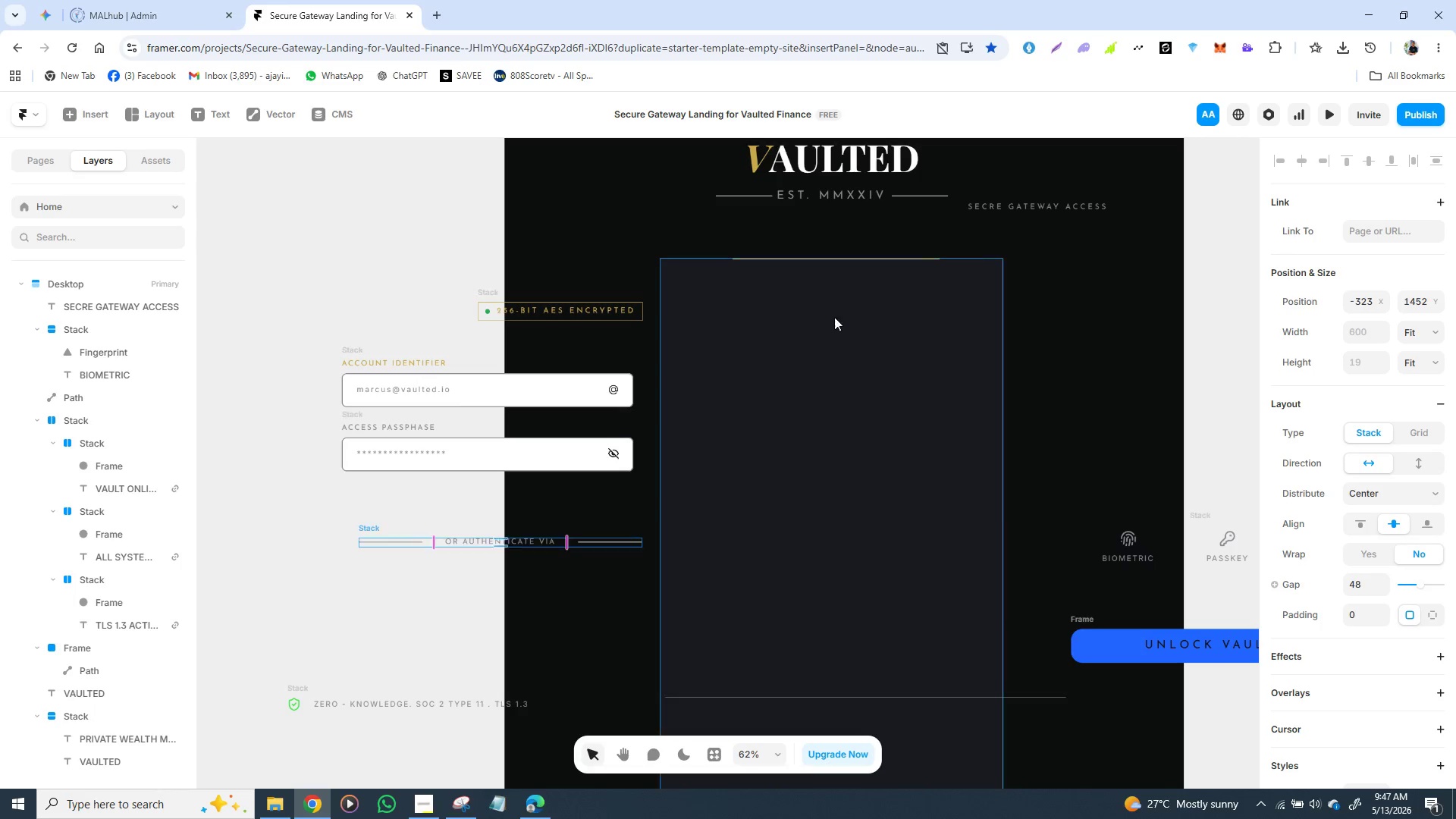 
left_click([818, 259])
 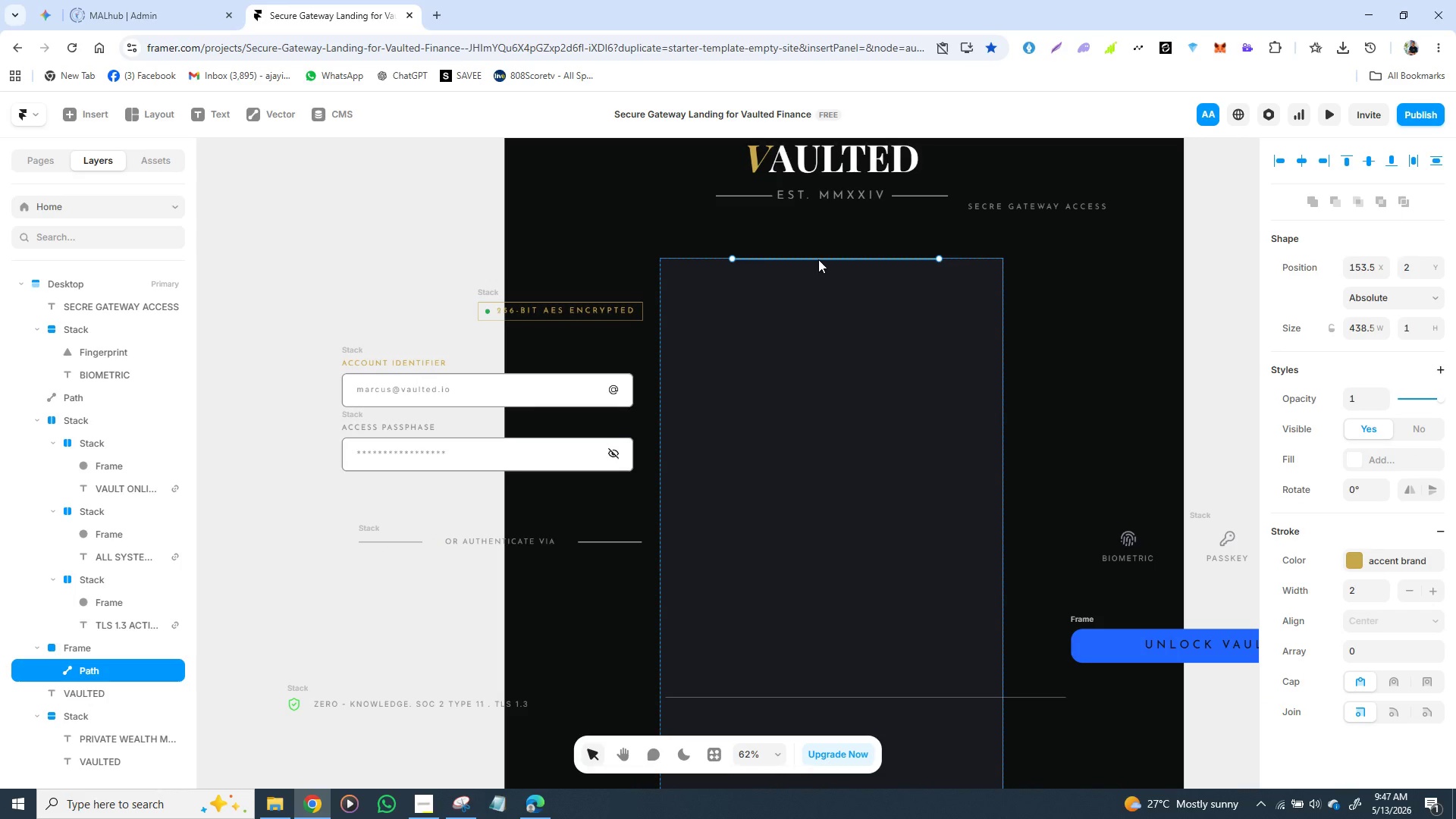 
left_click_drag(start_coordinate=[818, 259], to_coordinate=[815, 243])
 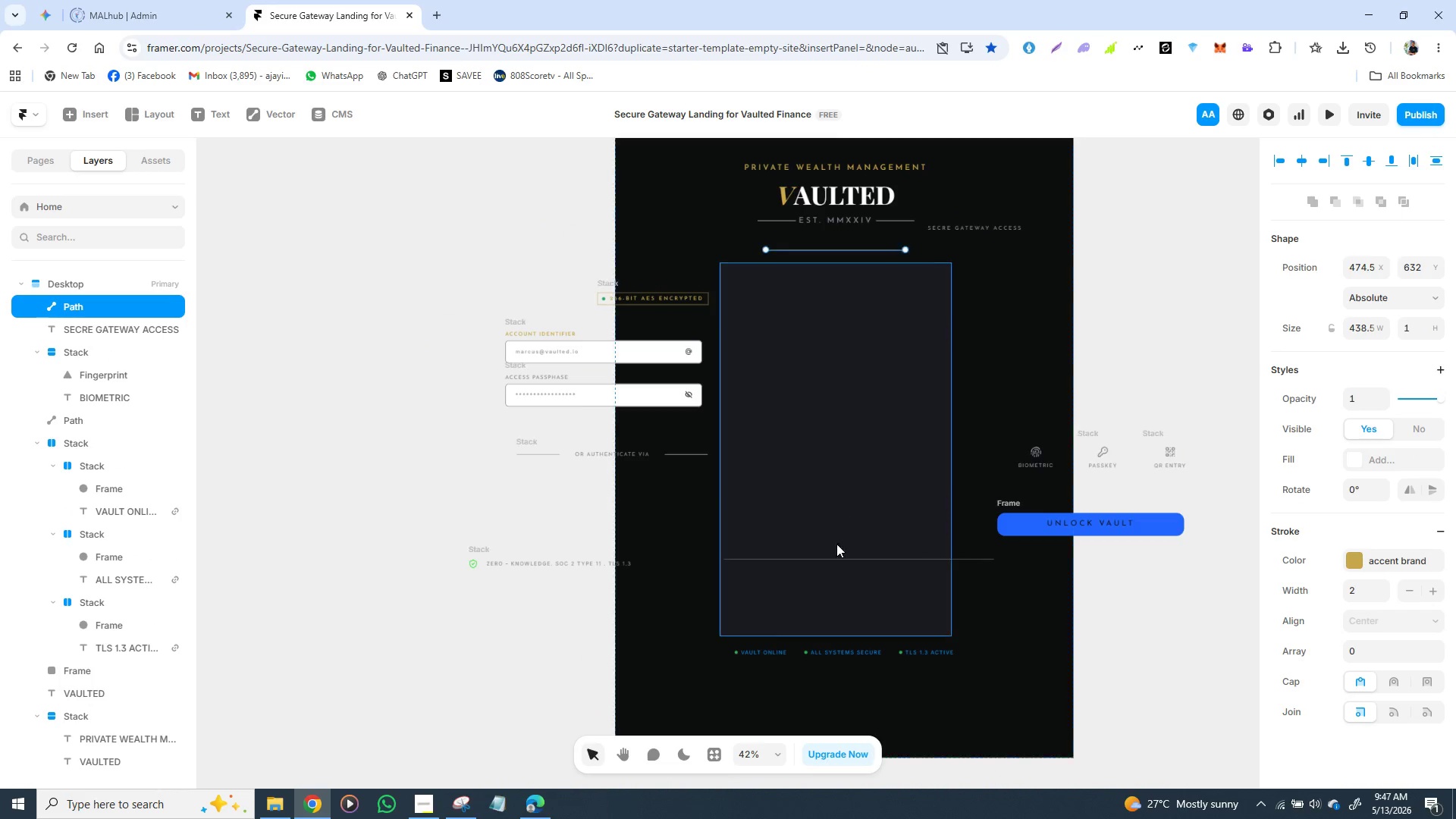 
left_click([786, 617])
 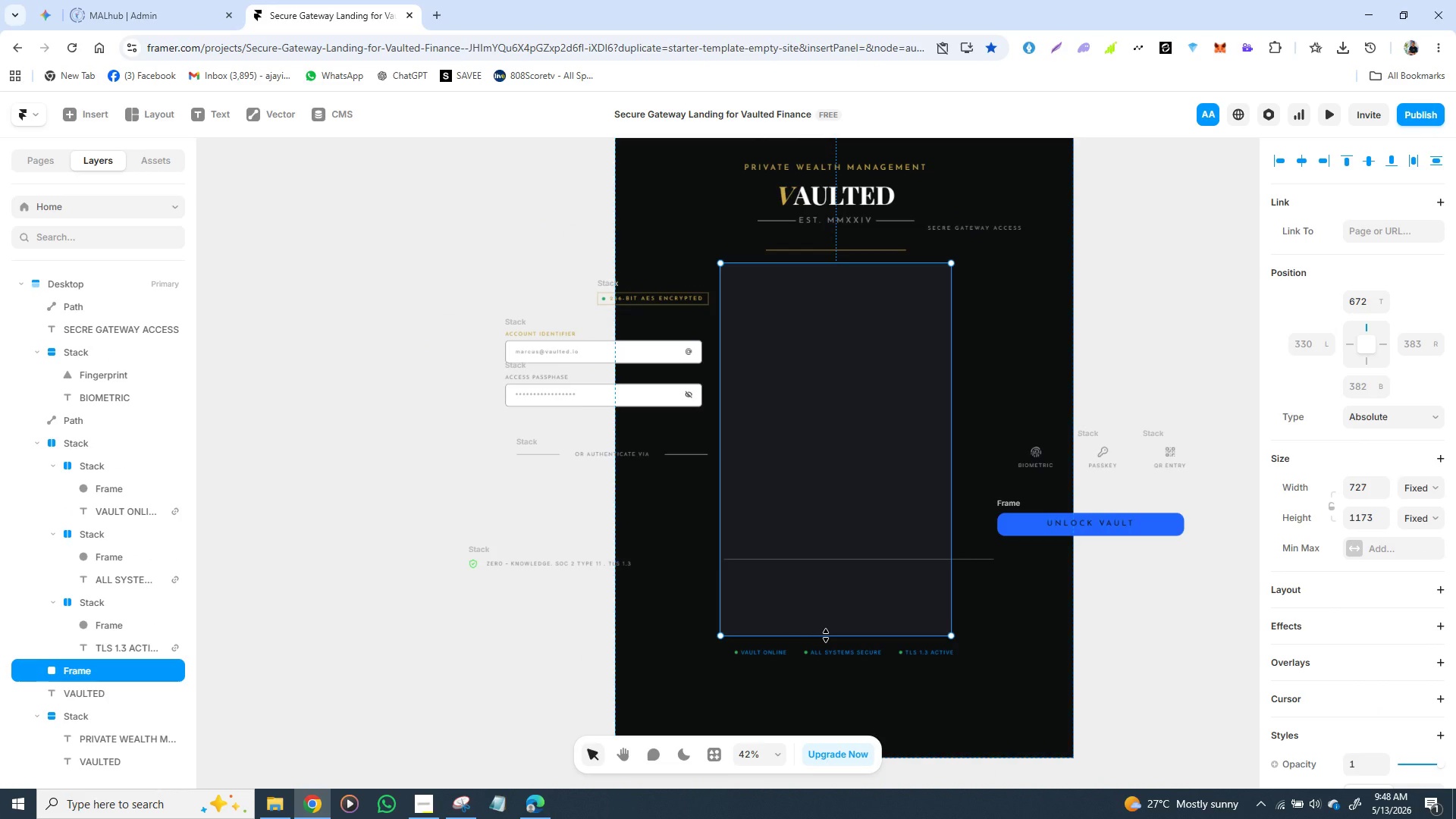 
left_click_drag(start_coordinate=[826, 635], to_coordinate=[835, 560])
 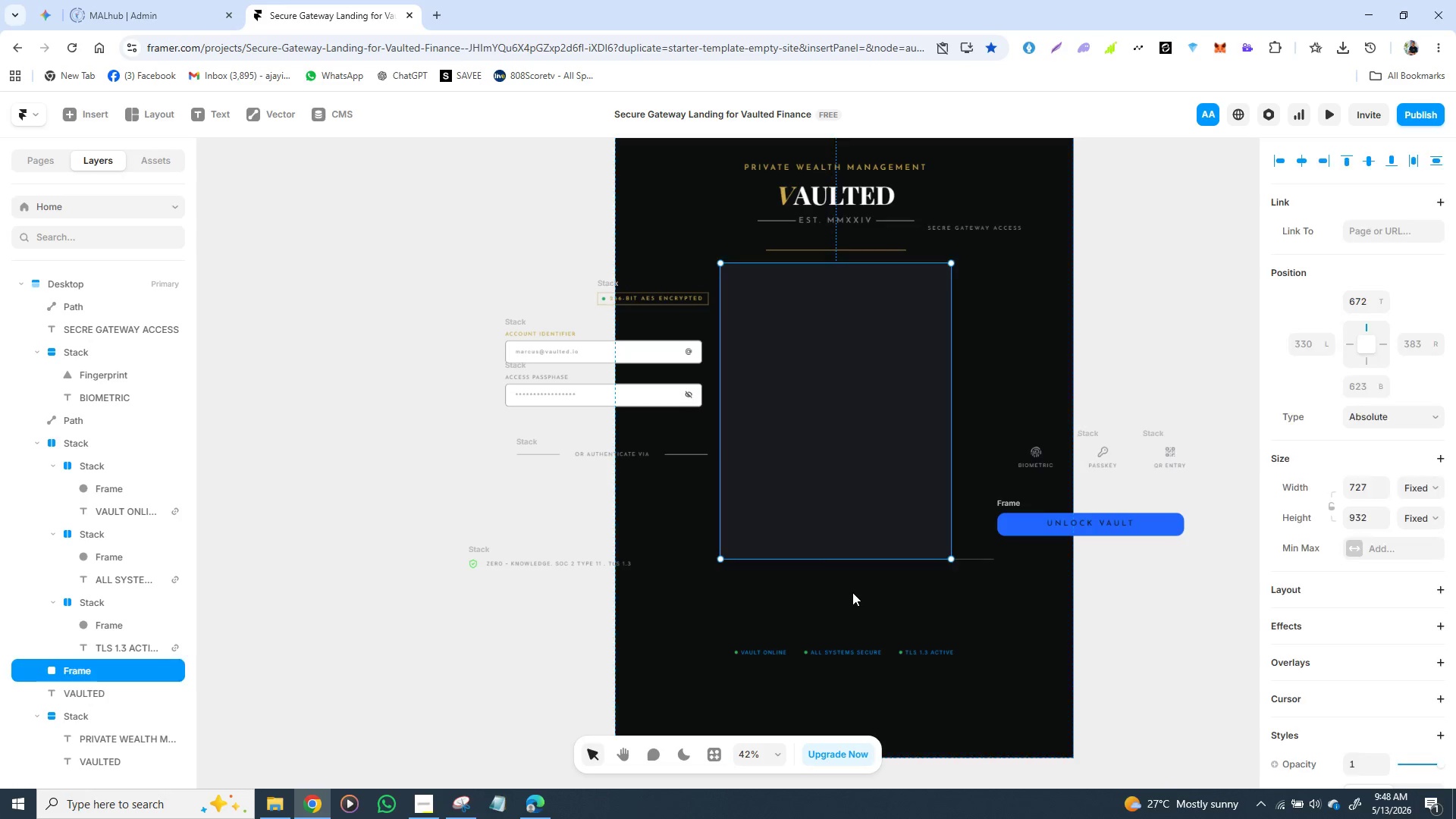 
left_click([852, 592])
 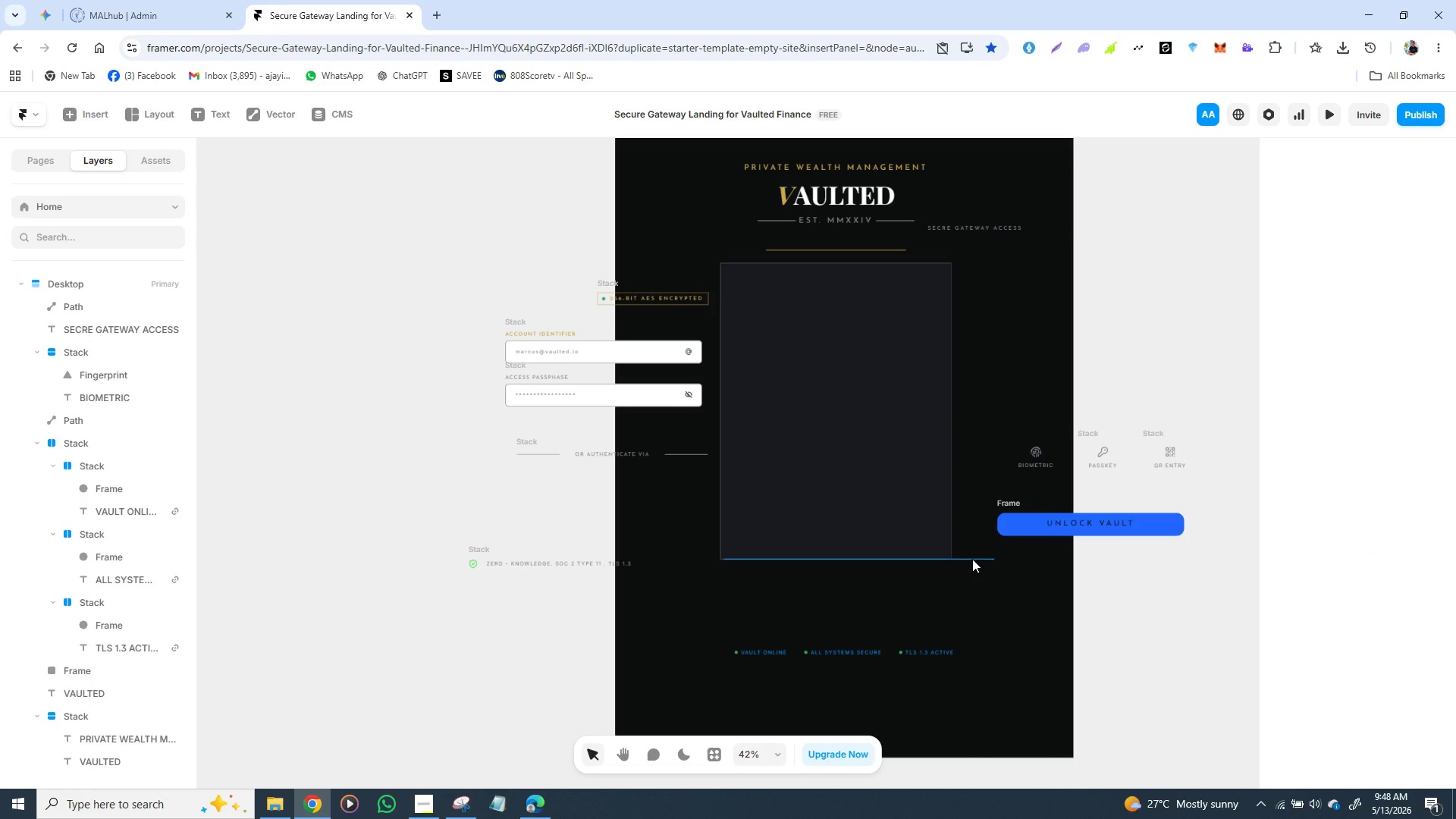 
left_click([972, 559])
 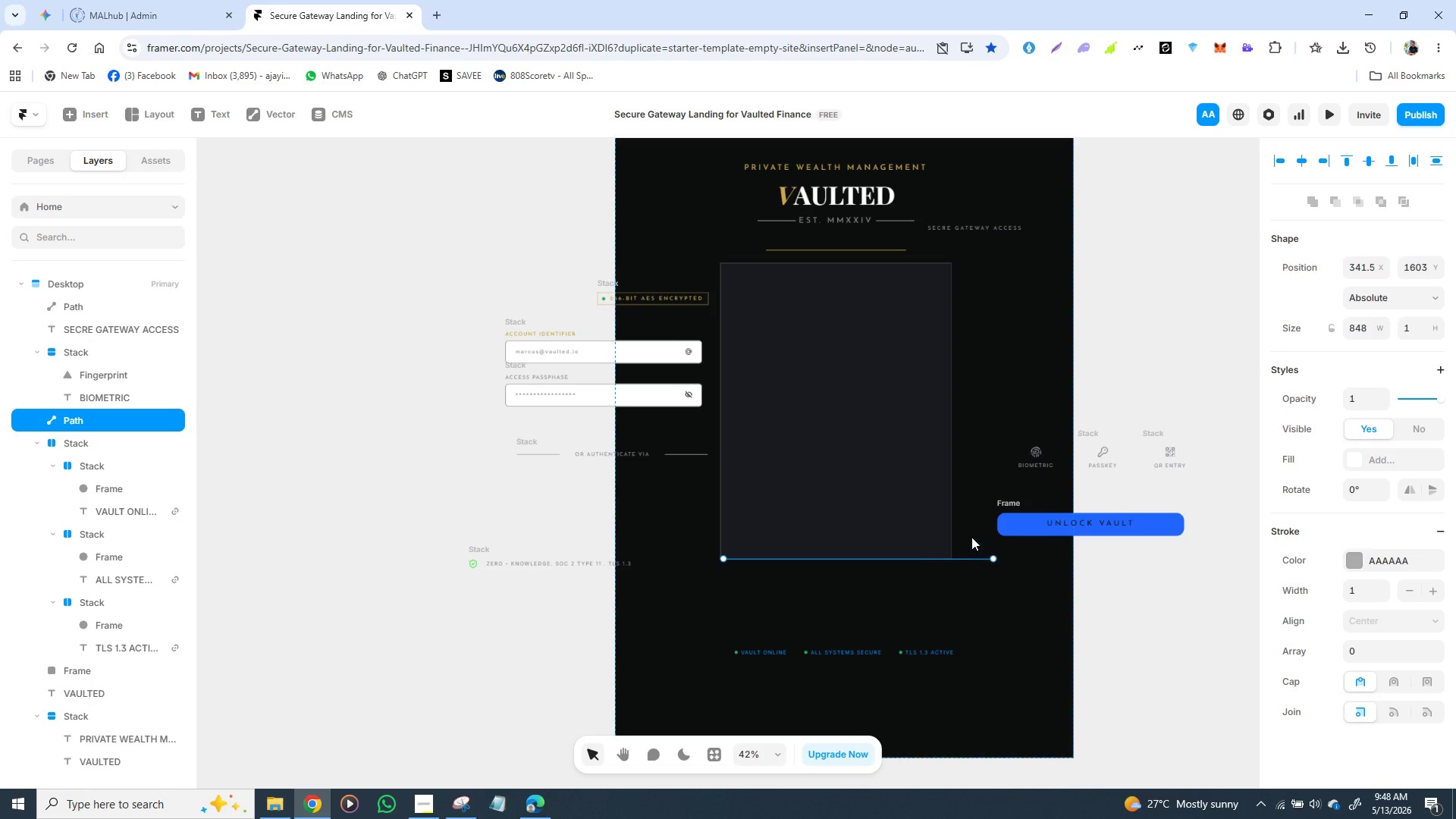 
key(Backspace)
 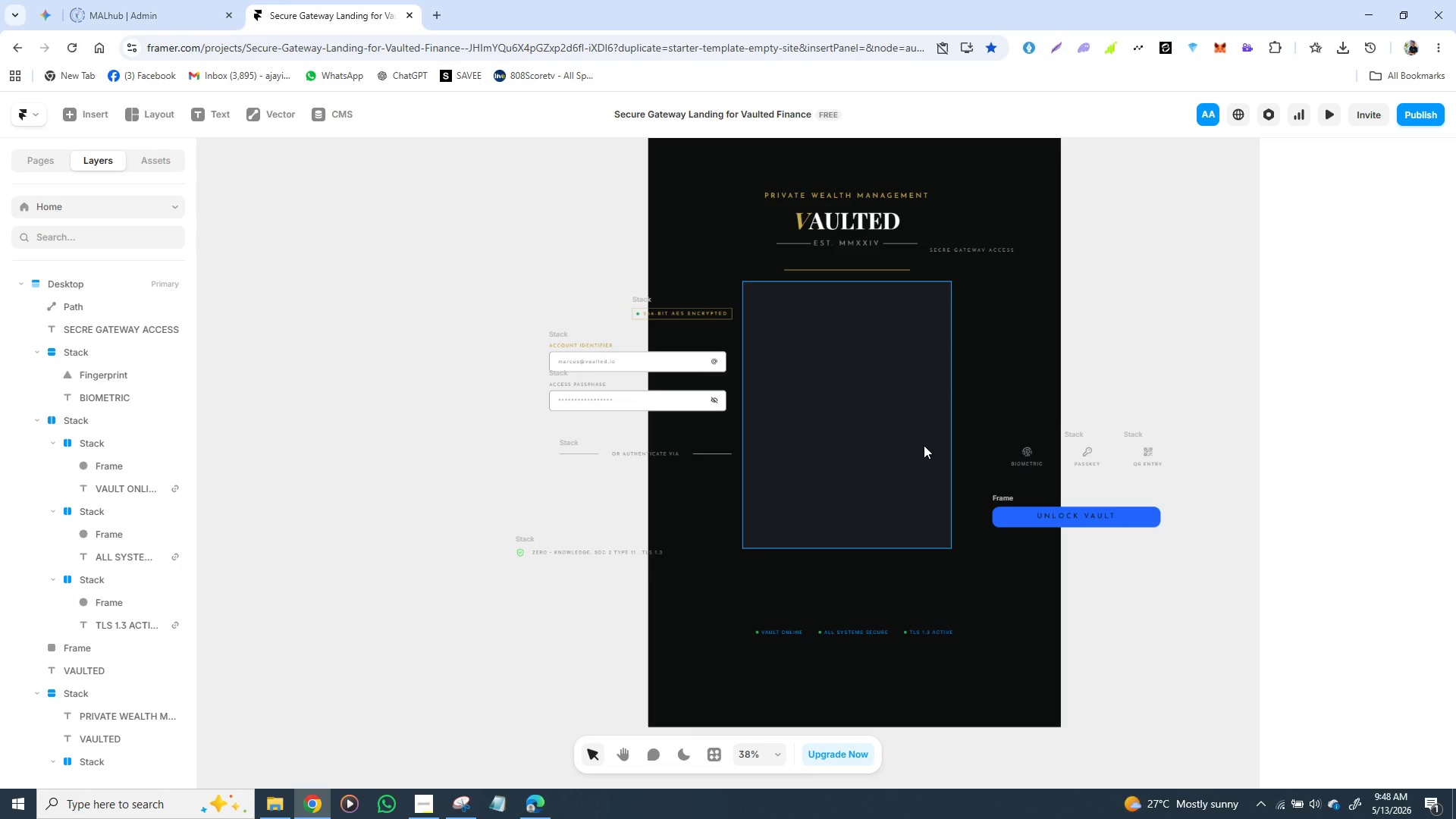 
wait(7.34)
 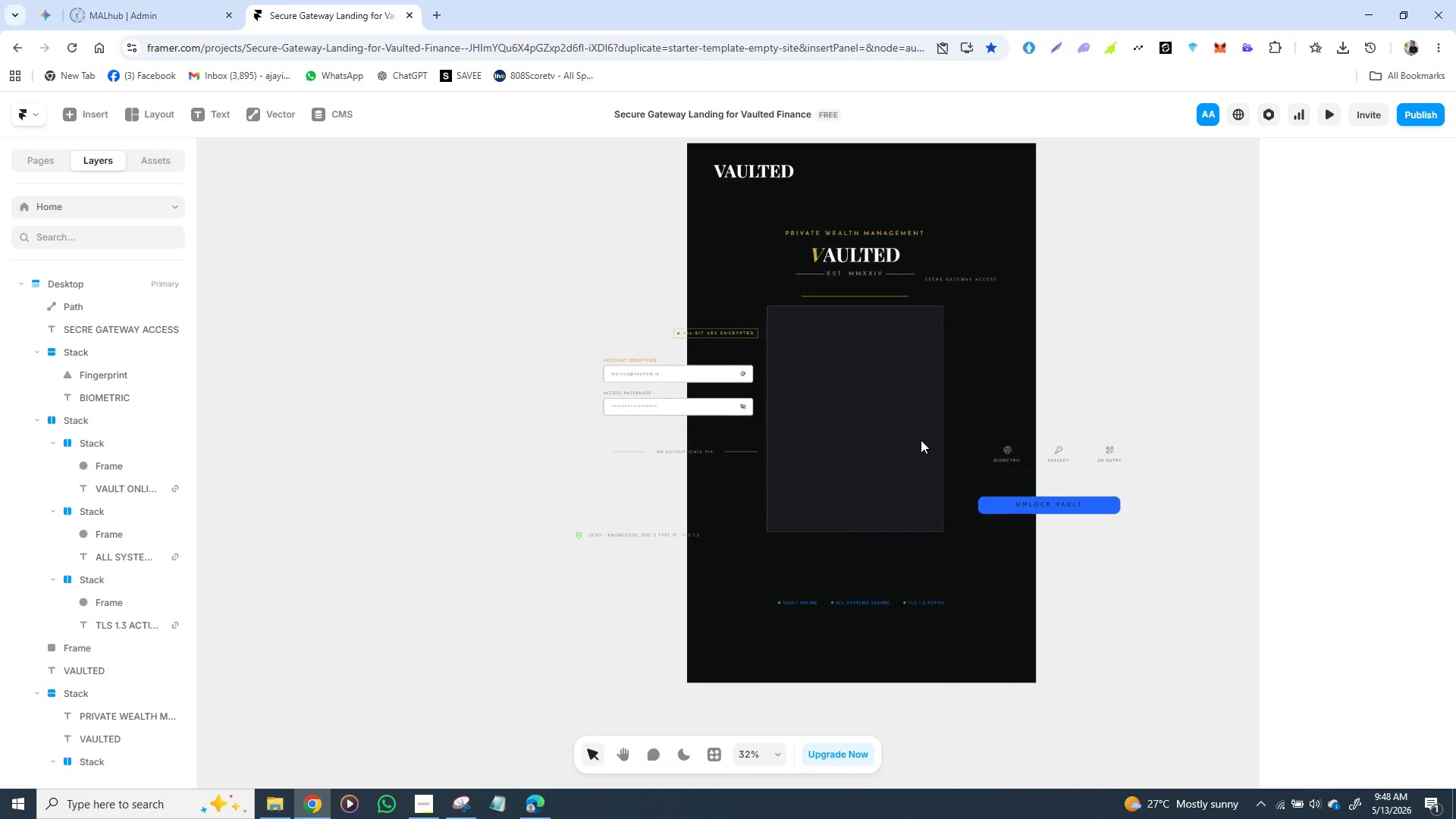 
left_click_drag(start_coordinate=[858, 270], to_coordinate=[862, 280])
 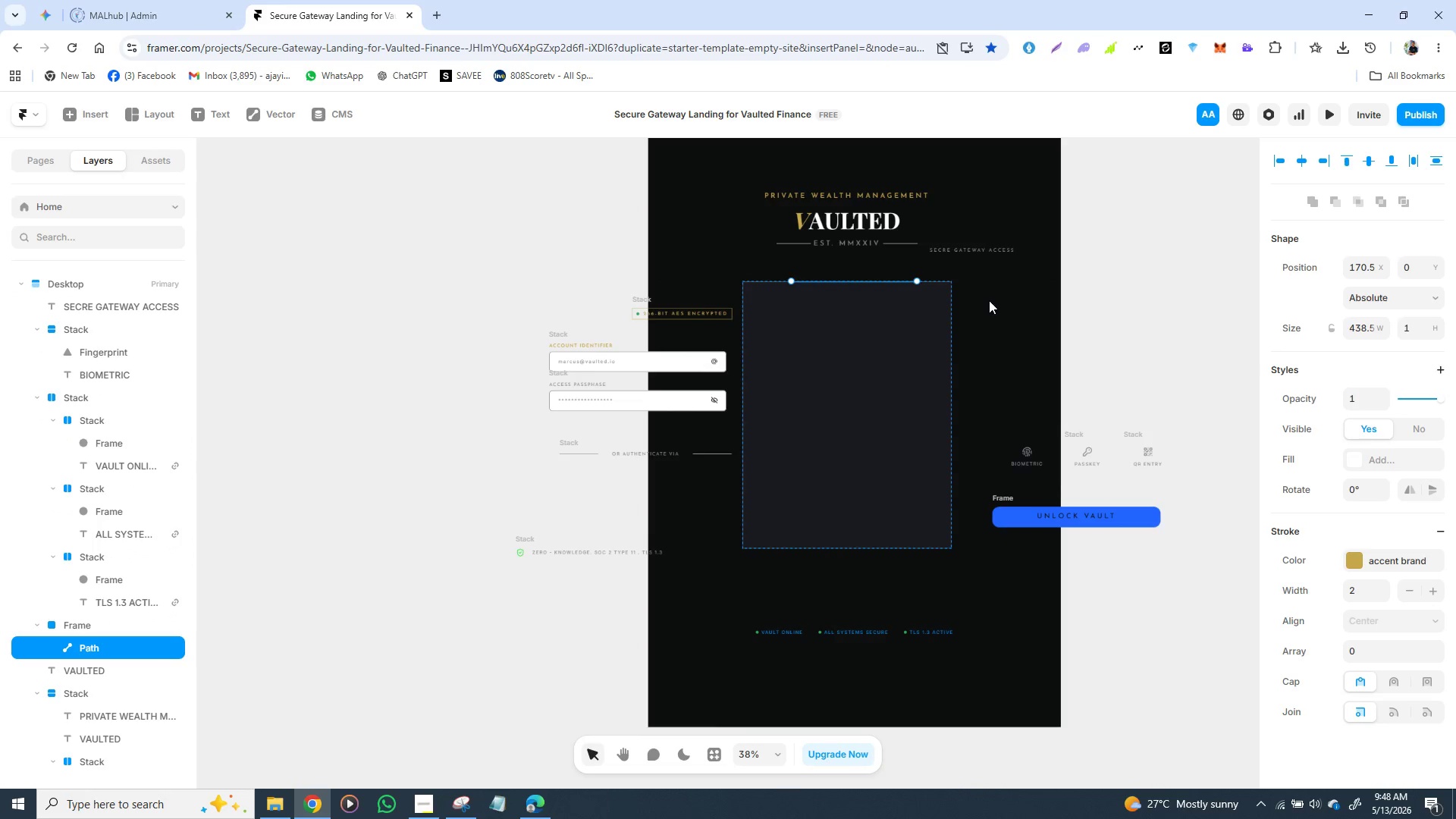 
left_click([990, 300])
 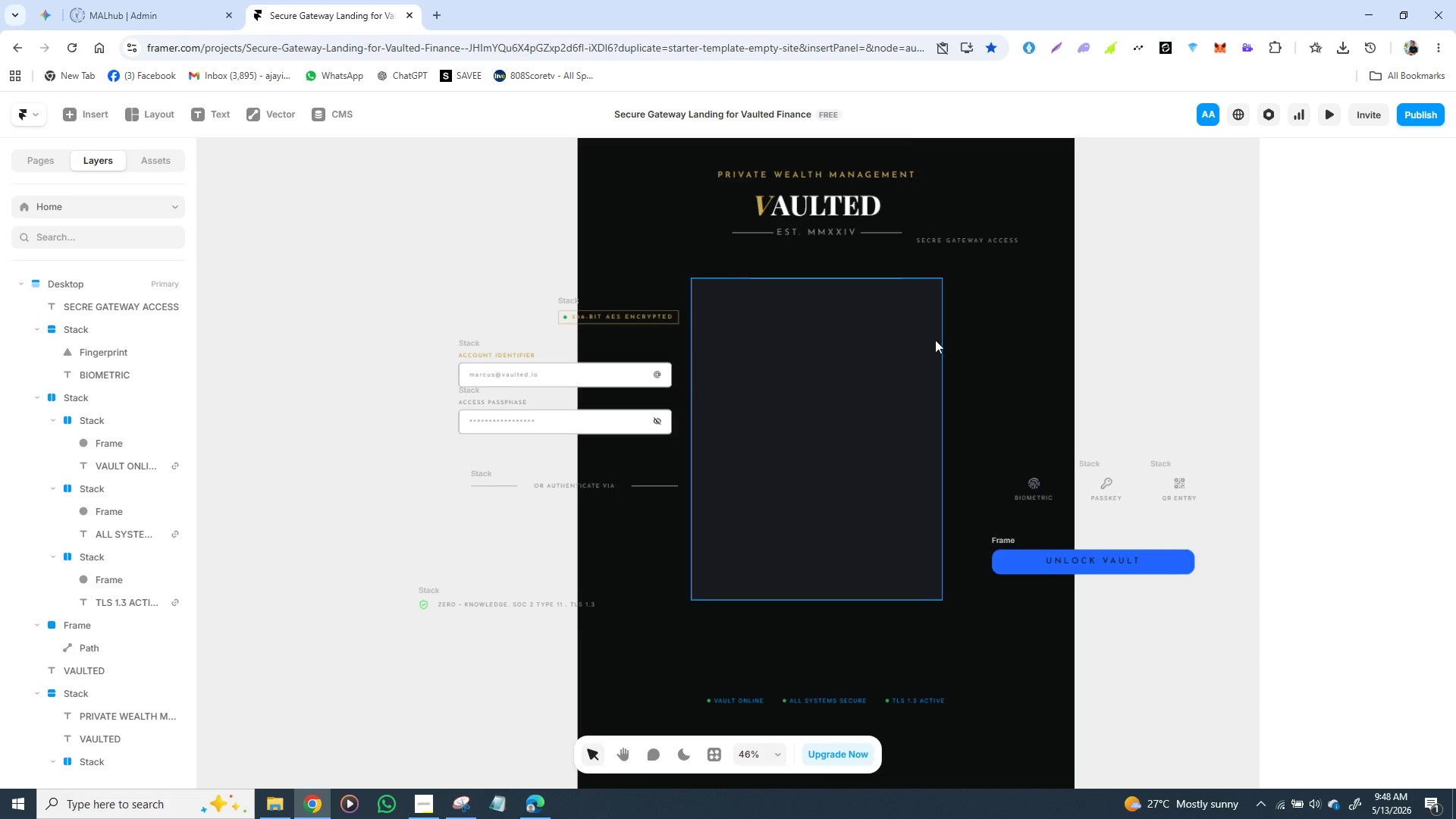 
wait(6.31)
 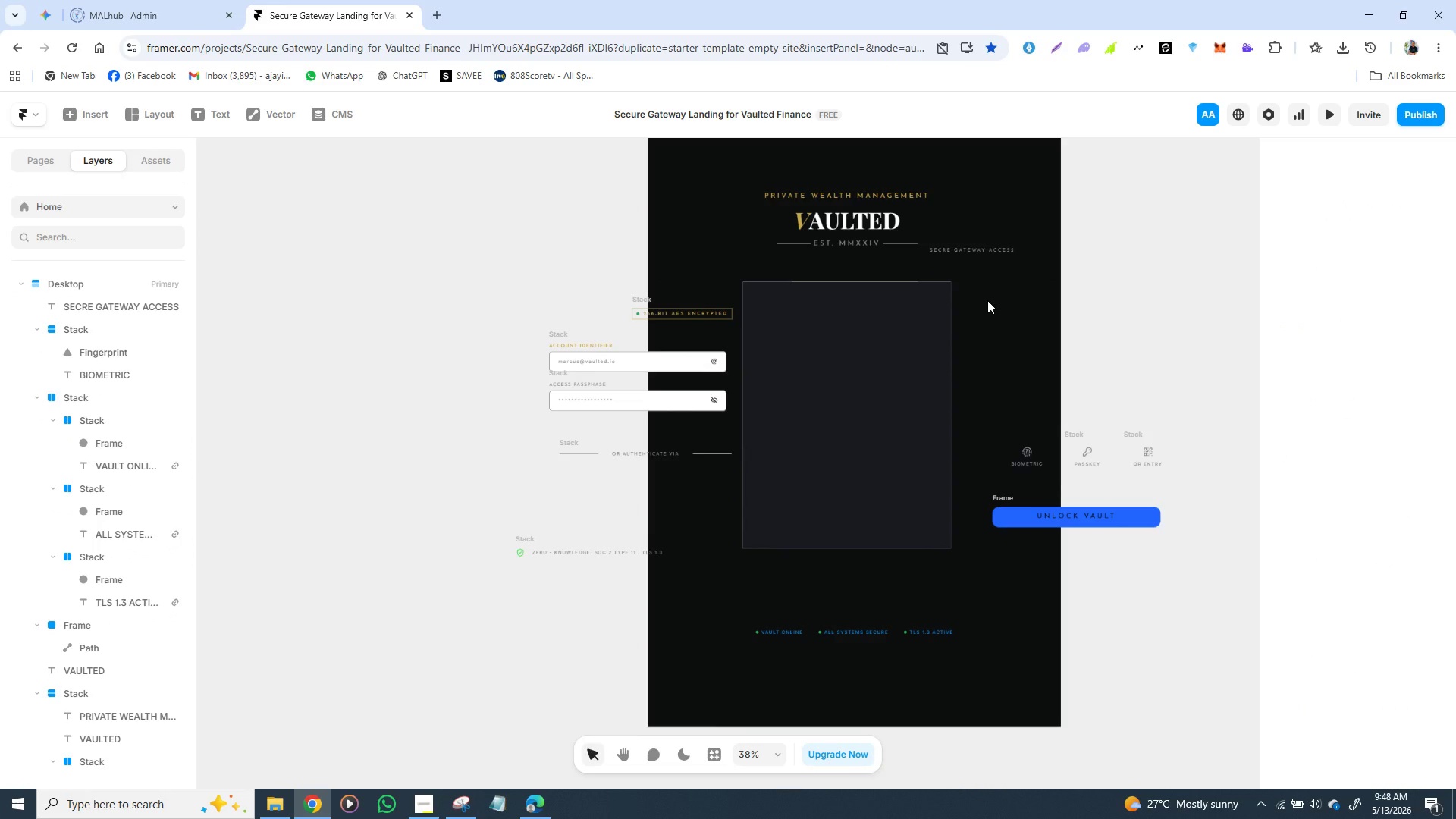 
left_click_drag(start_coordinate=[973, 240], to_coordinate=[818, 297])
 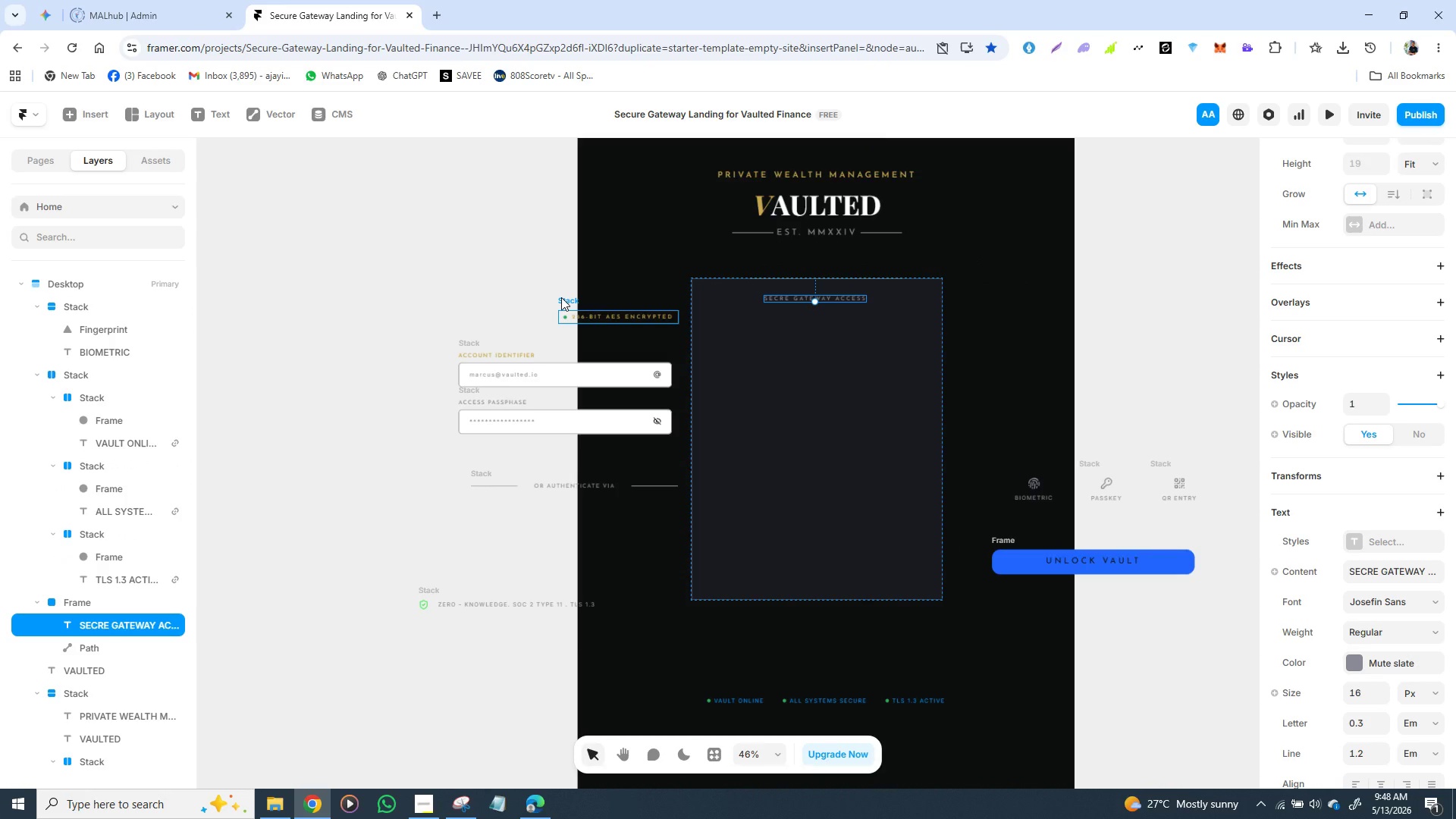 
left_click([561, 297])
 